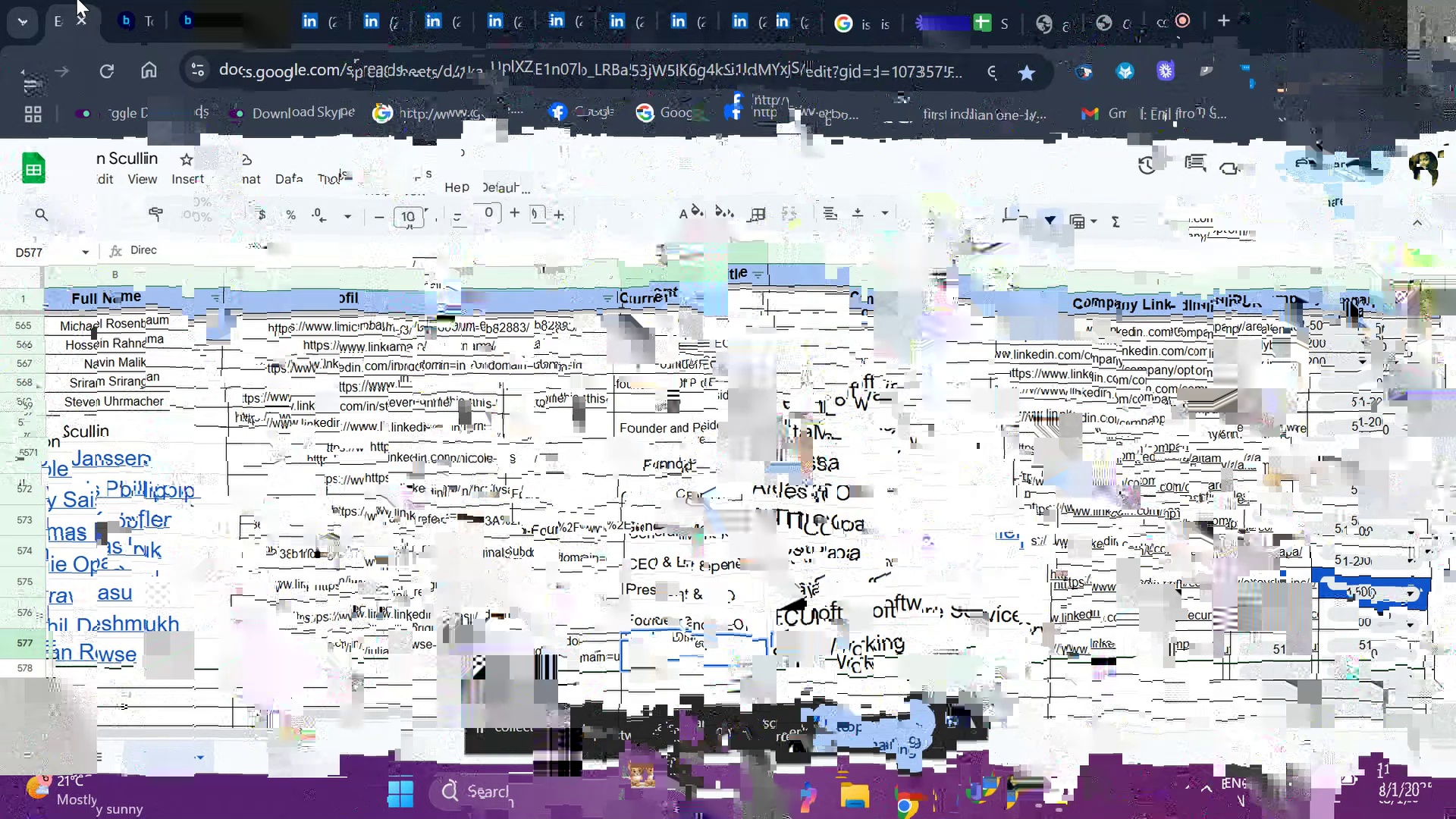 
key(ArrowRight)
 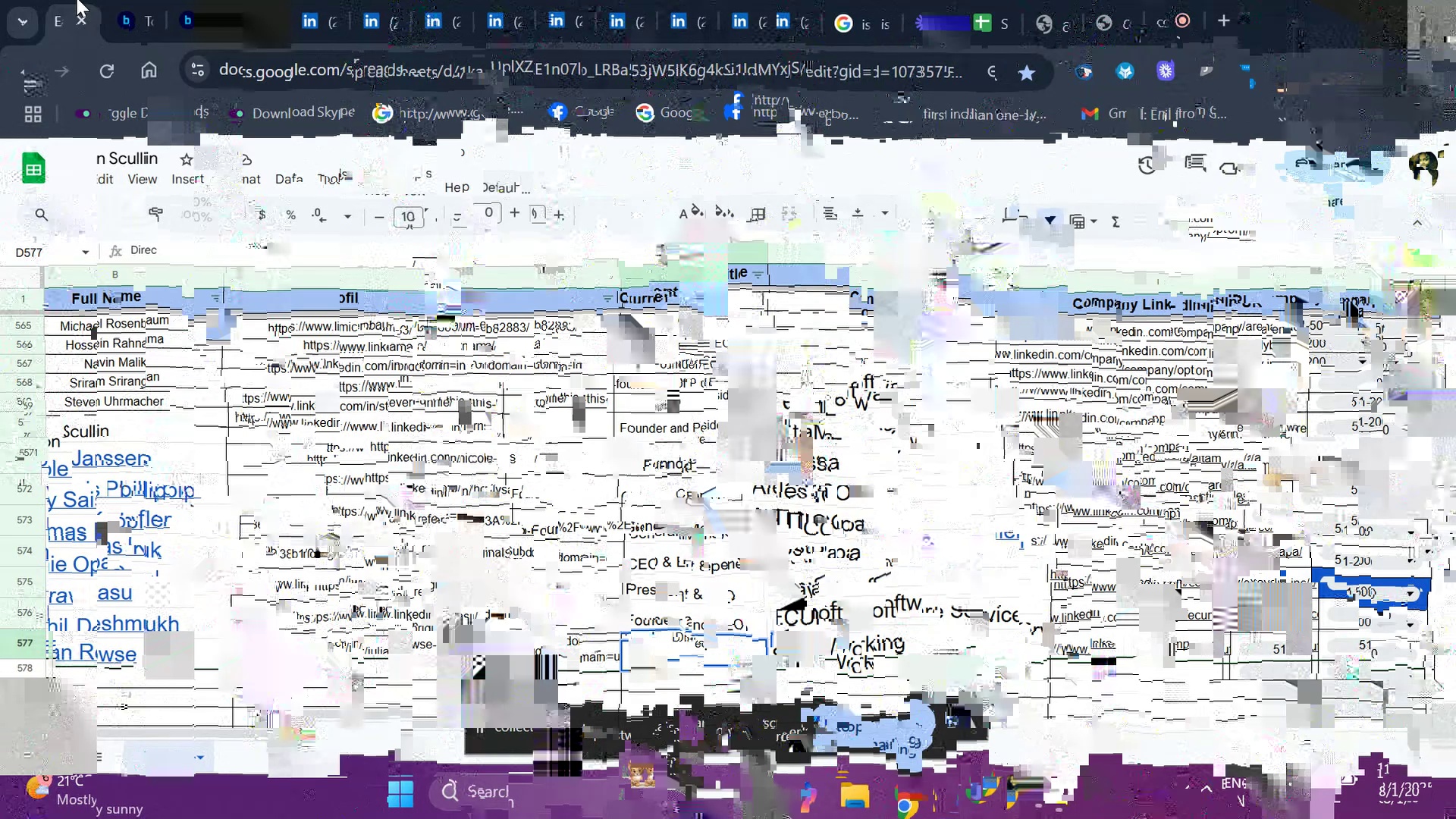 
key(ArrowRight)
 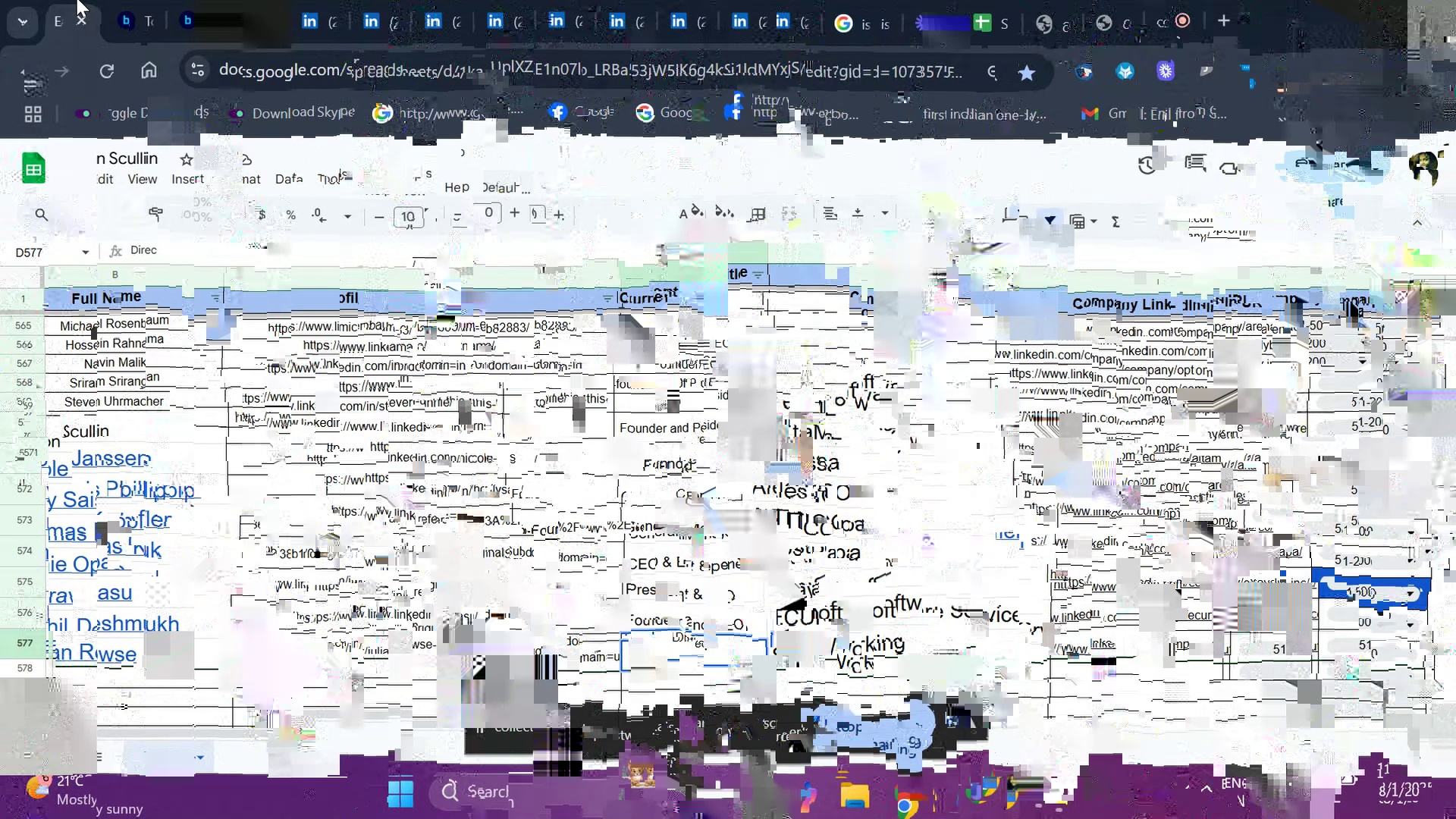 
key(ArrowRight)
 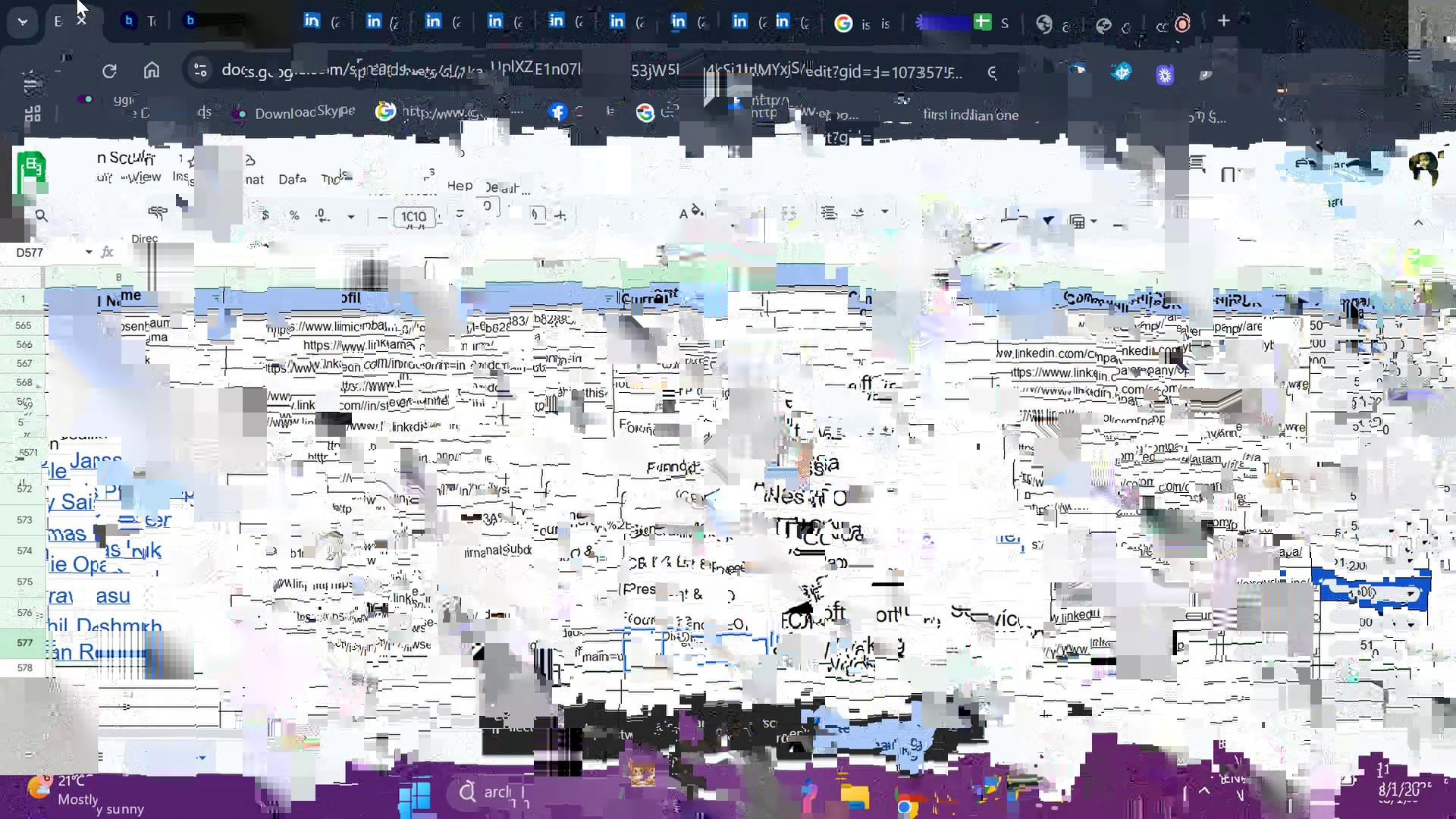 
key(ArrowRight)
 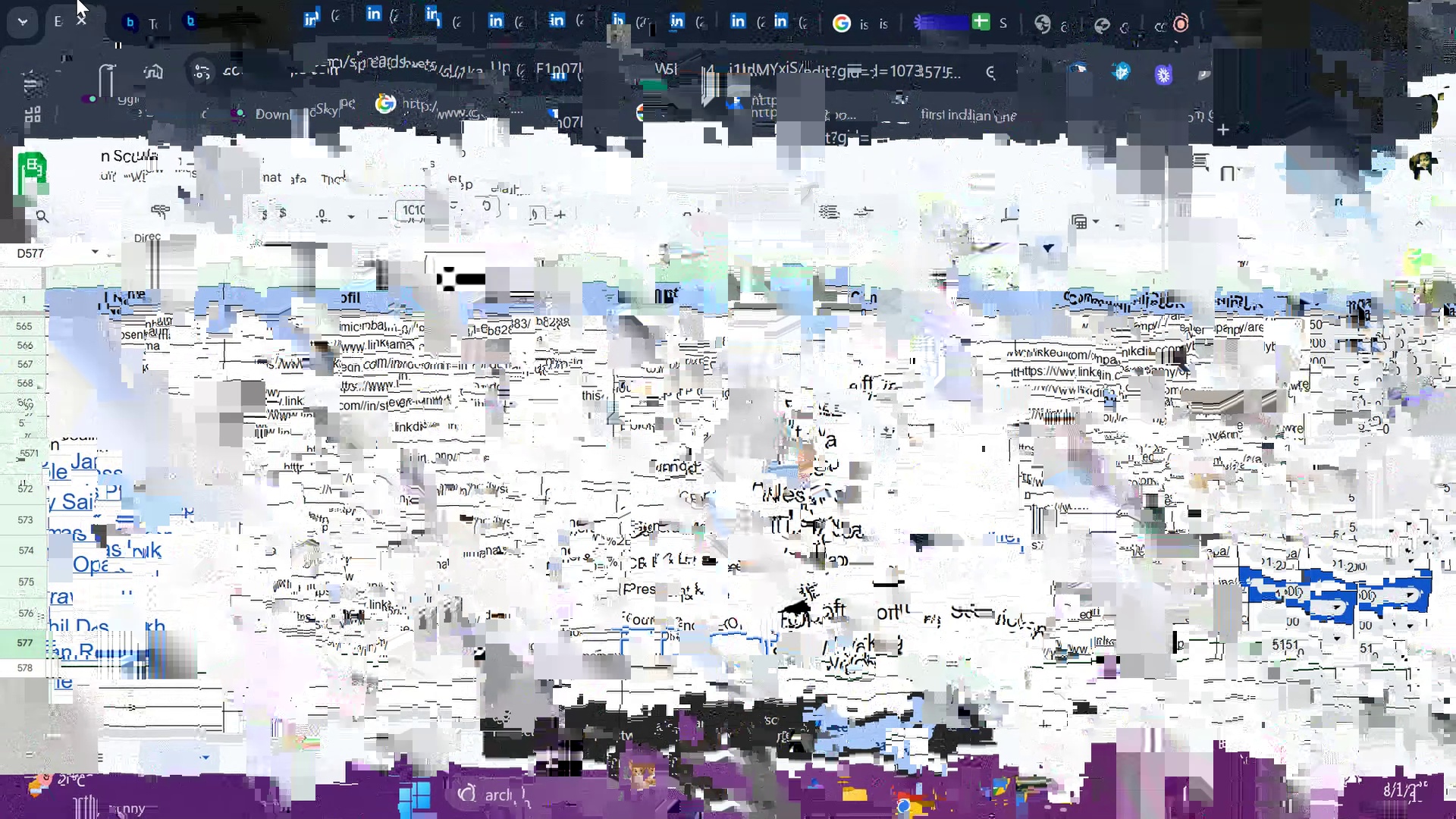 
key(ArrowLeft)
 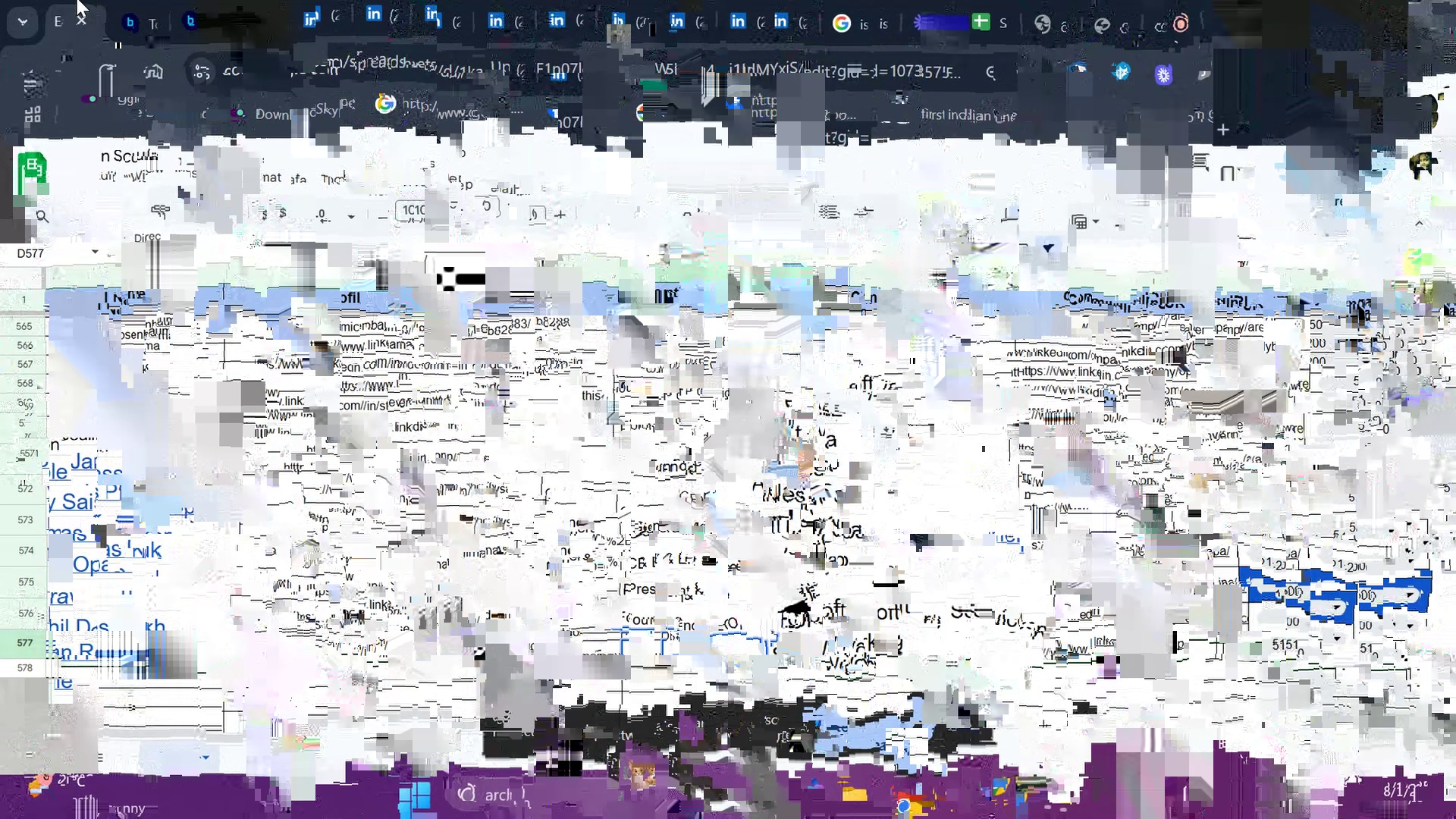 
key(ArrowLeft)
 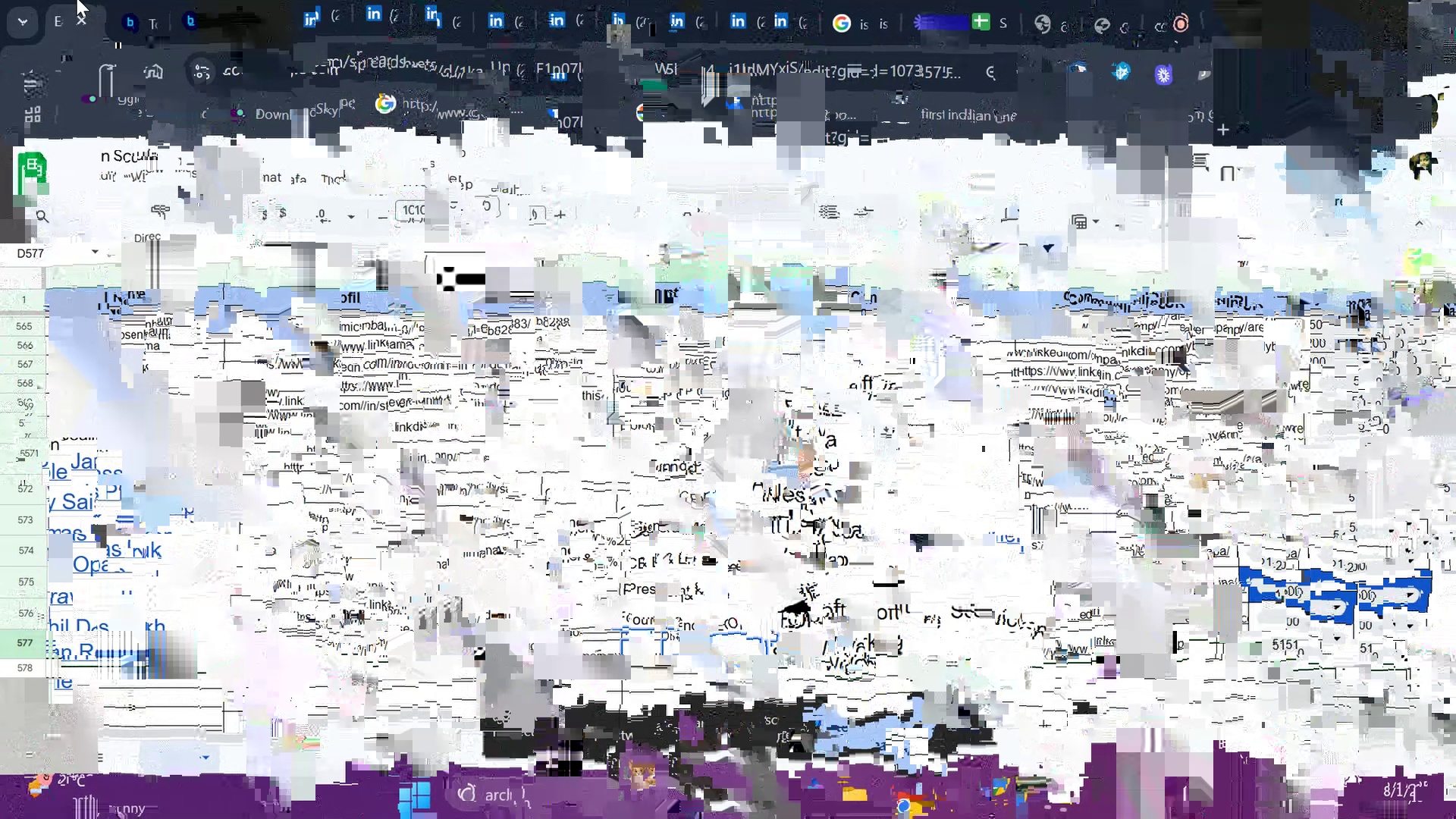 
key(Enter)
 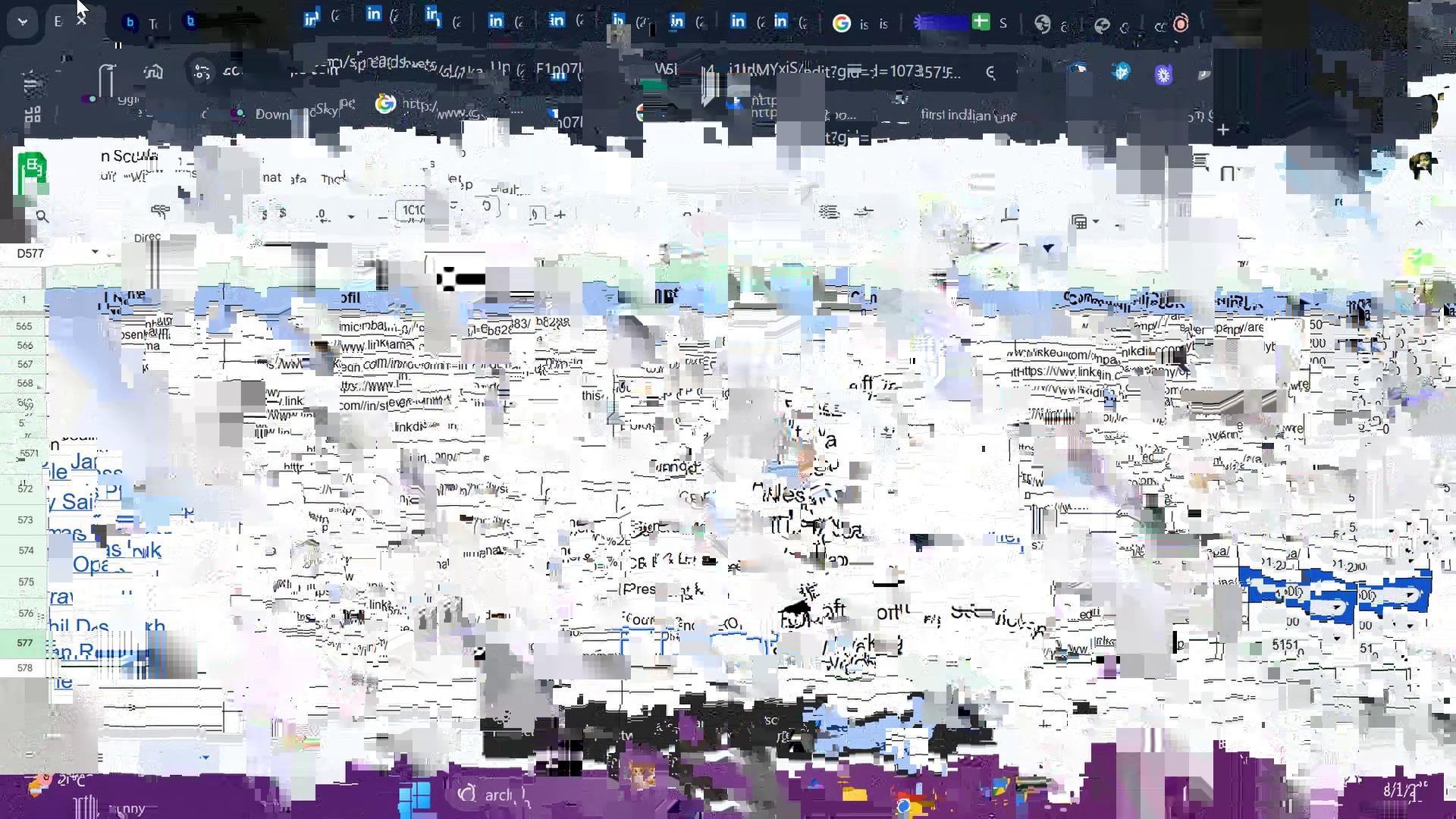 
key(ArrowDown)
 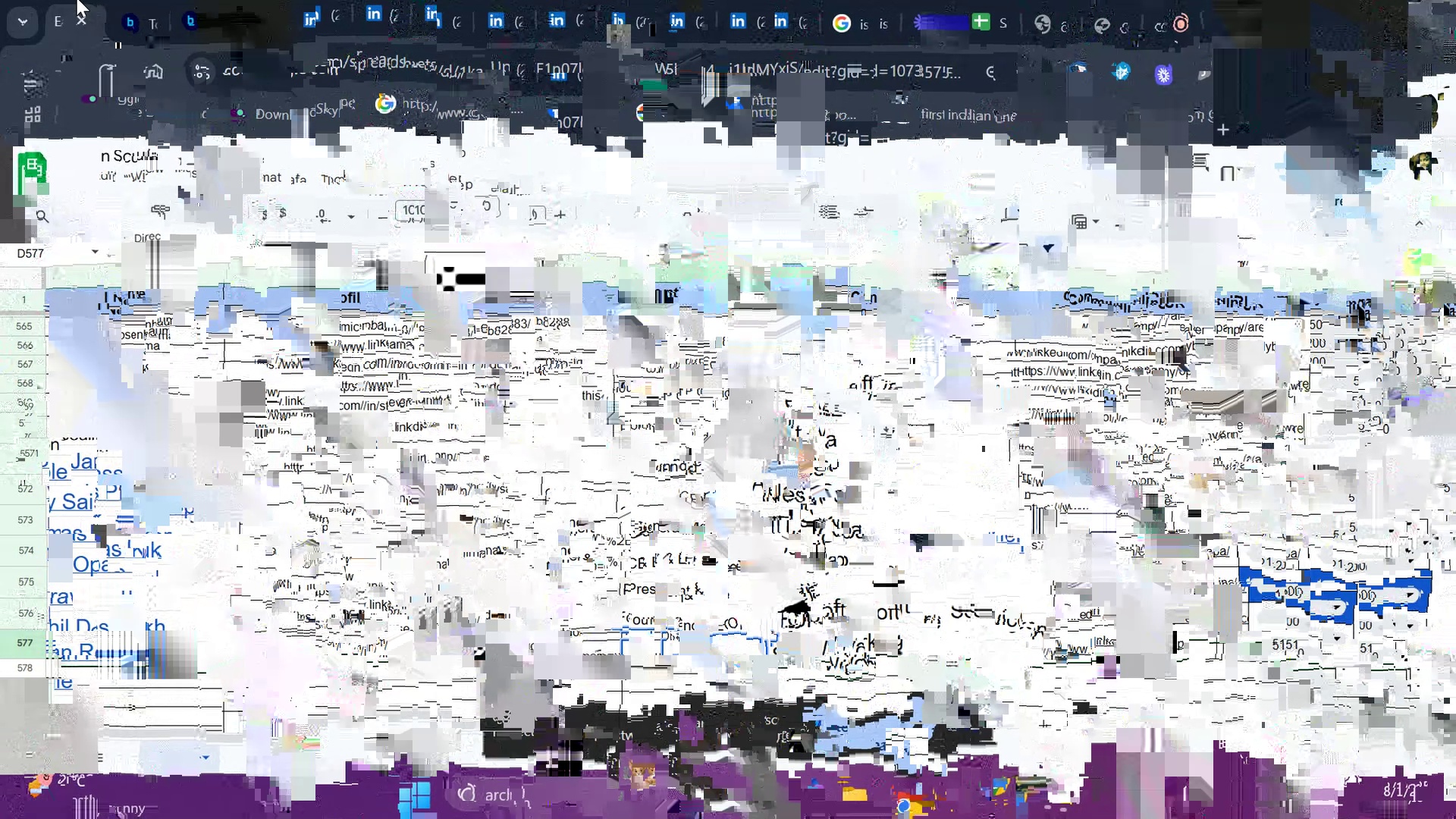 
key(ArrowDown)
 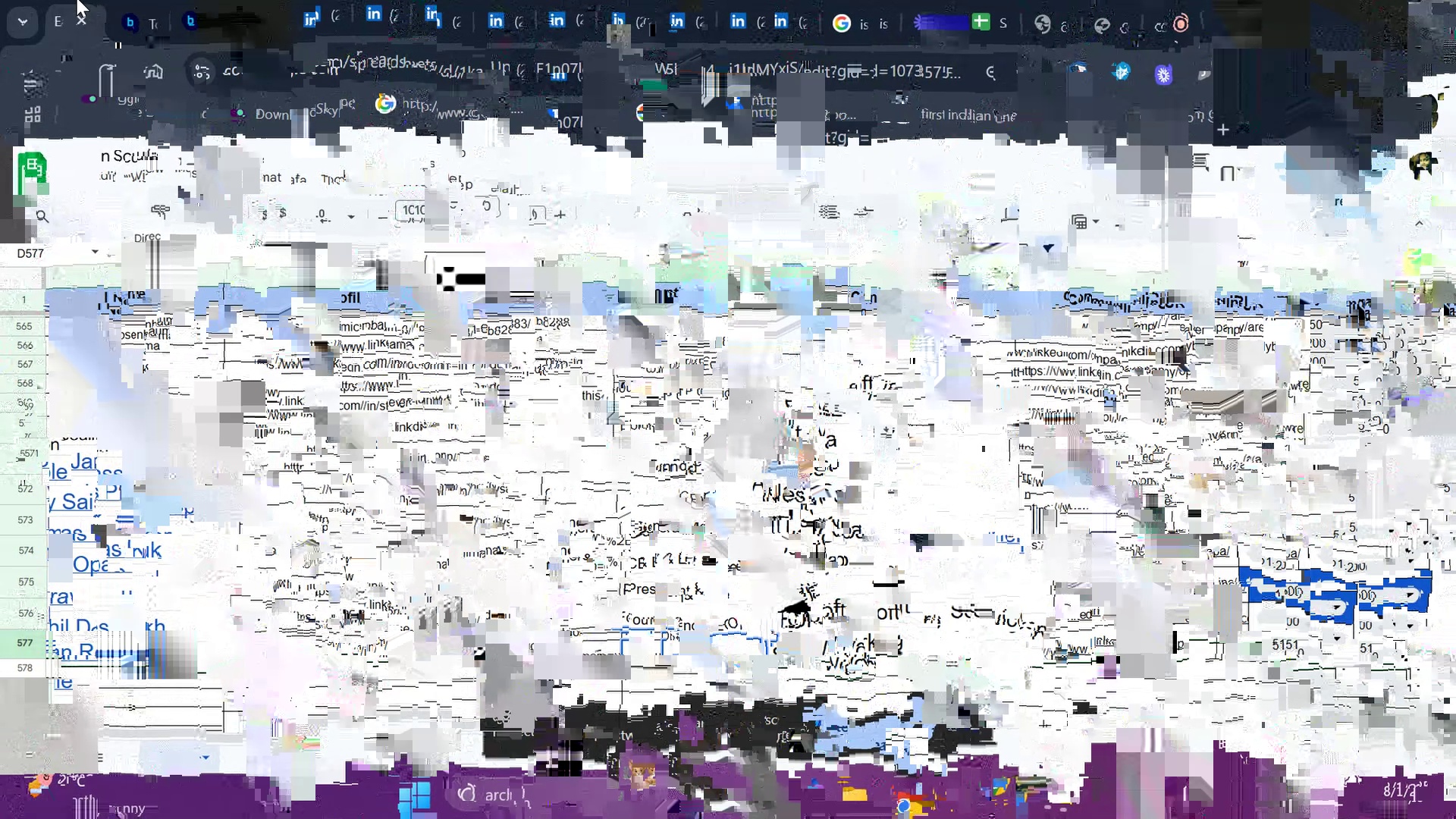 
key(Enter)
 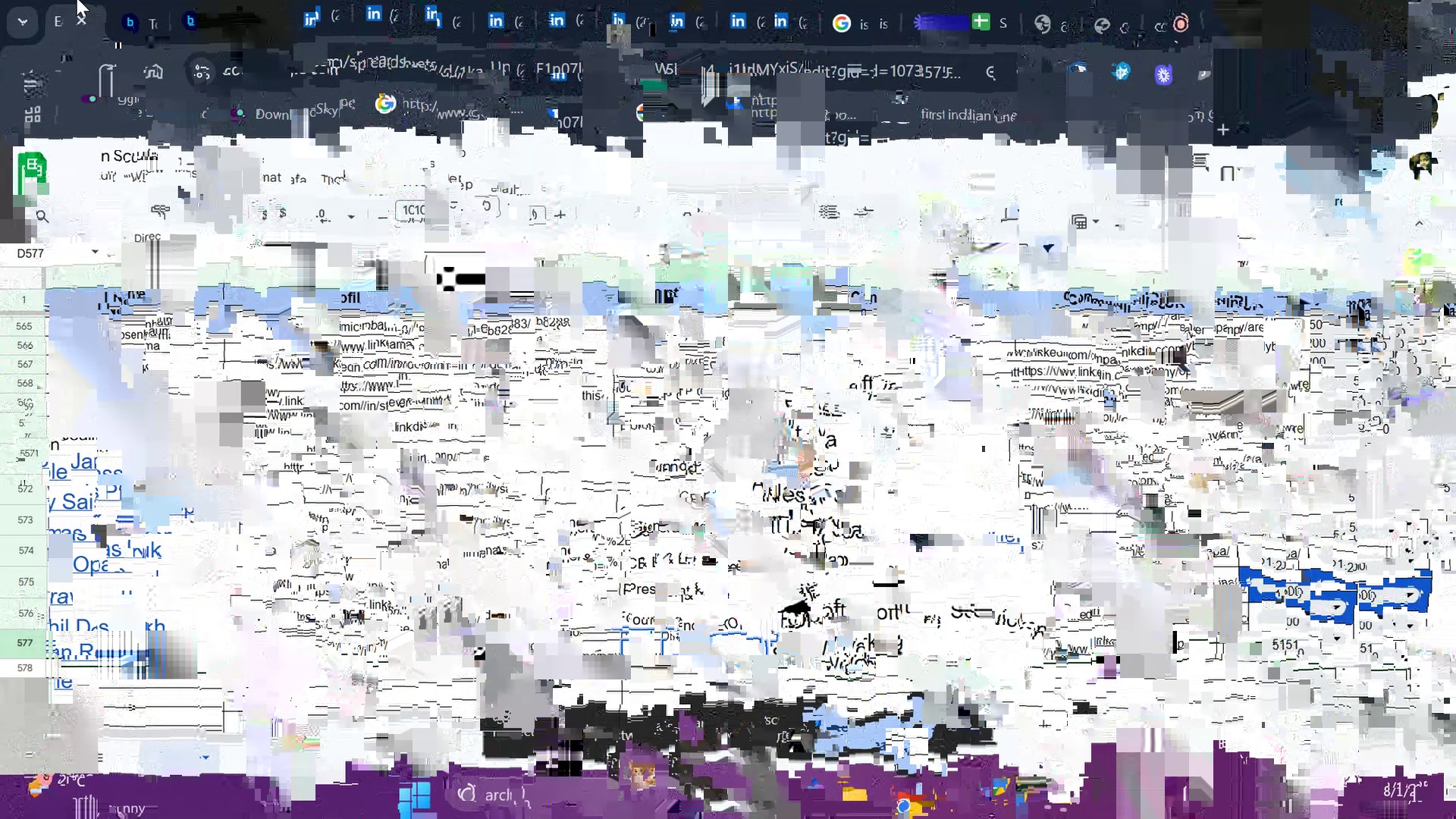 
hold_key(key=ArrowLeft, duration=0.79)
 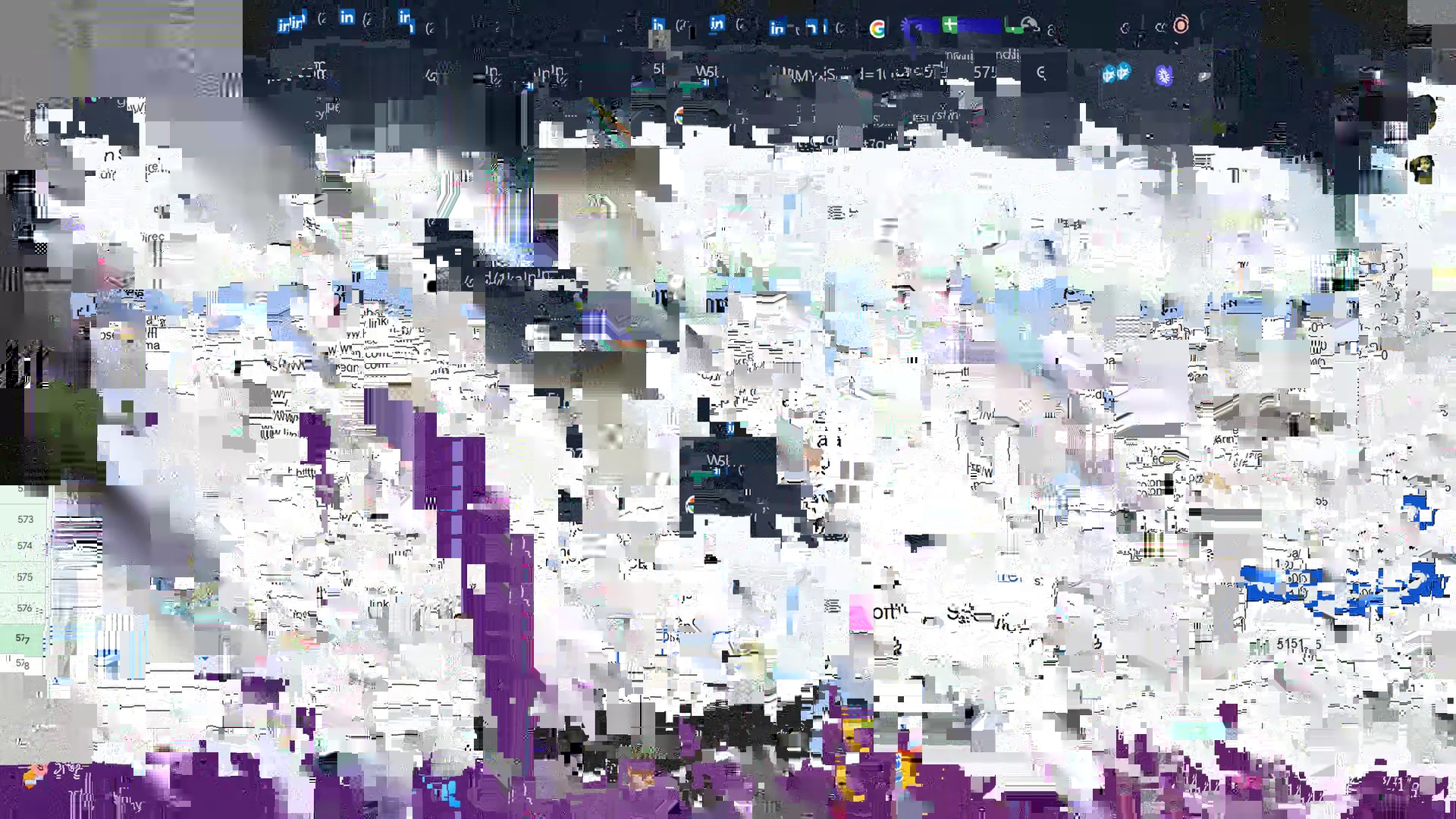 
key(ArrowUp)
 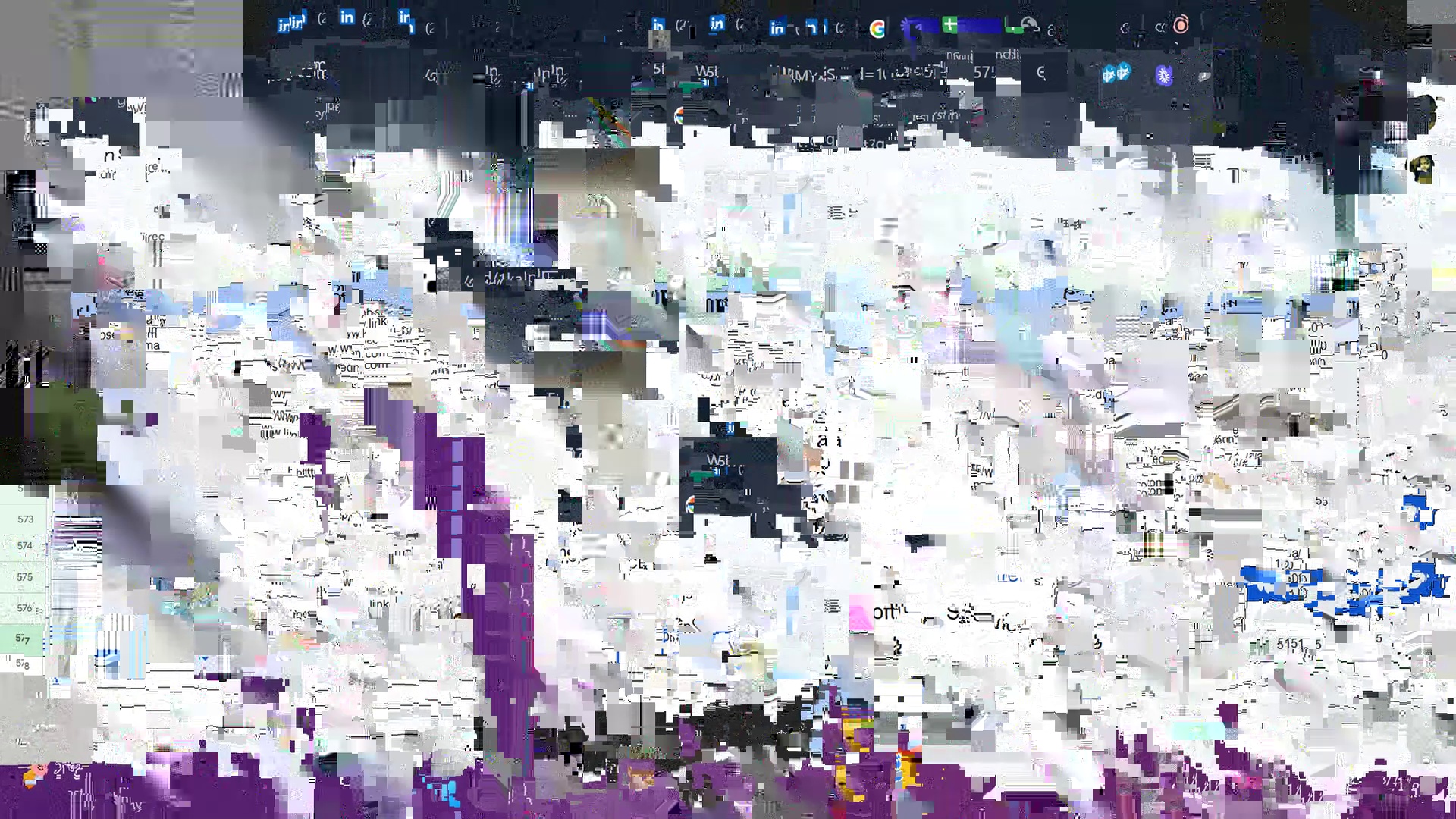 
key(ArrowRight)
 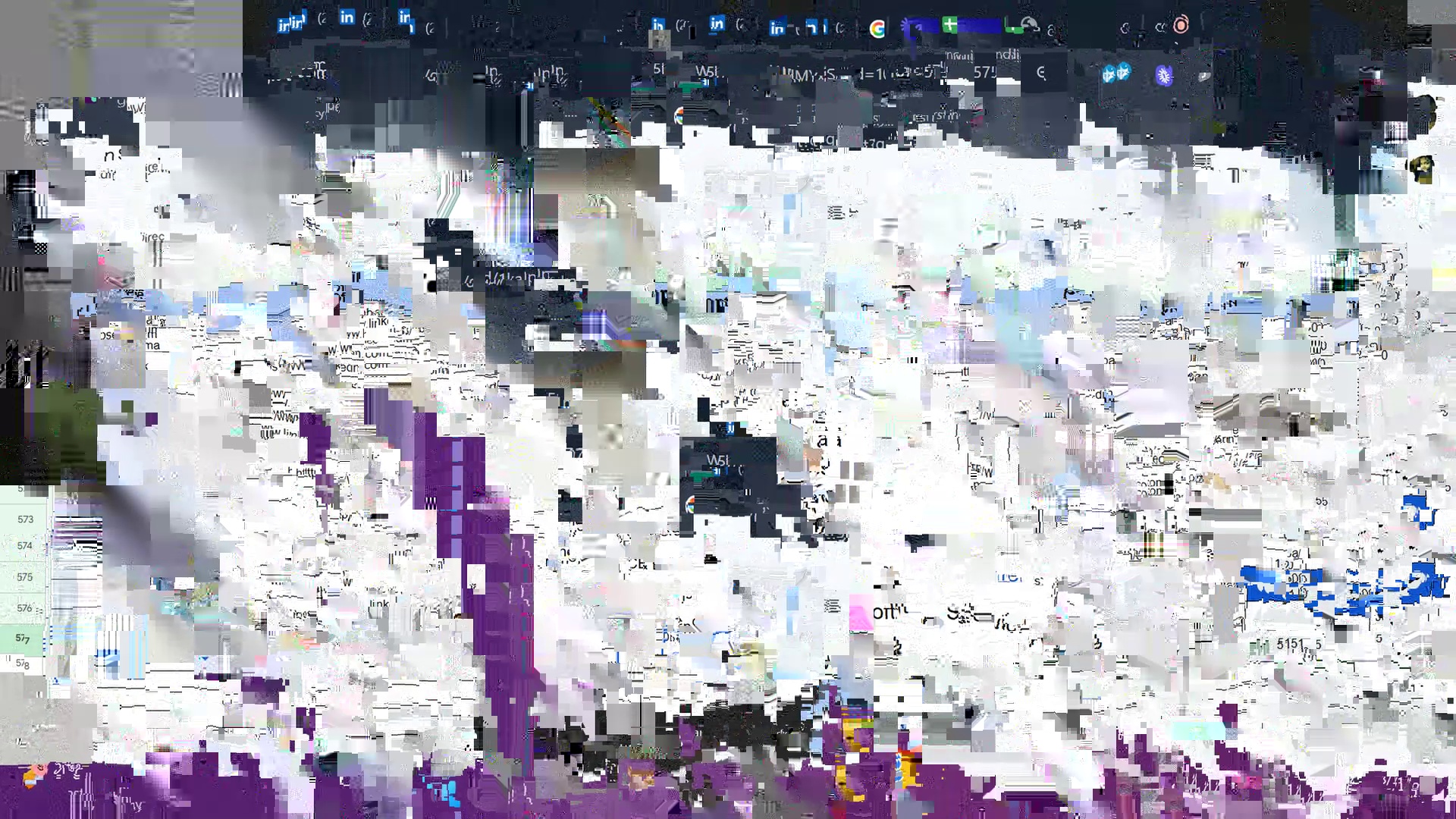 
key(ArrowRight)
 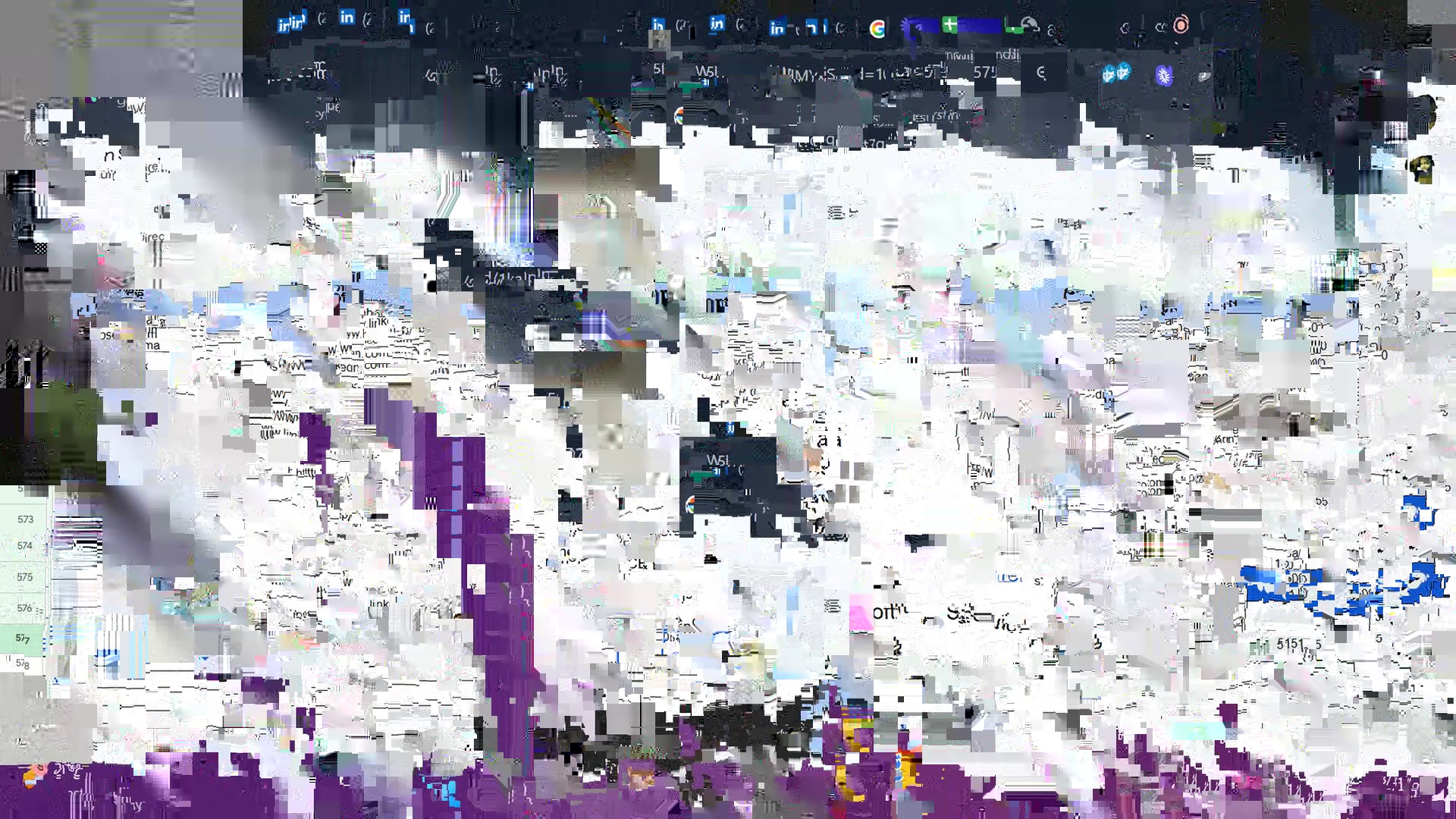 
key(ArrowRight)
 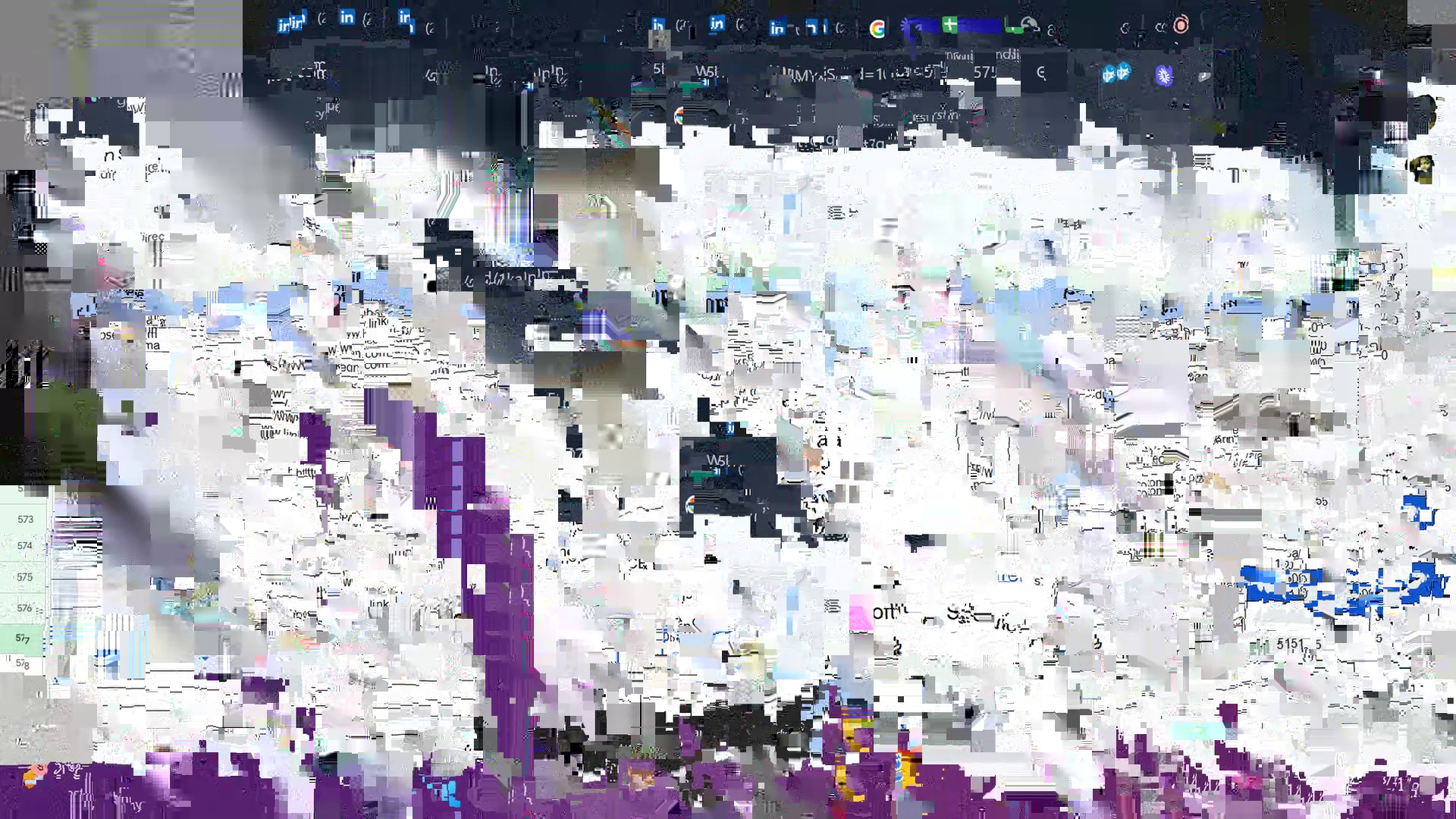 
key(ArrowRight)
 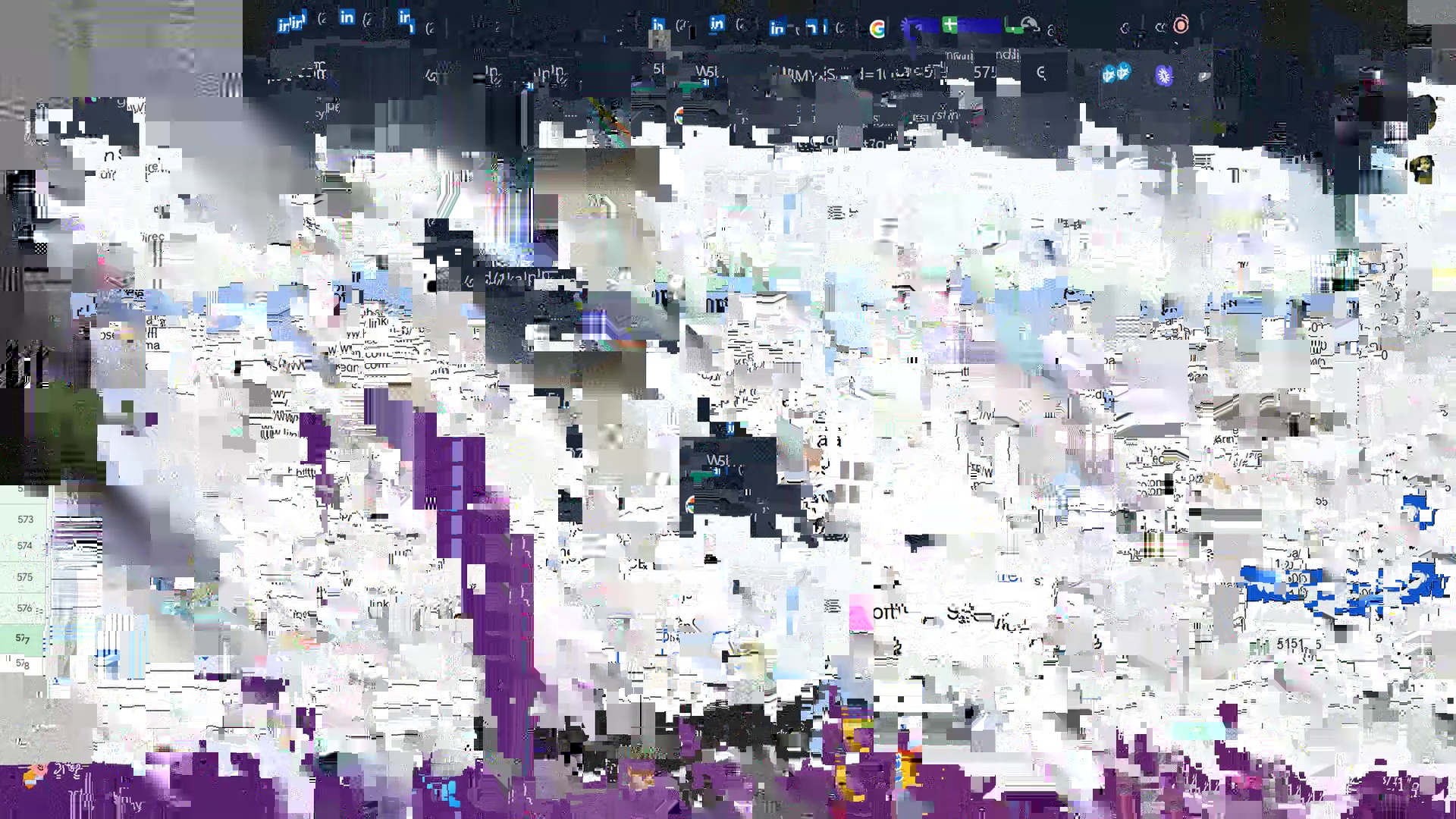 
key(Control+ControlLeft)
 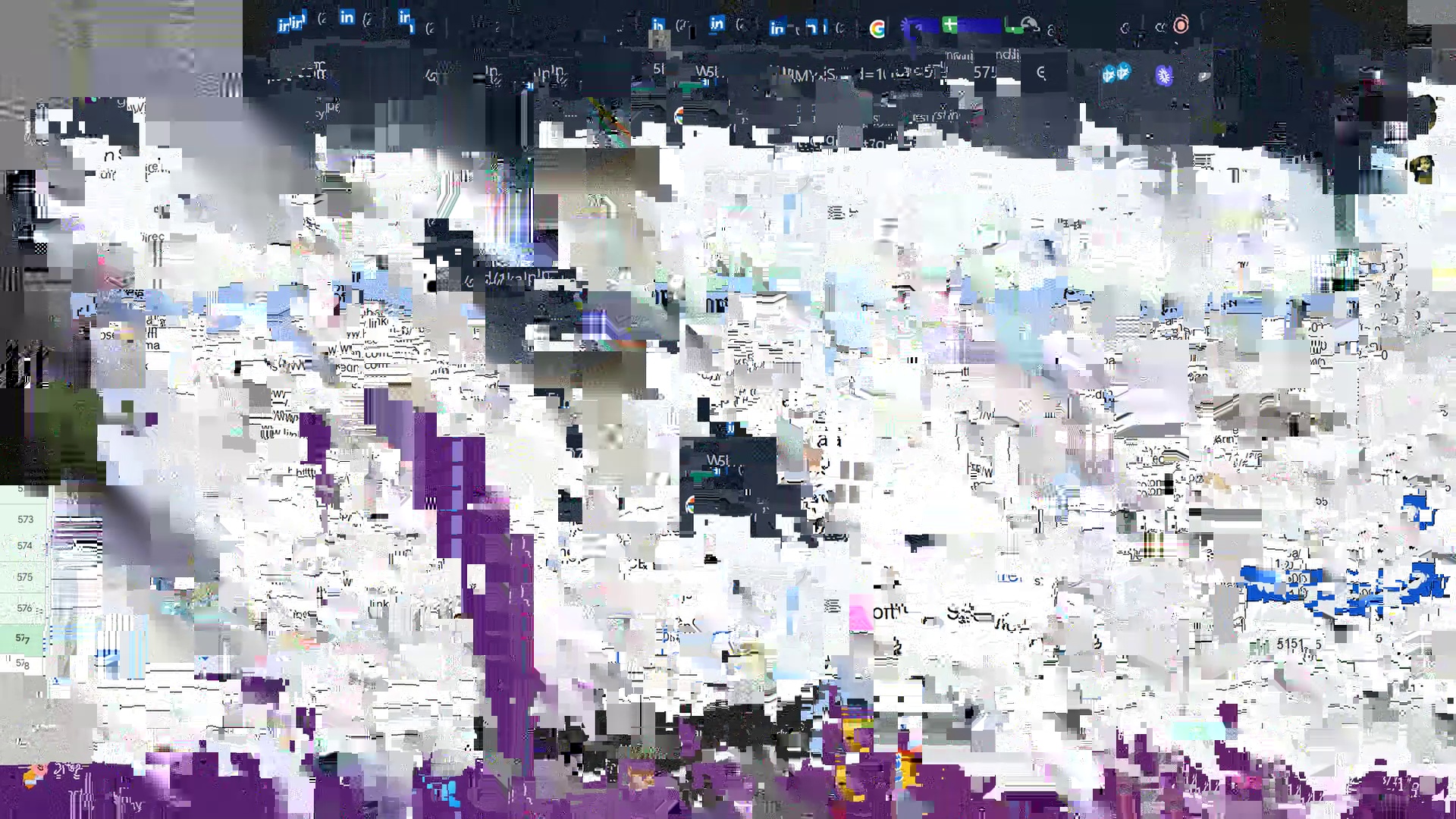 
key(Control+C)
 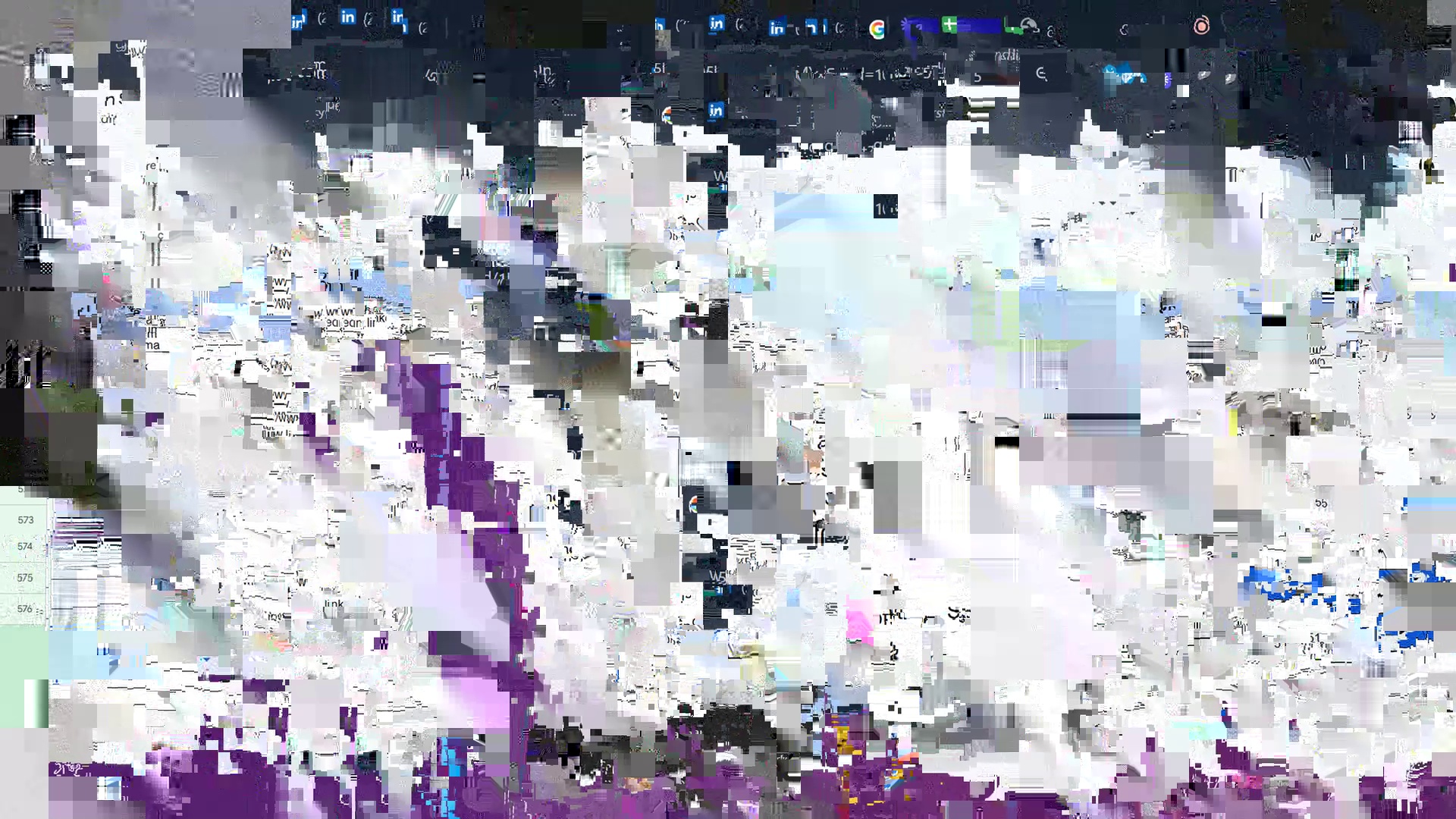 
left_click([872, 20])
 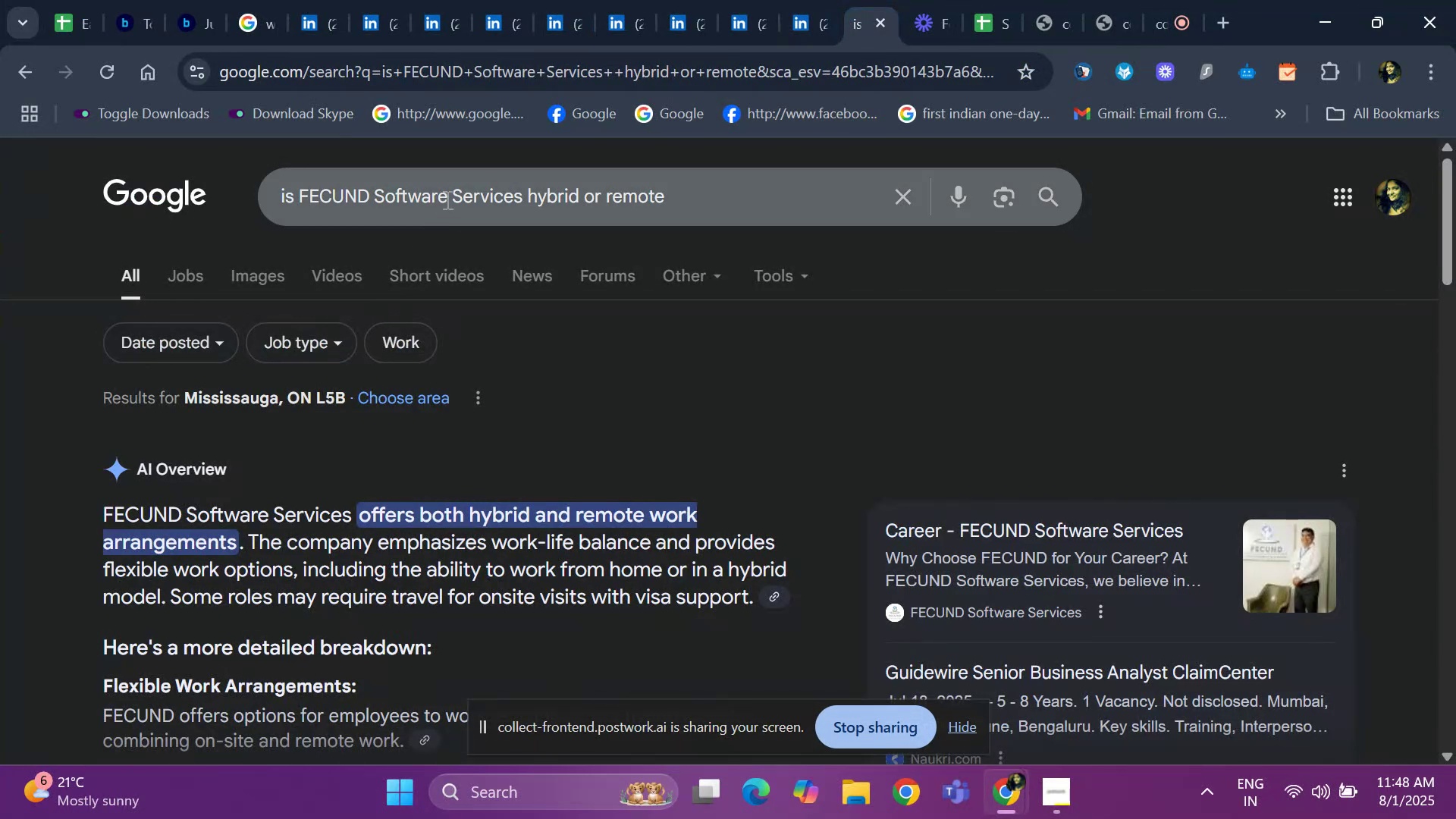 
left_click([448, 197])
 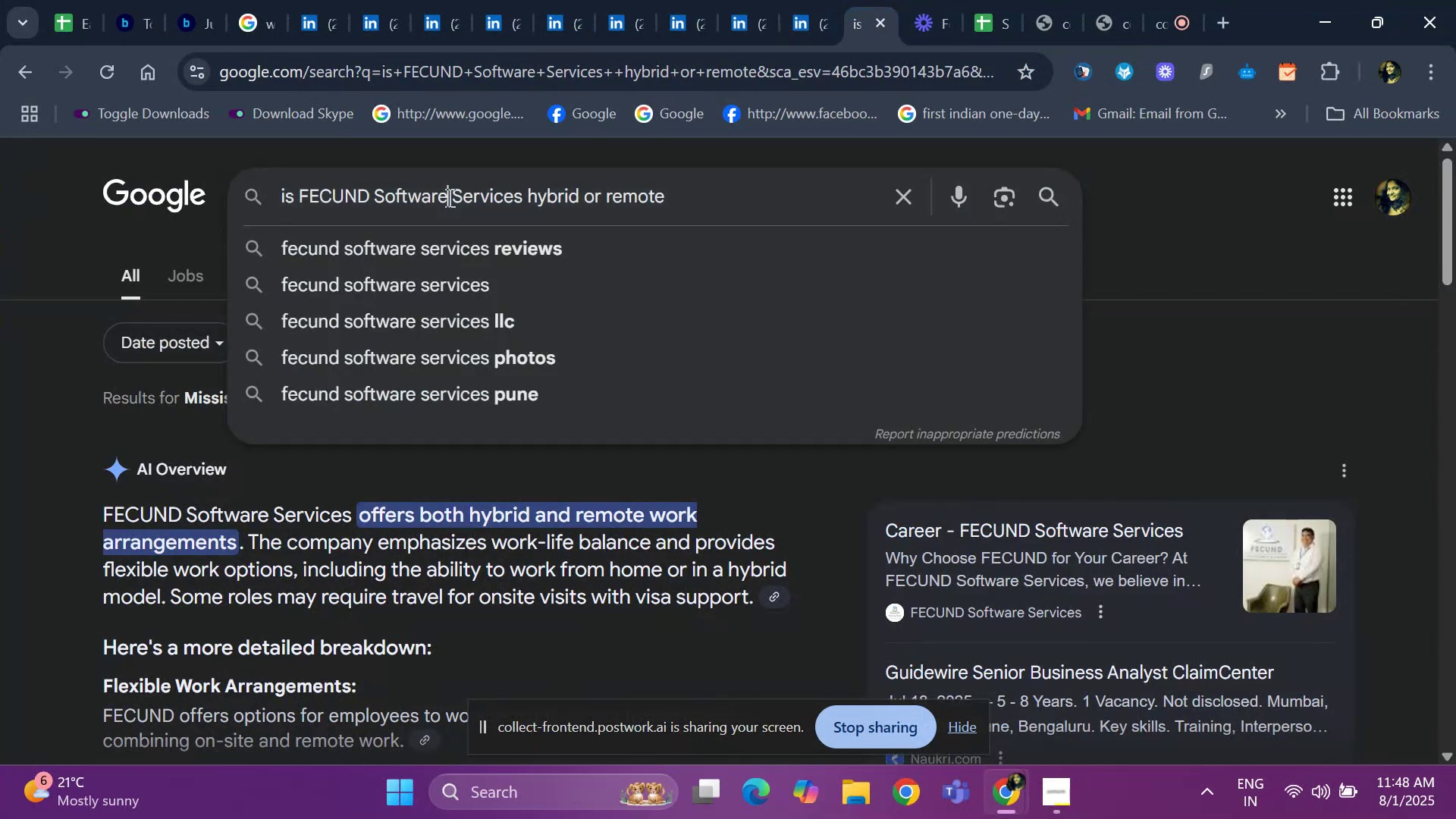 
hold_key(key=Backspace, duration=0.82)
 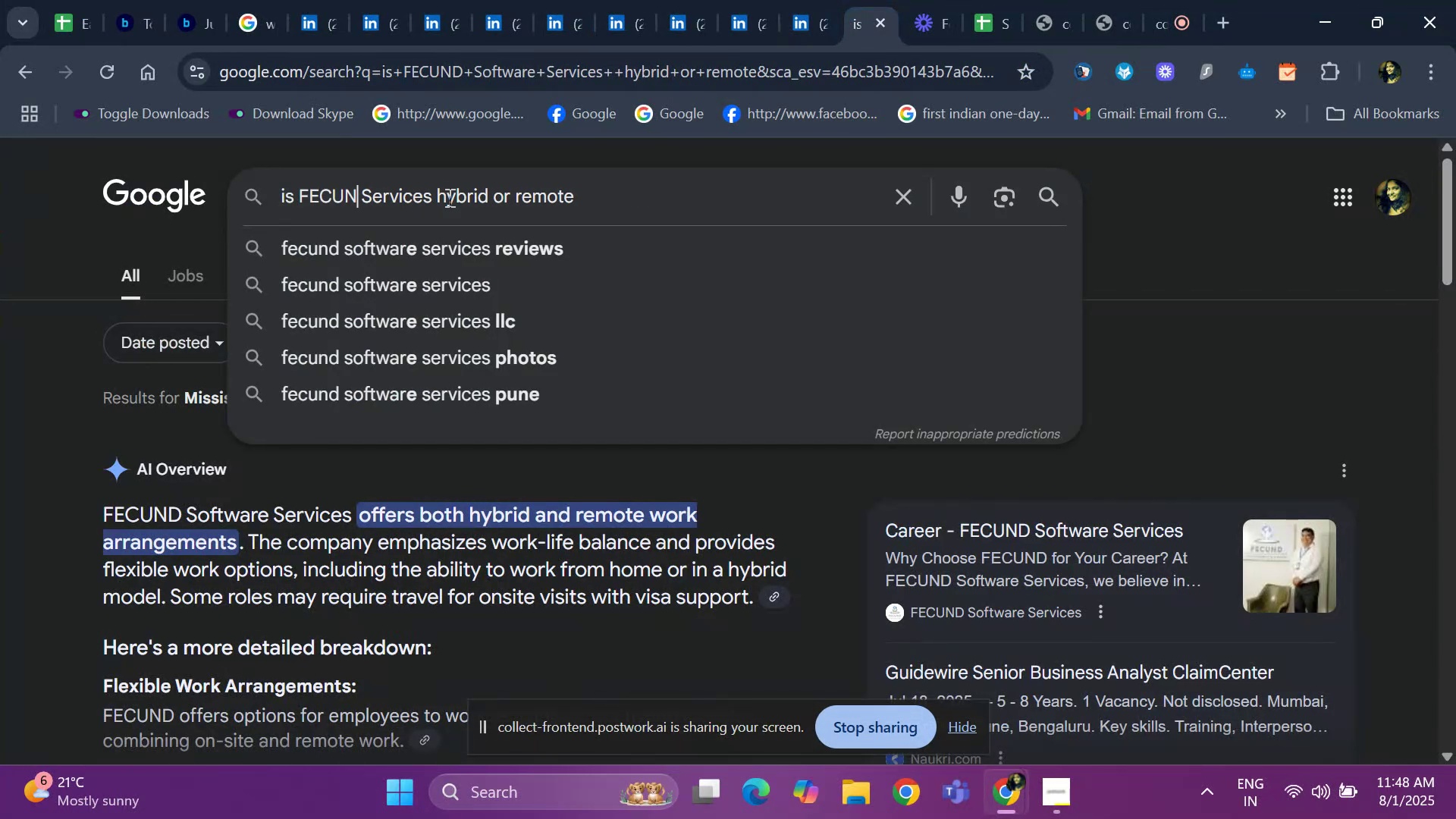 
key(Backspace)
 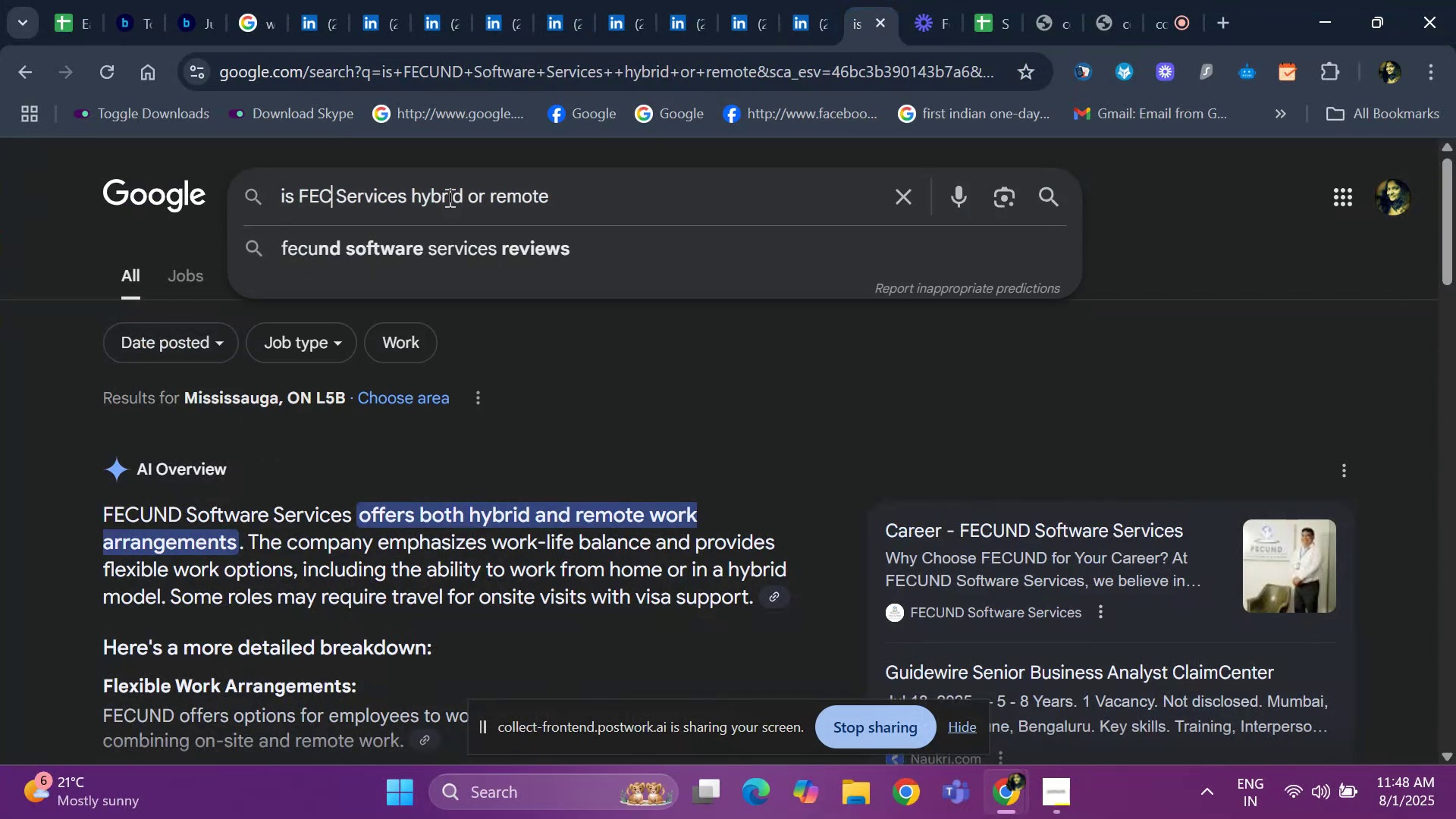 
key(Backspace)
 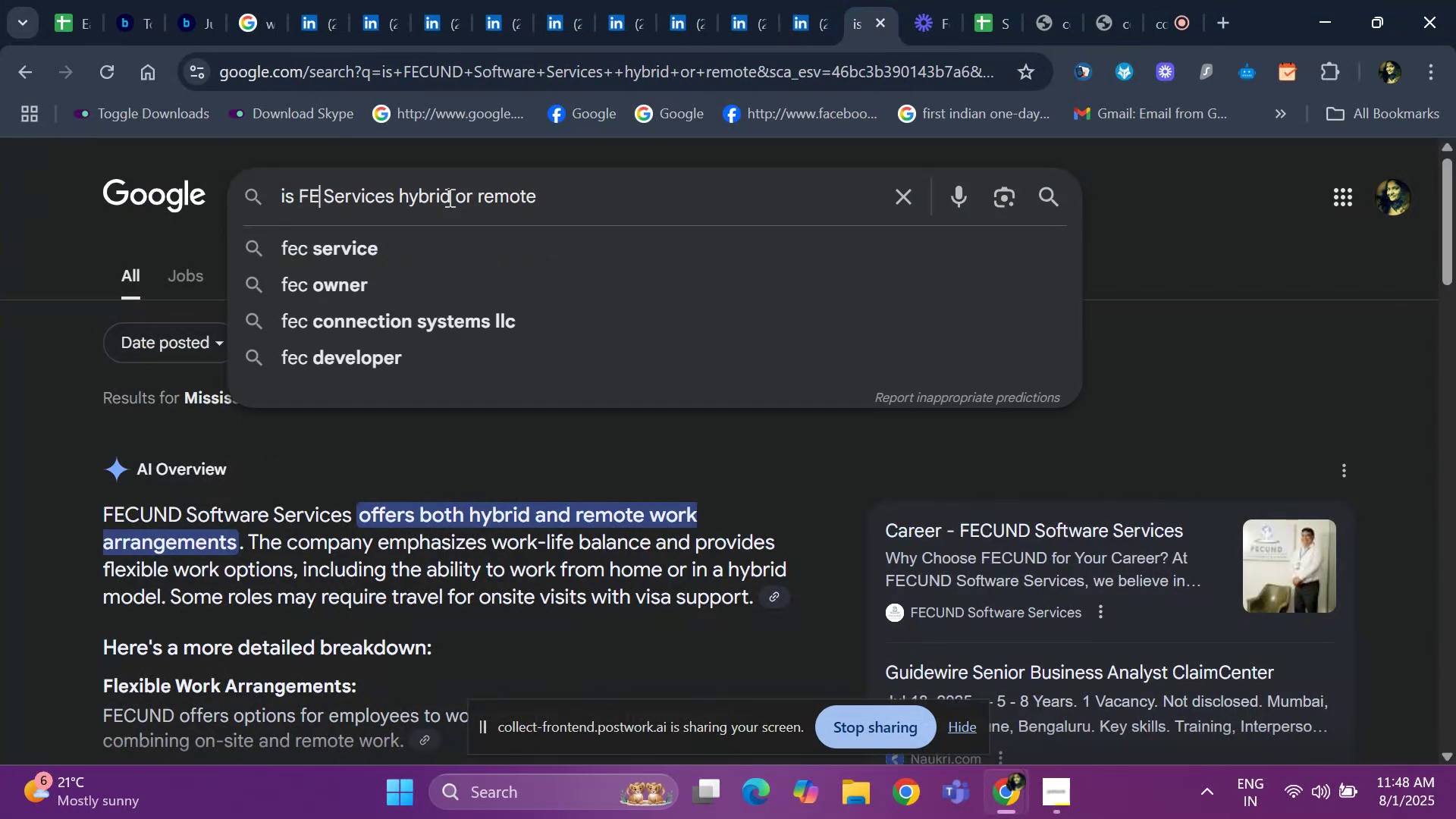 
key(Backspace)
 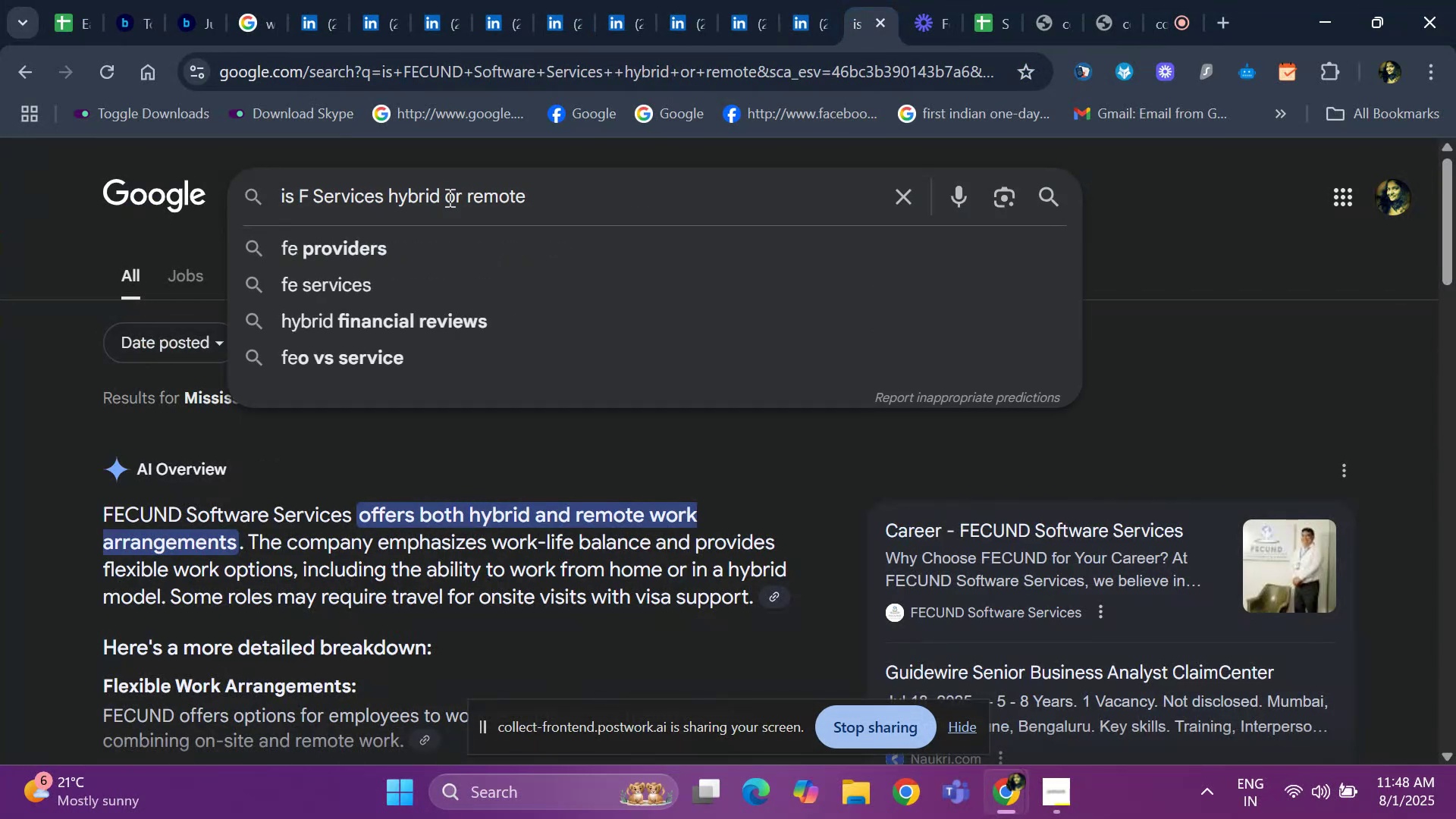 
key(Backspace)
 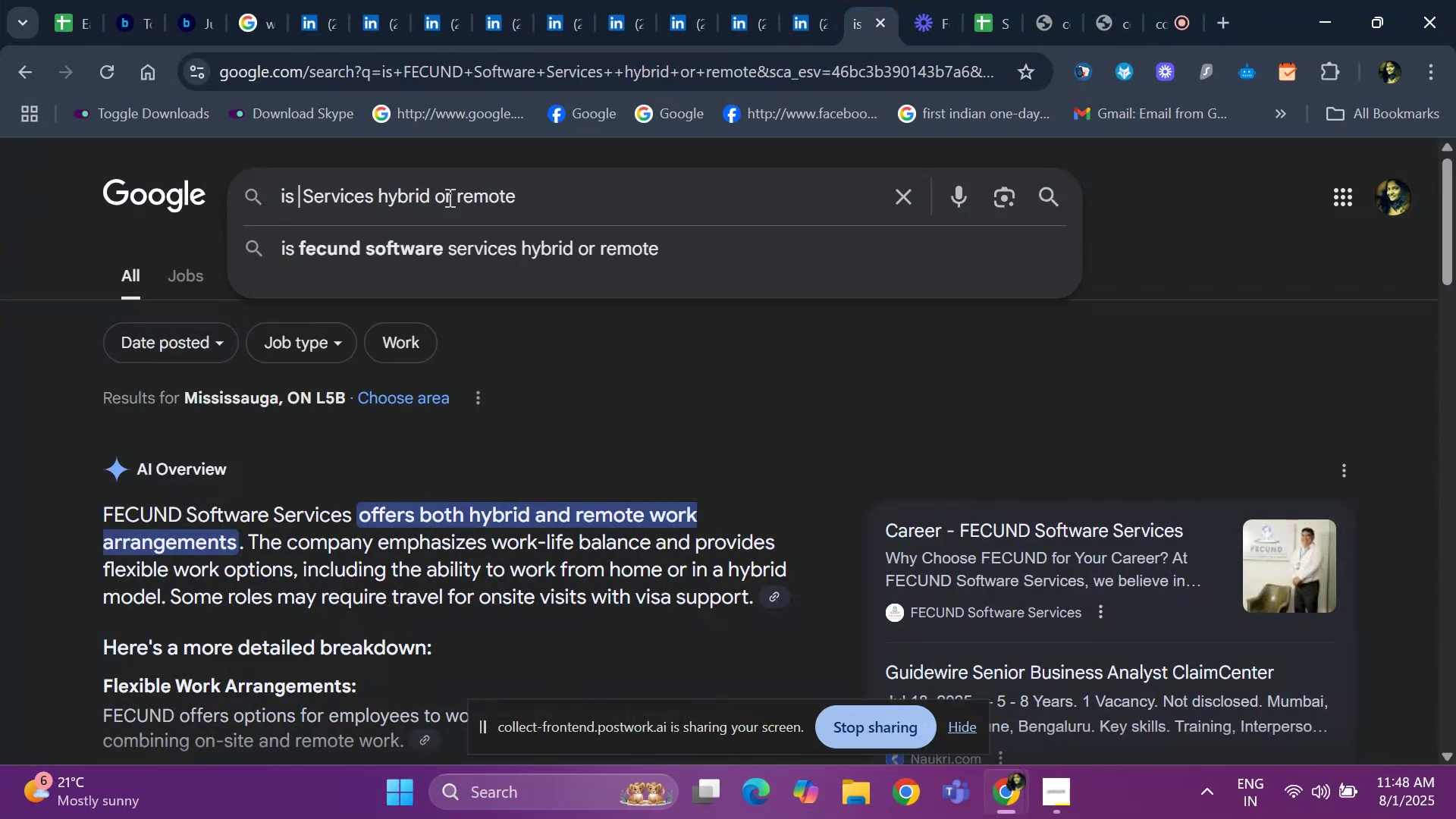 
key(Control+V)
 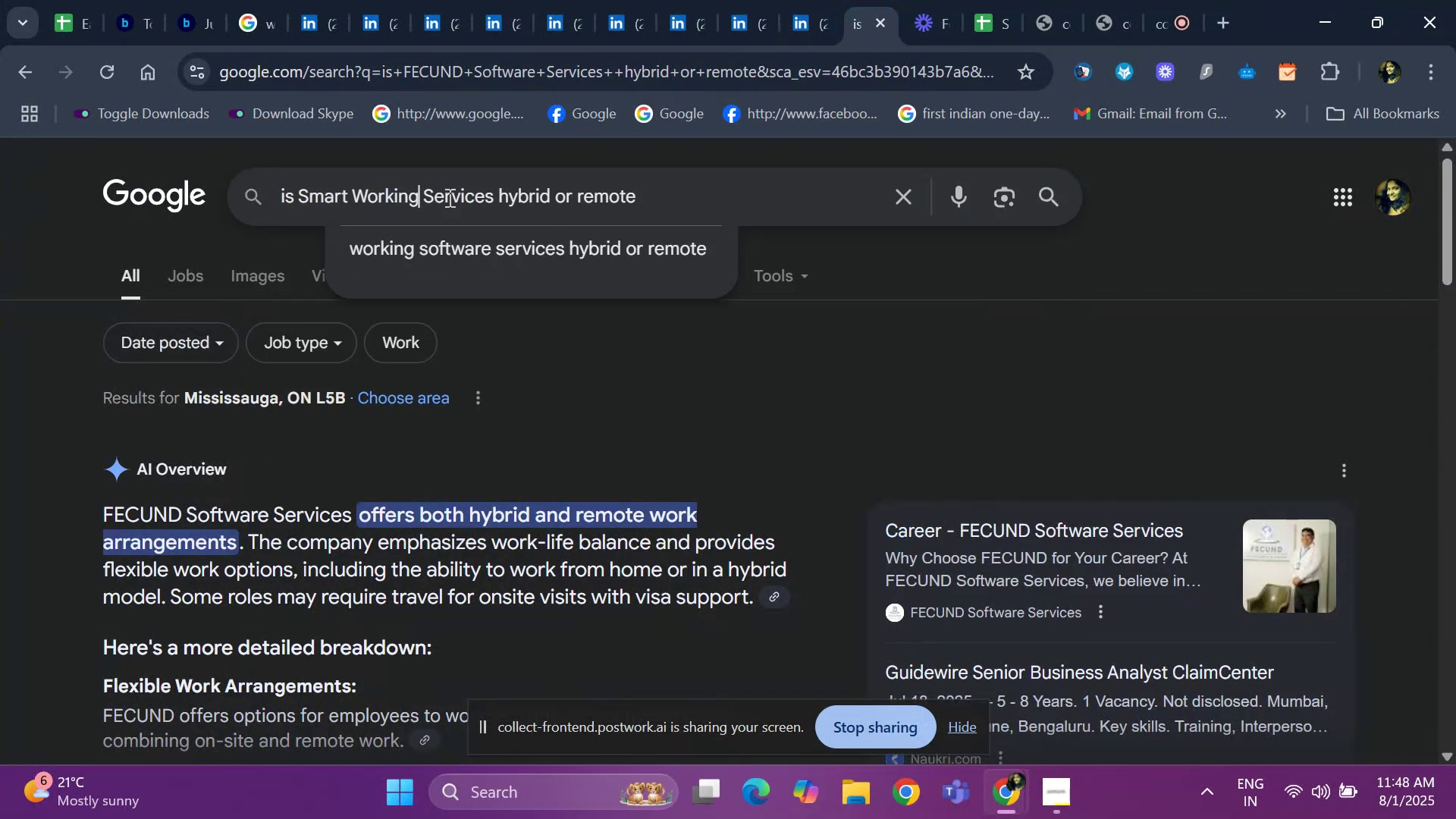 
key(Space)
 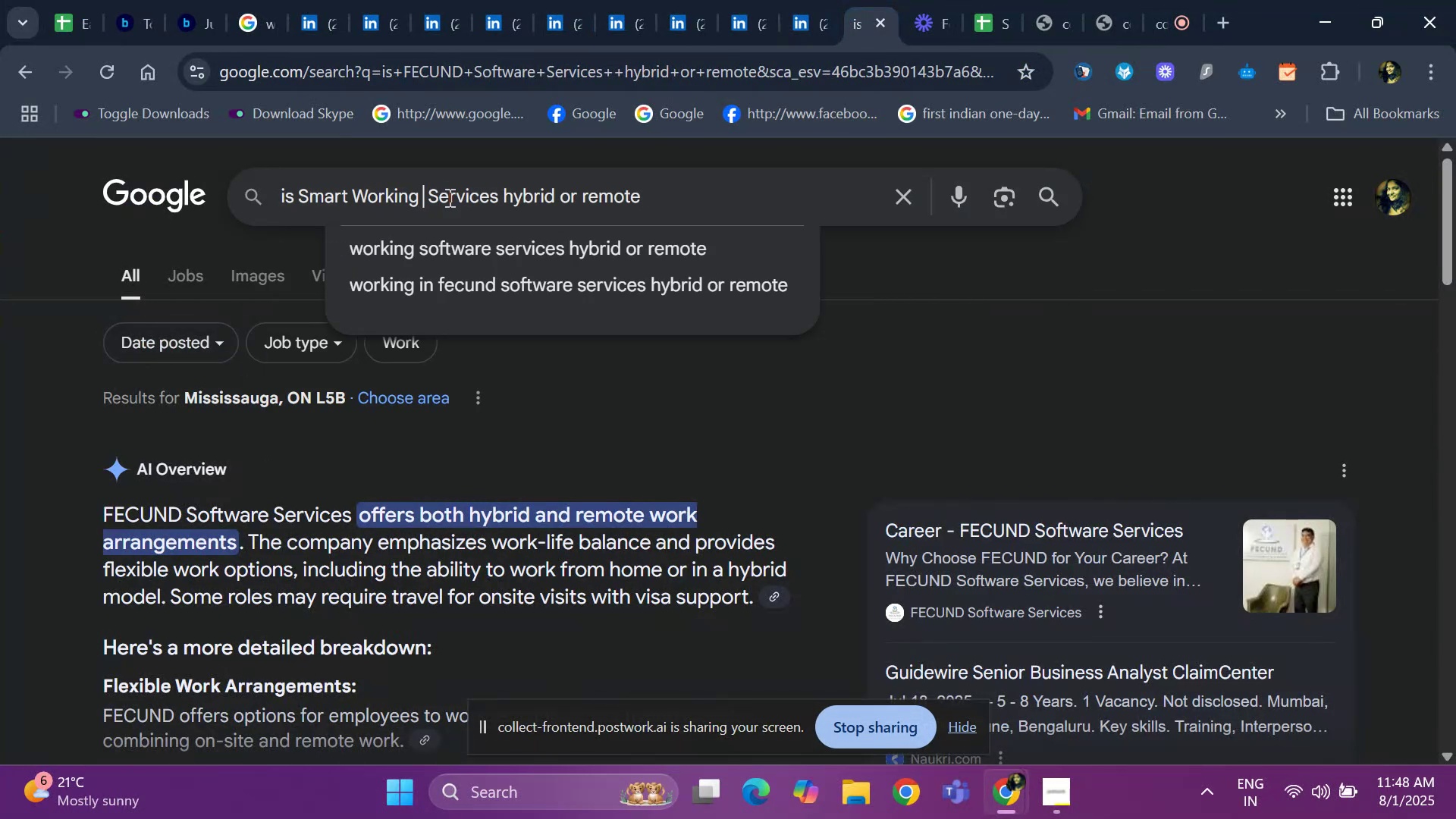 
key(Enter)
 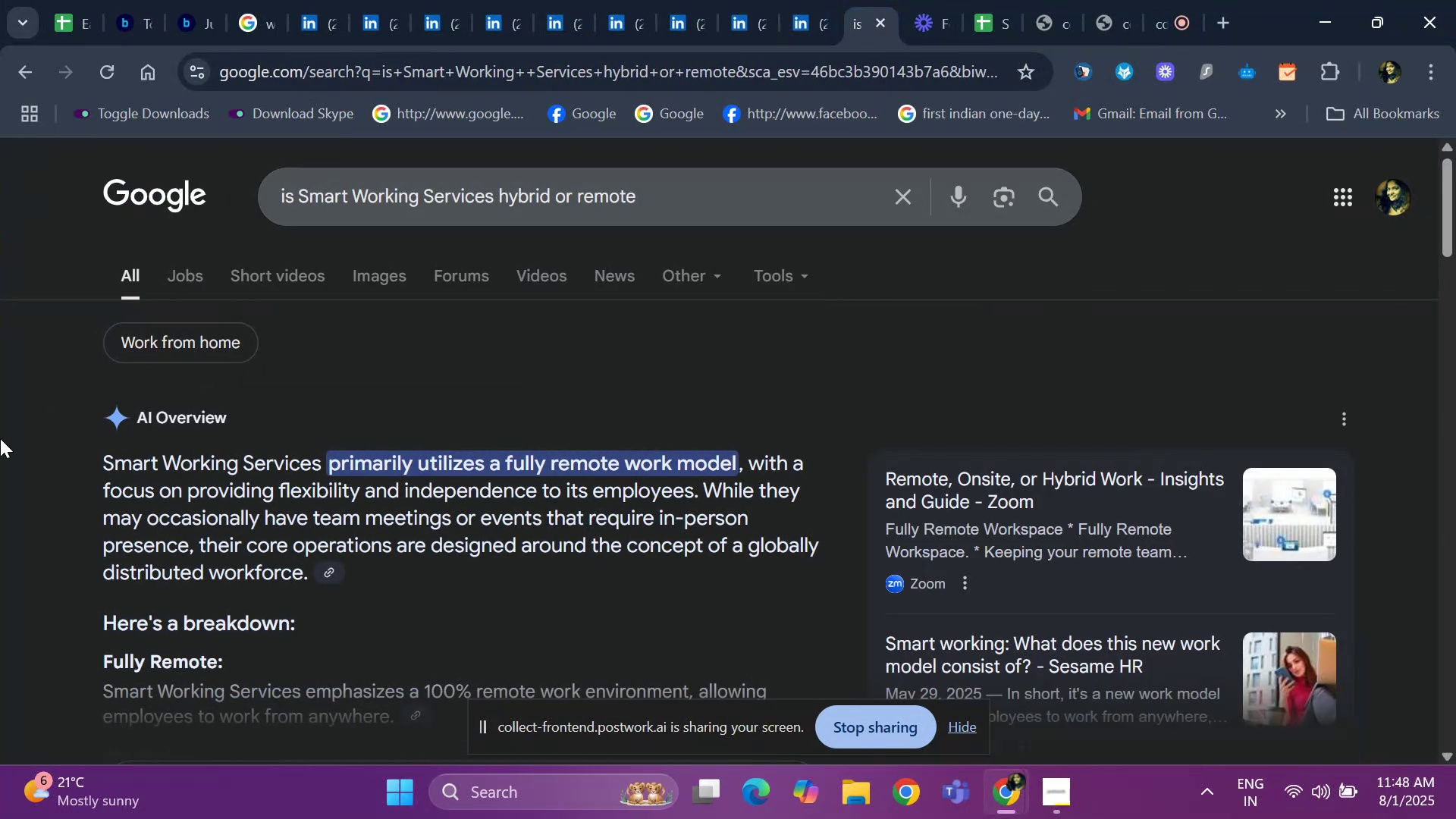 
wait(6.21)
 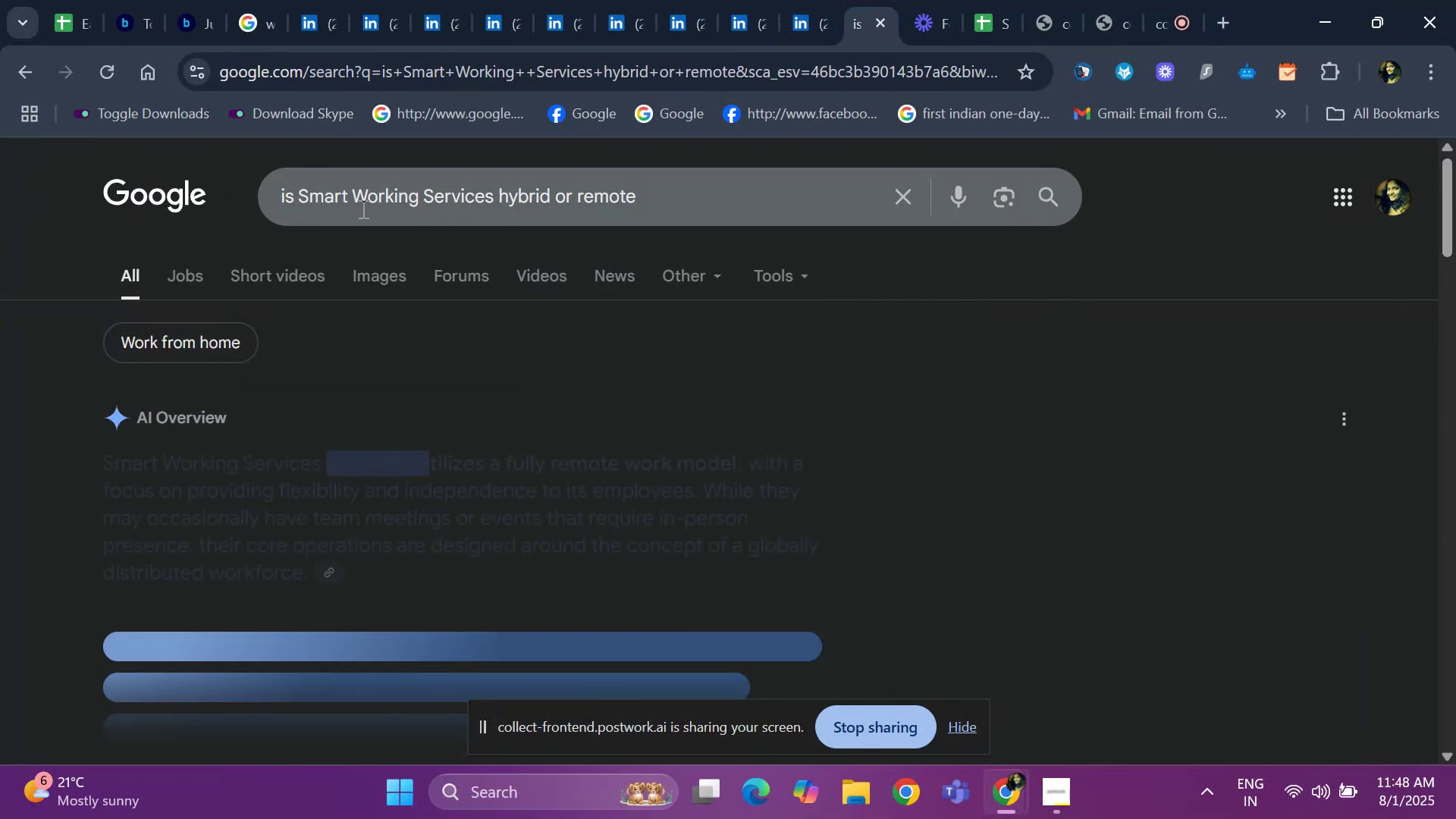 
left_click([86, 30])
 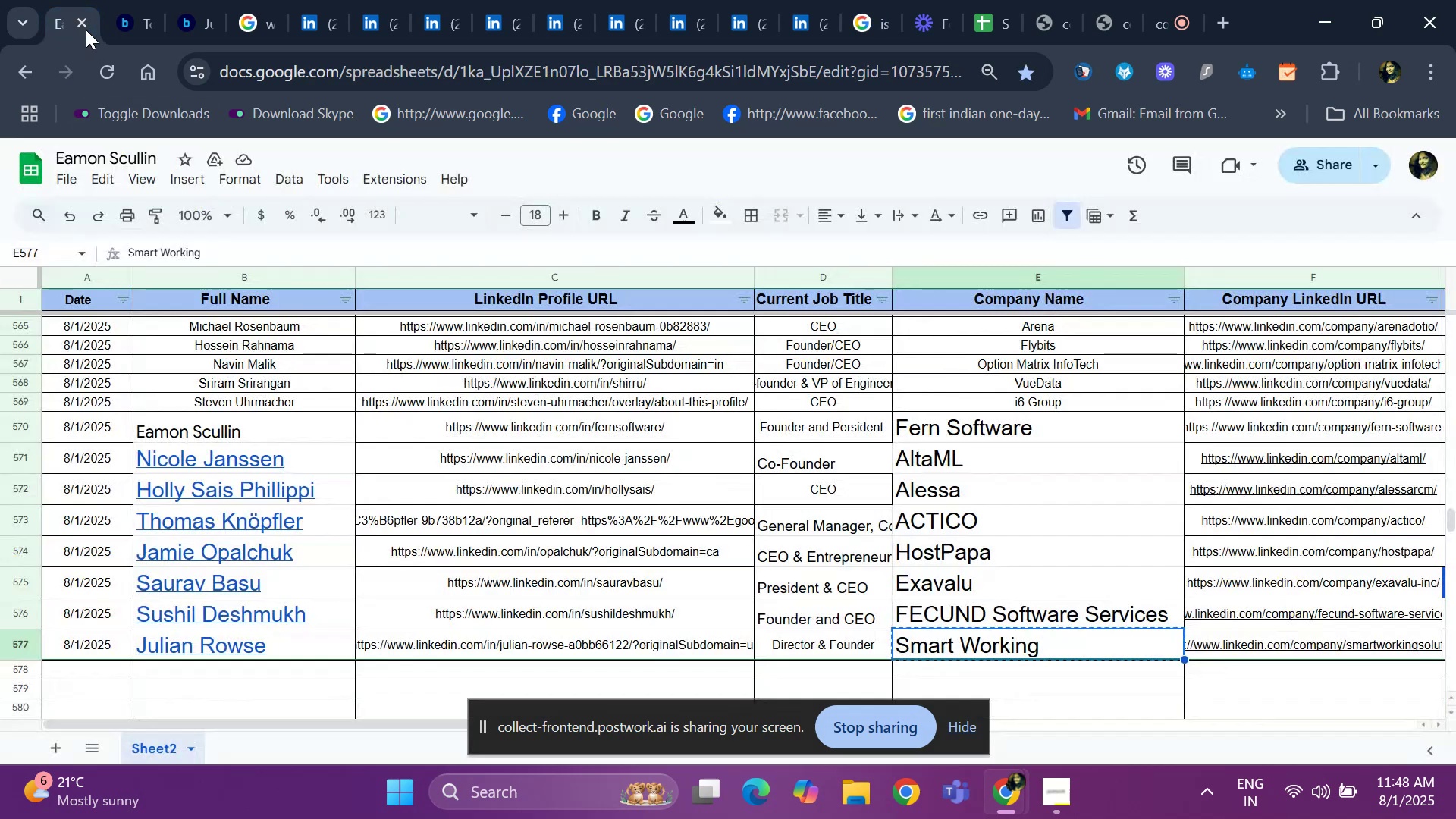 
key(ArrowRight)
 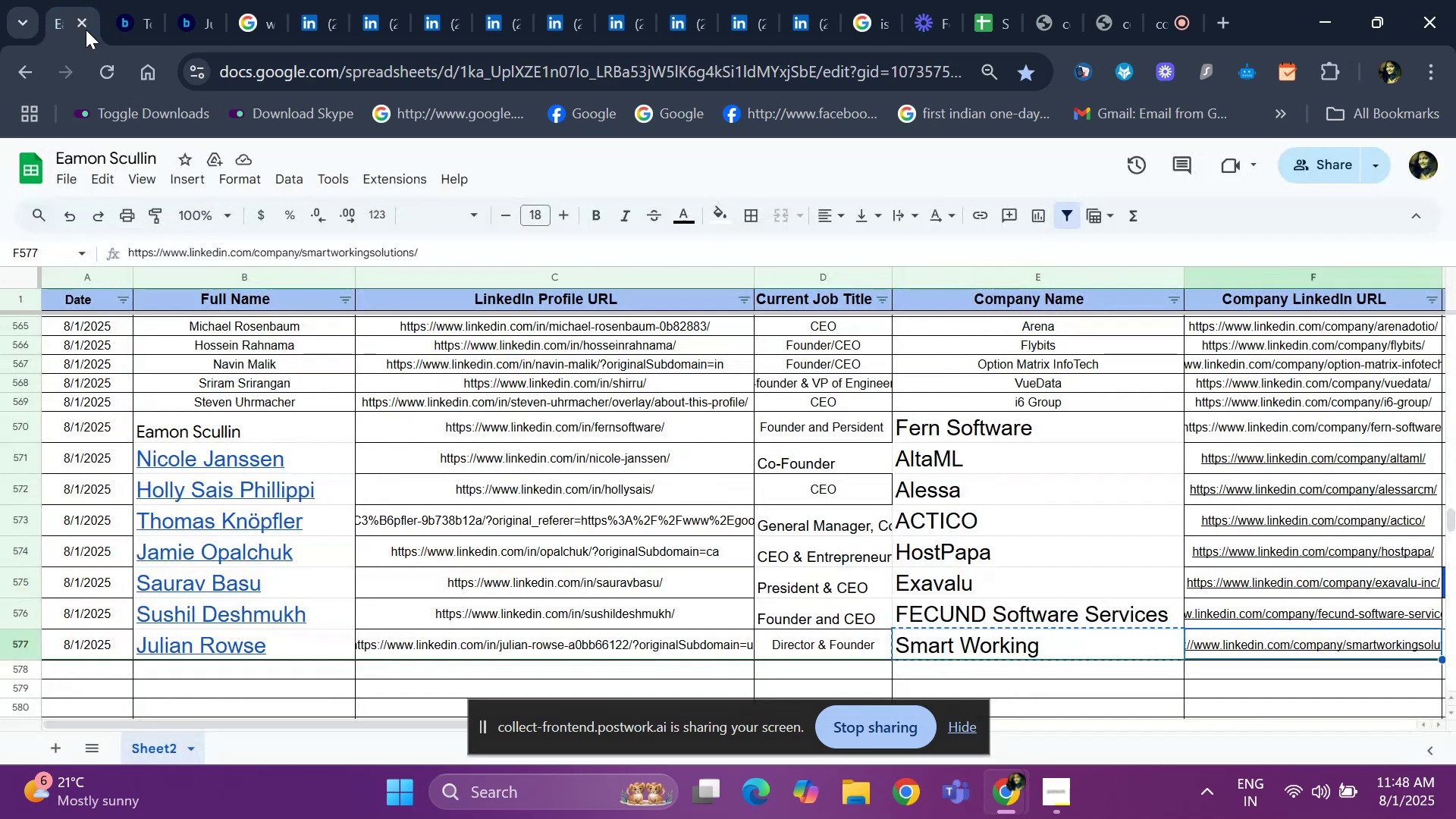 
key(ArrowRight)
 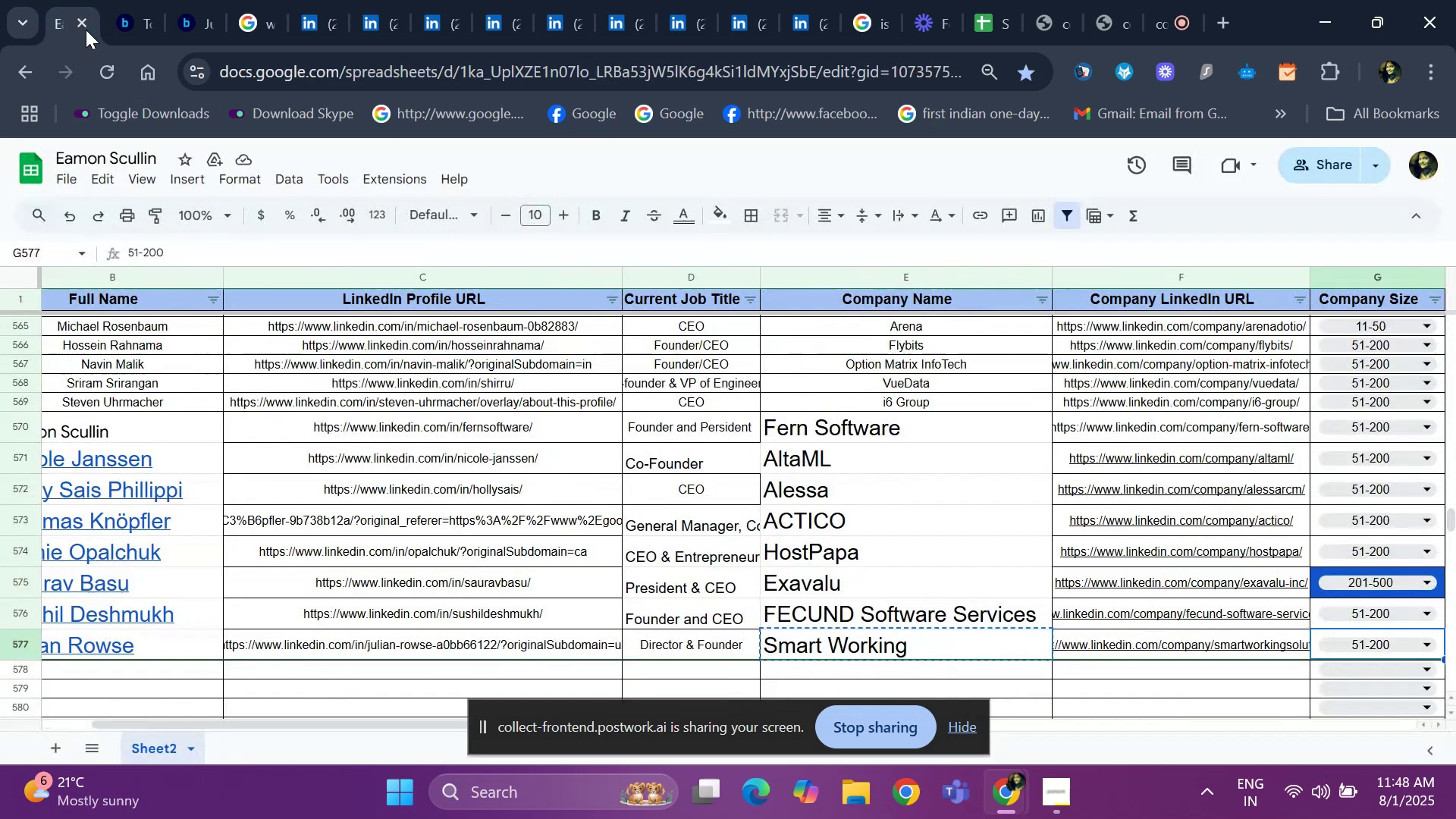 
key(ArrowRight)
 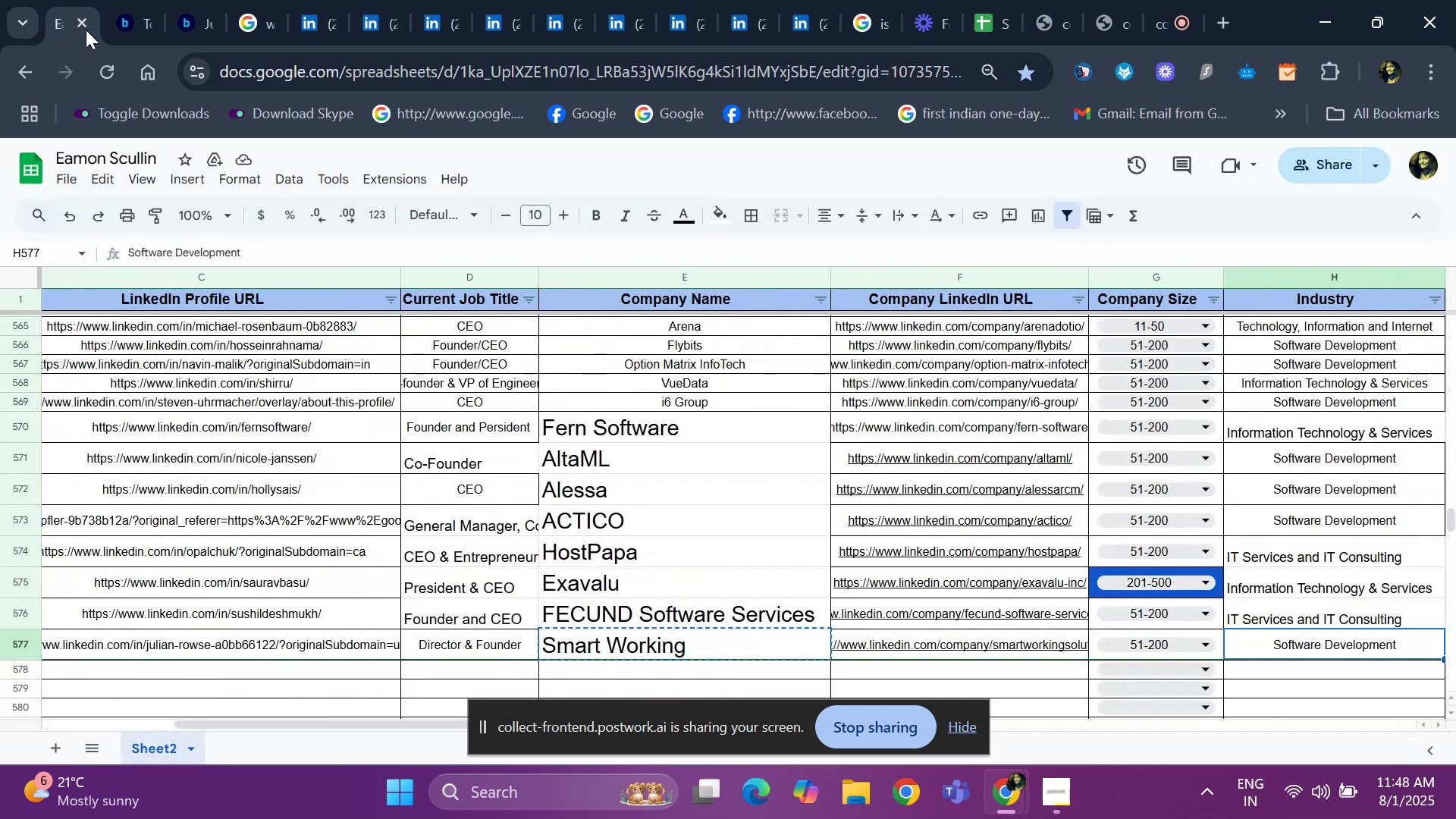 
key(ArrowRight)
 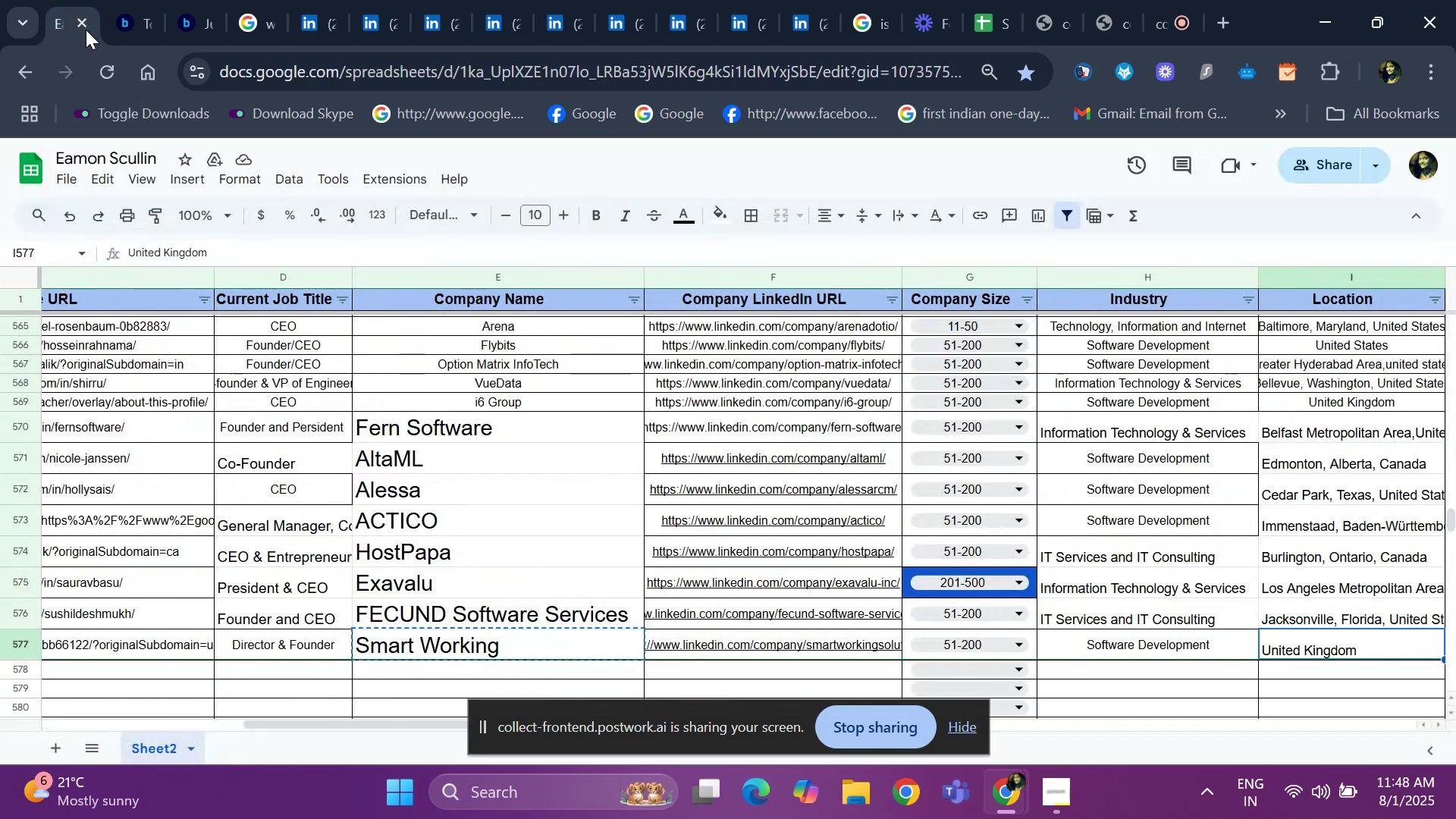 
key(ArrowRight)
 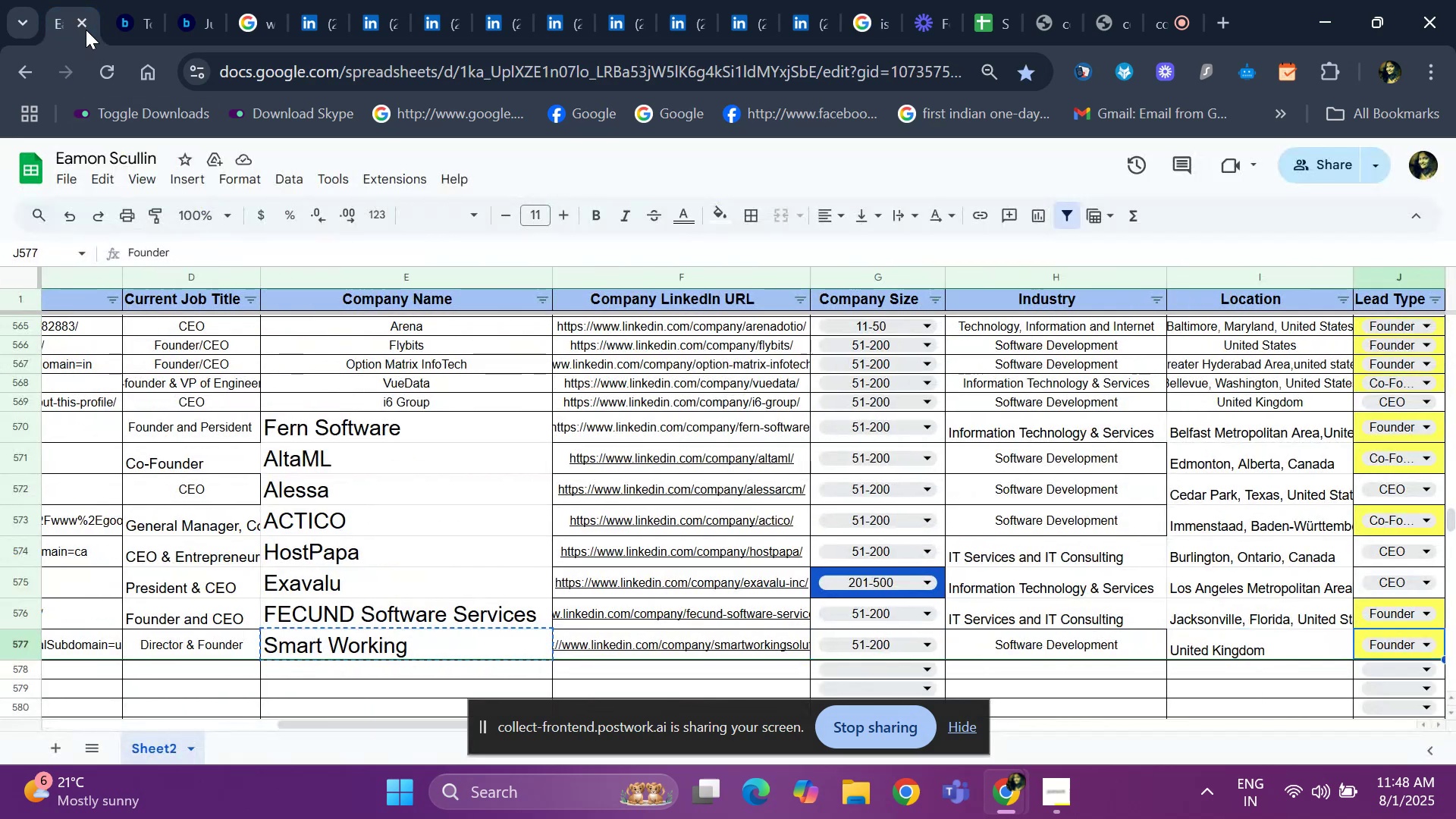 
key(ArrowRight)
 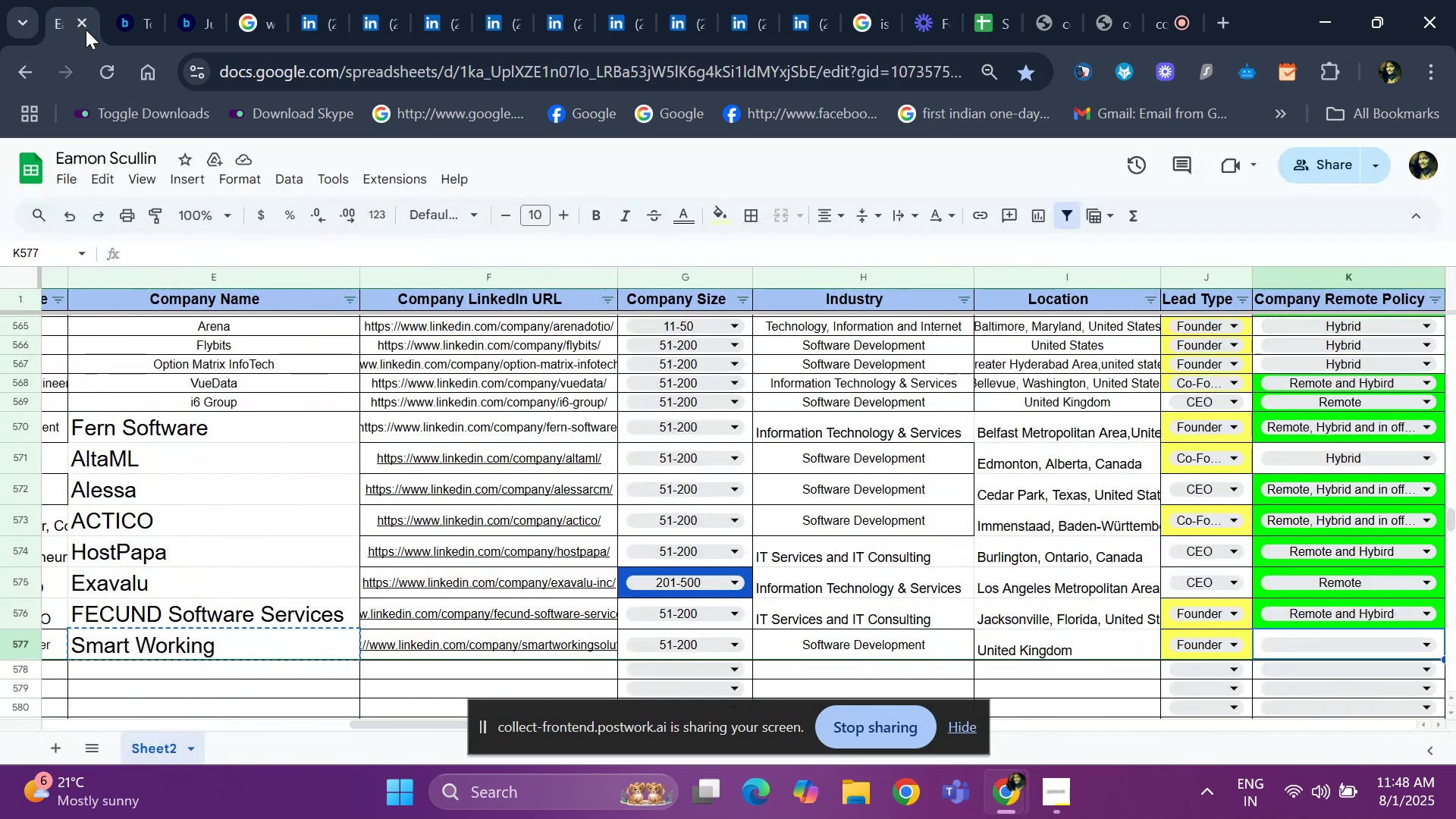 
key(ArrowRight)
 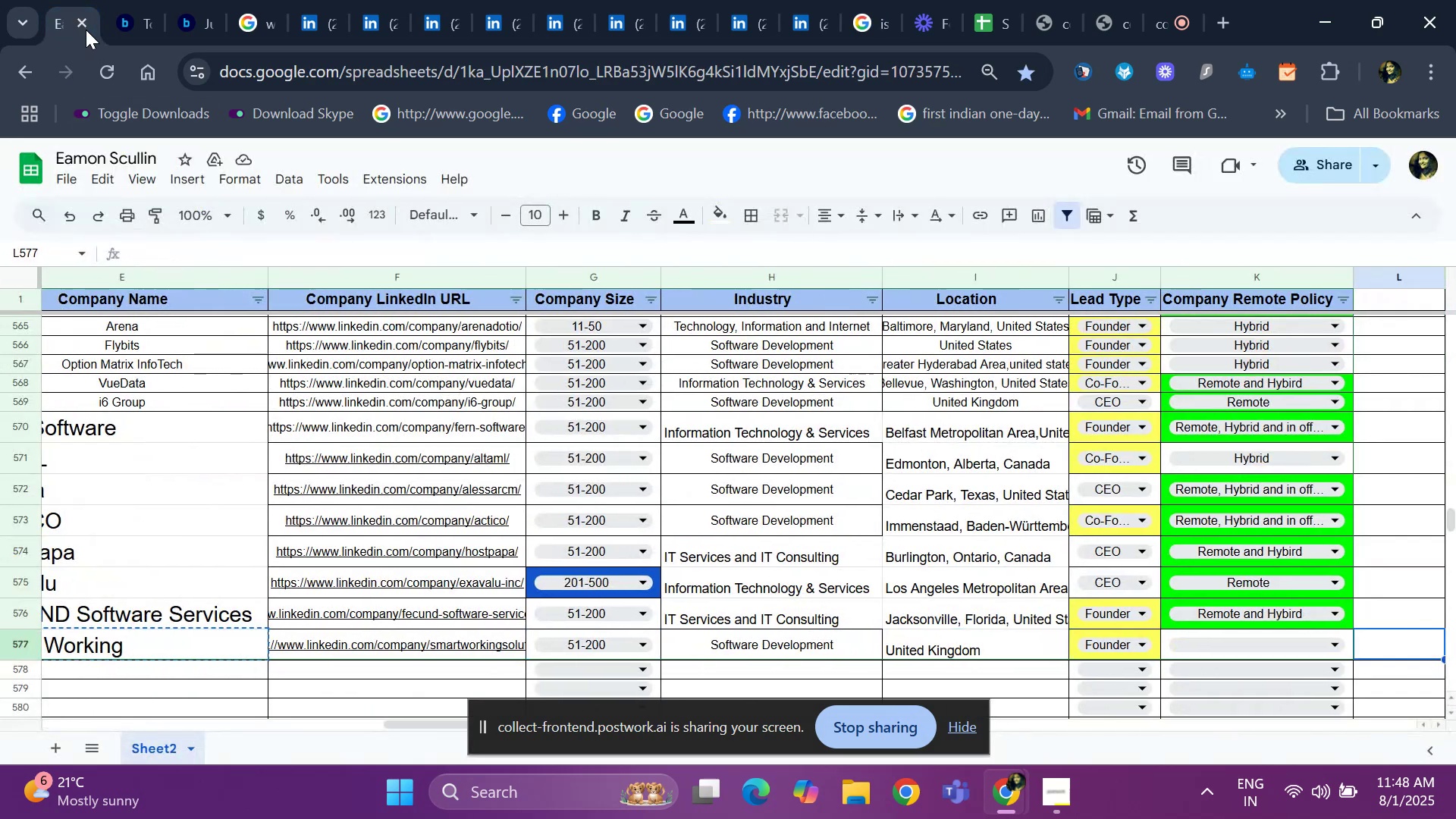 
key(Enter)
 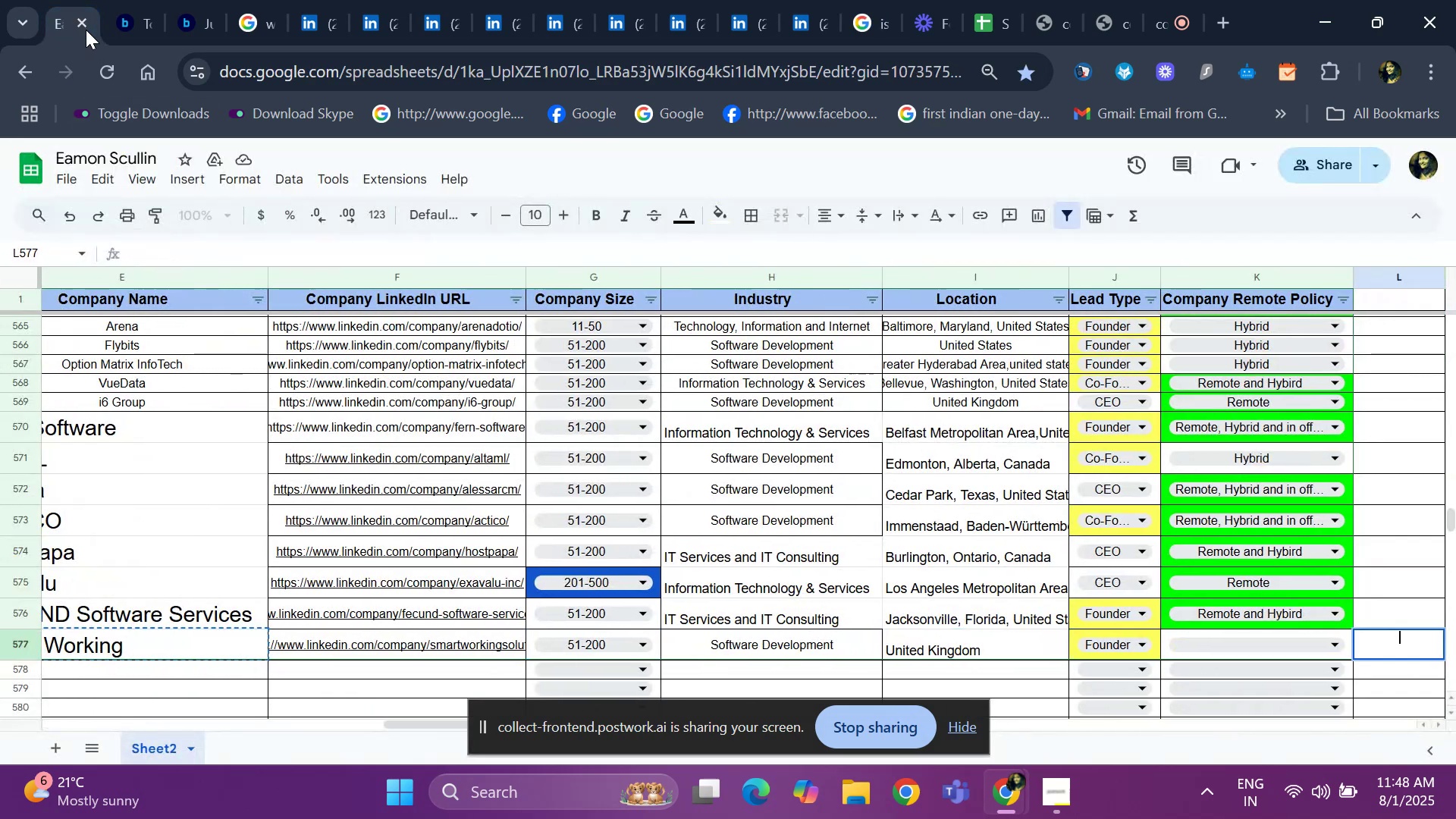 
key(ArrowDown)
 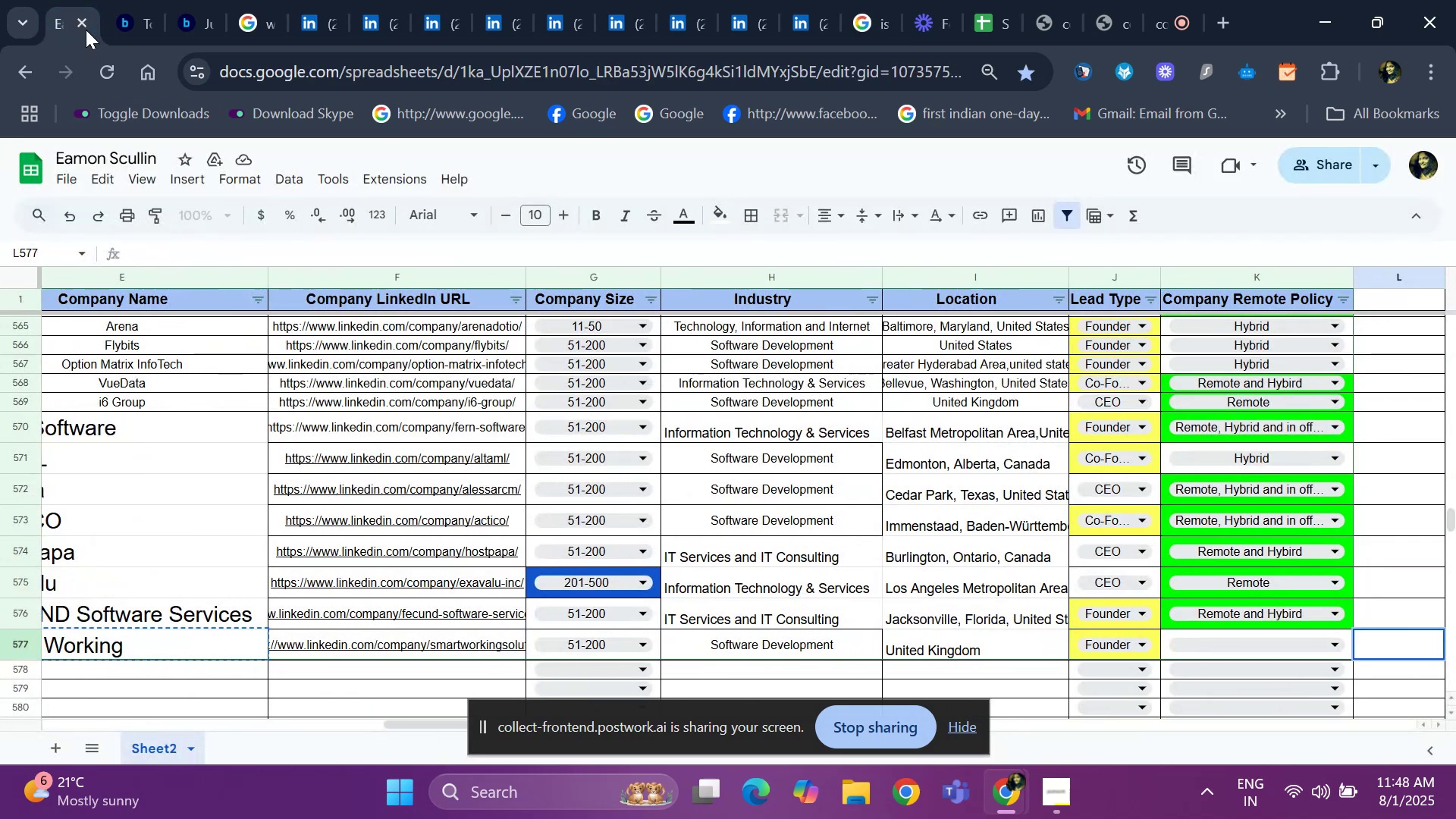 
key(Escape)
 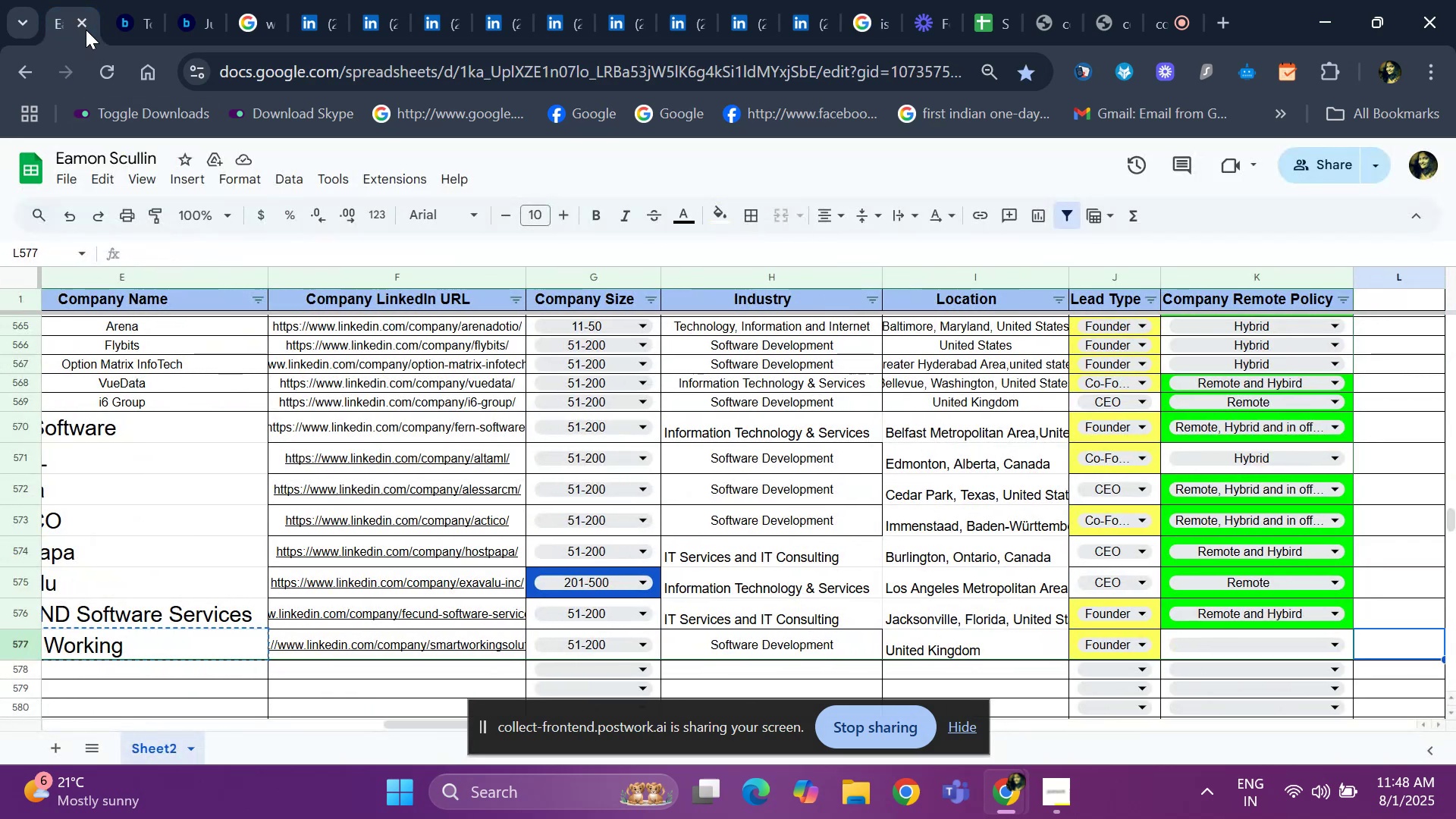 
key(ArrowLeft)
 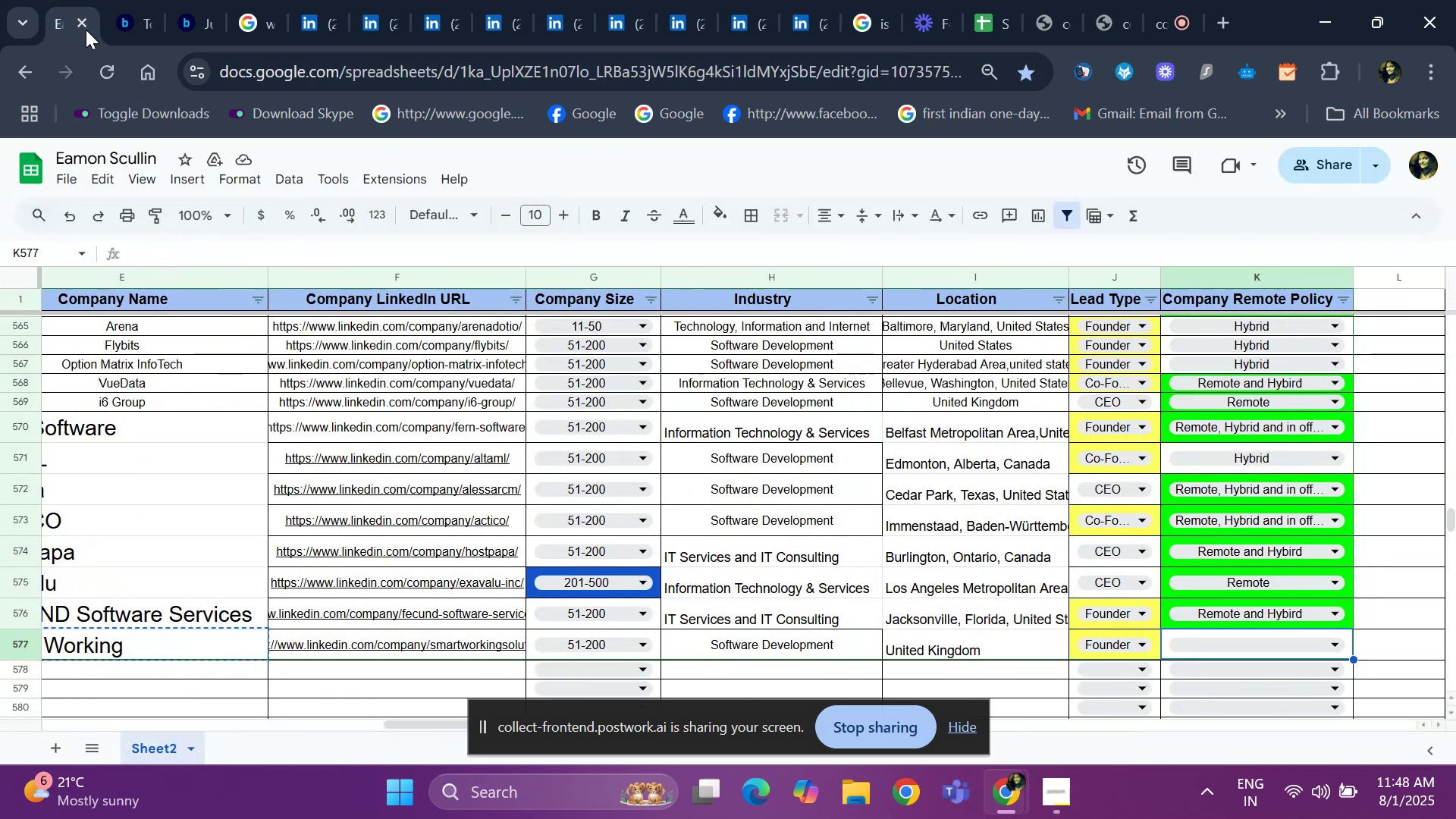 
key(Enter)
 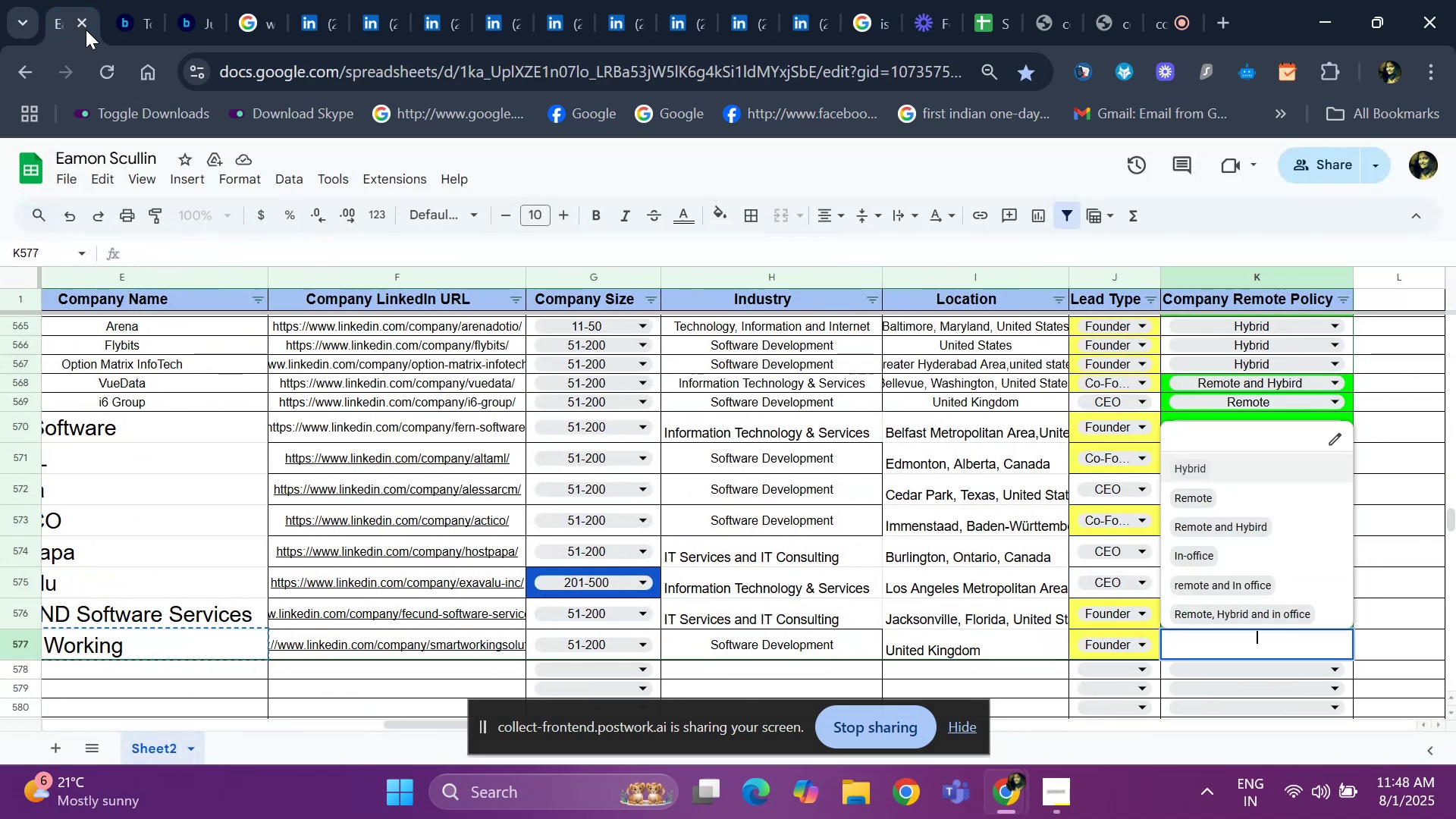 
key(ArrowDown)
 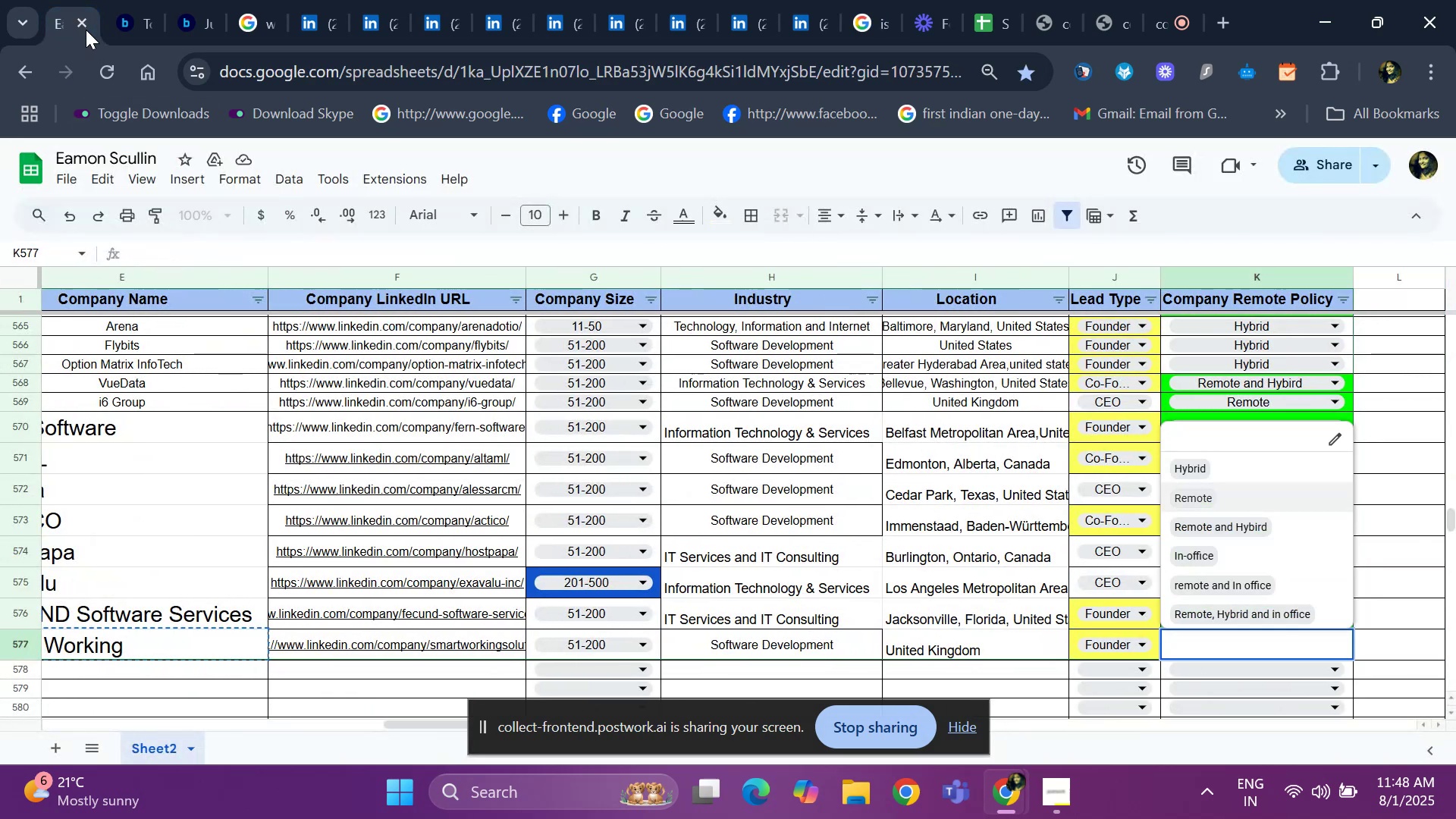 
key(Enter)
 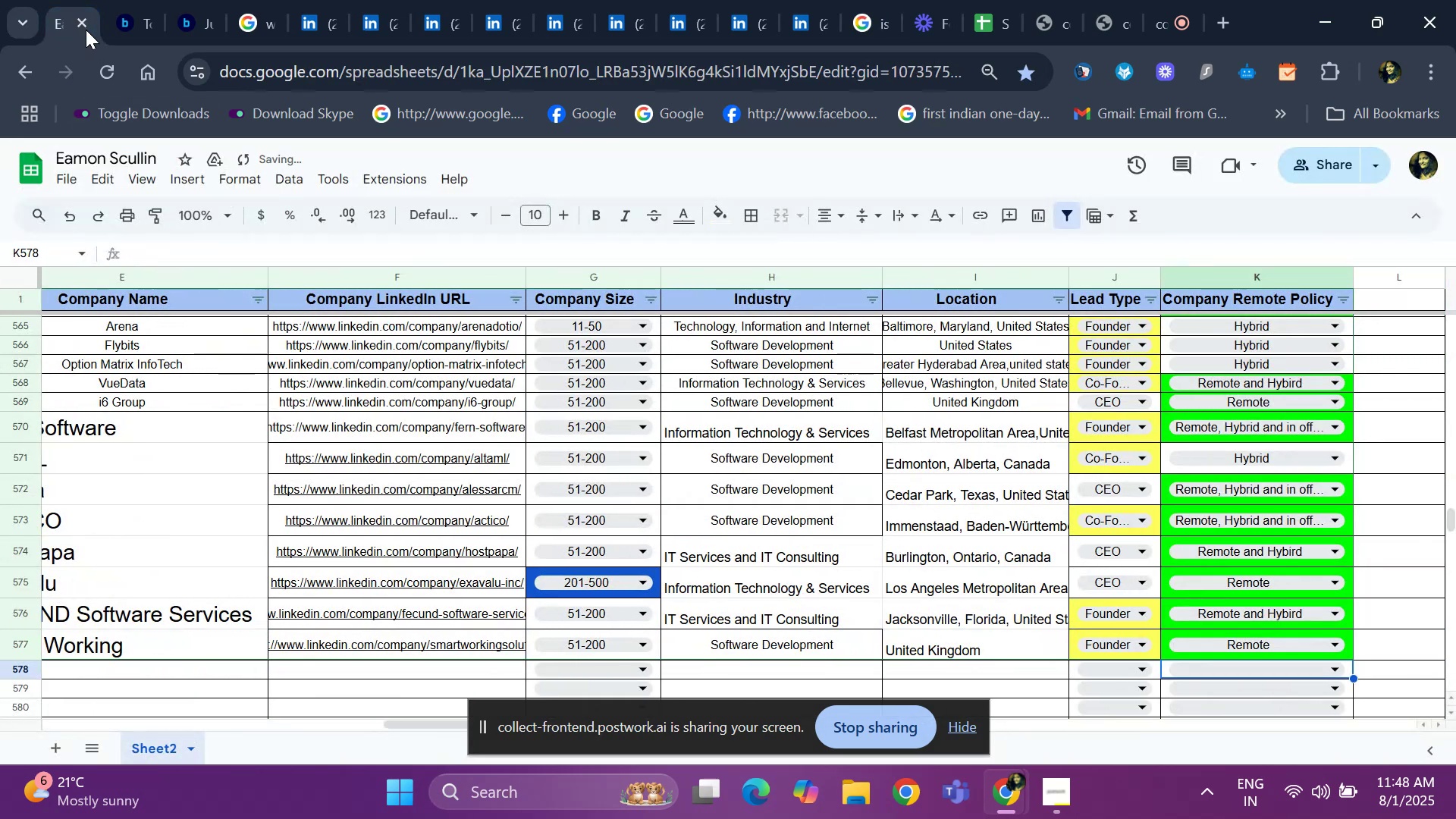 
hold_key(key=ArrowLeft, duration=1.14)
 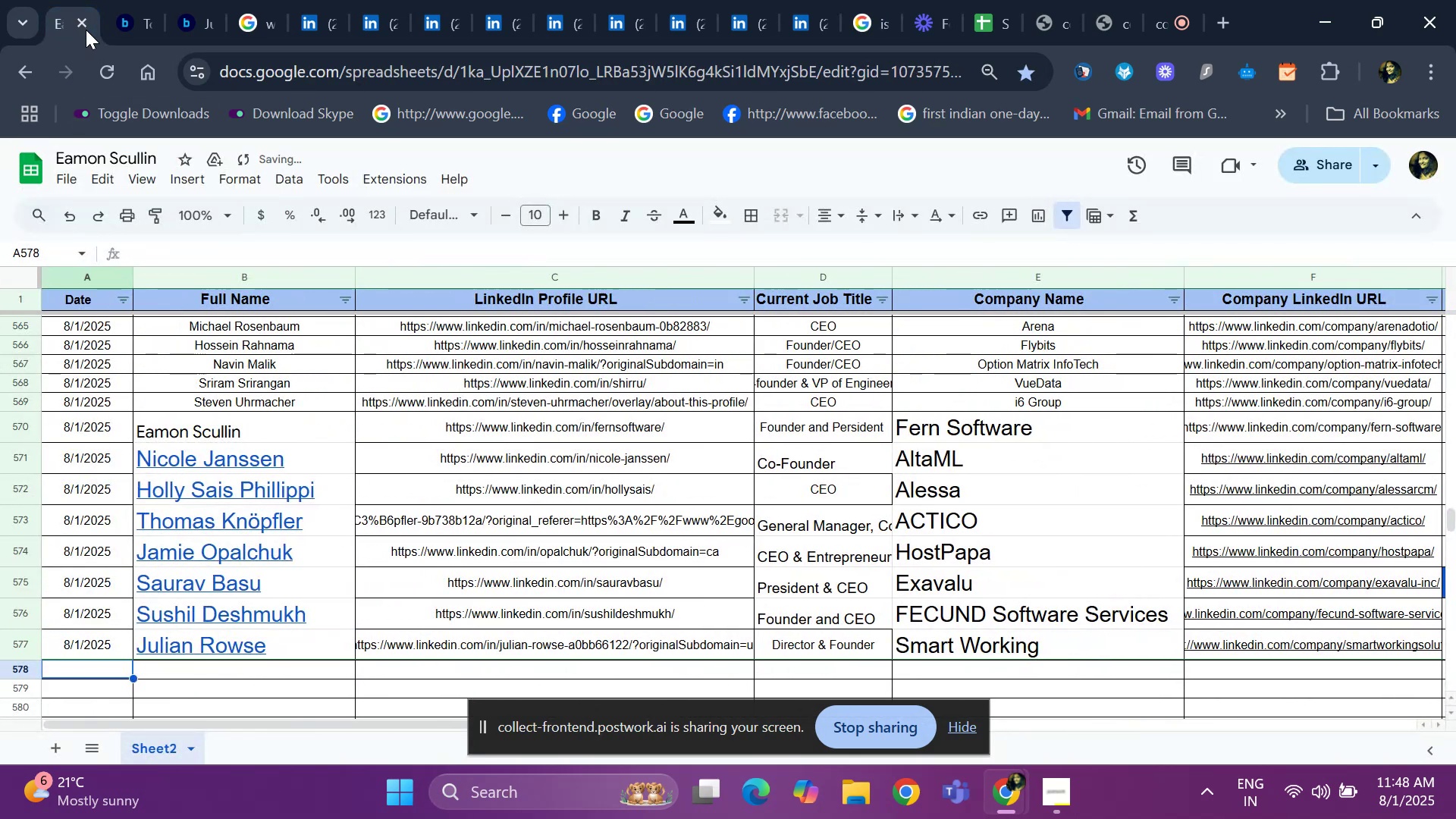 
key(Control+D)
 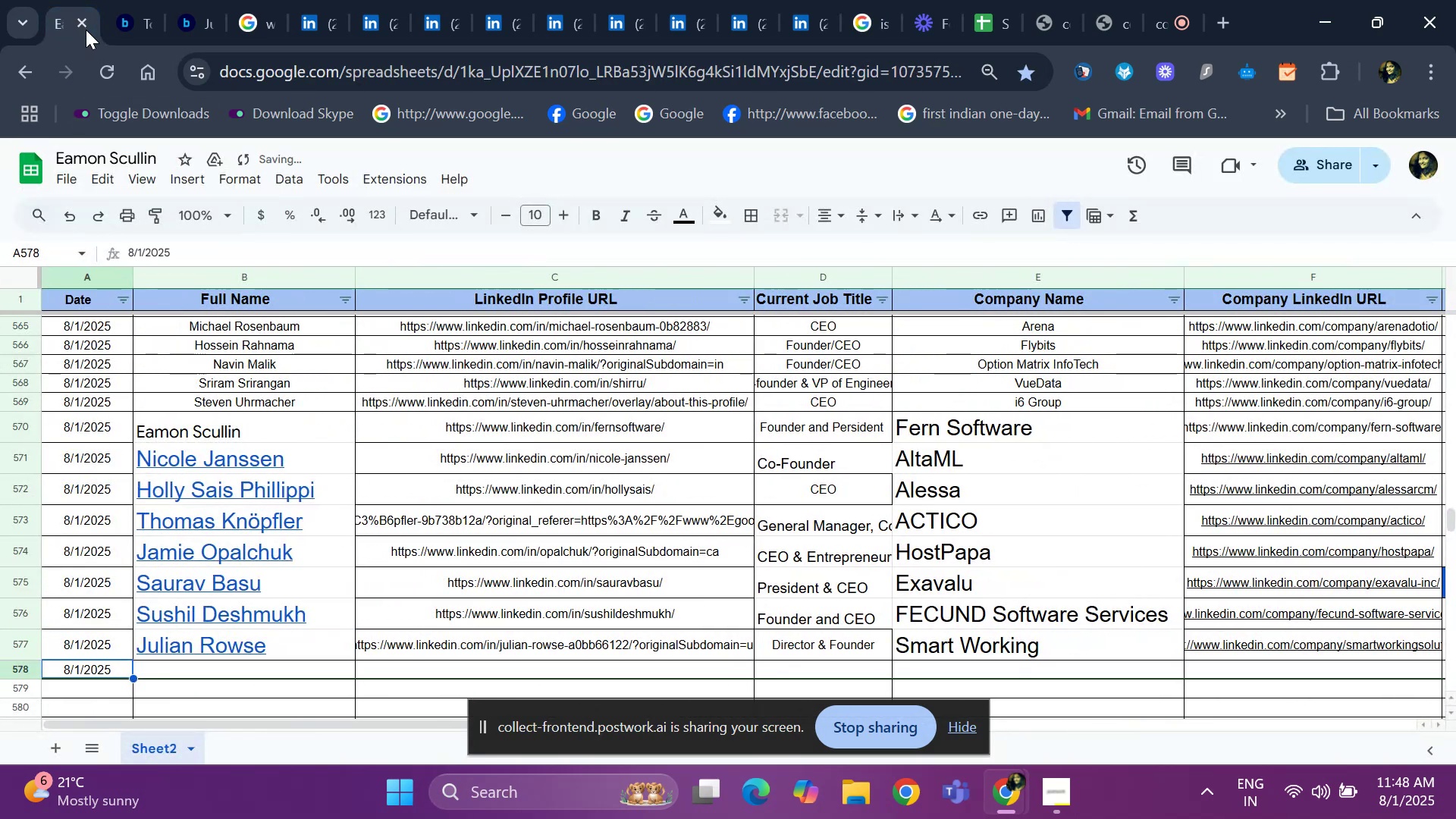 
key(ArrowRight)
 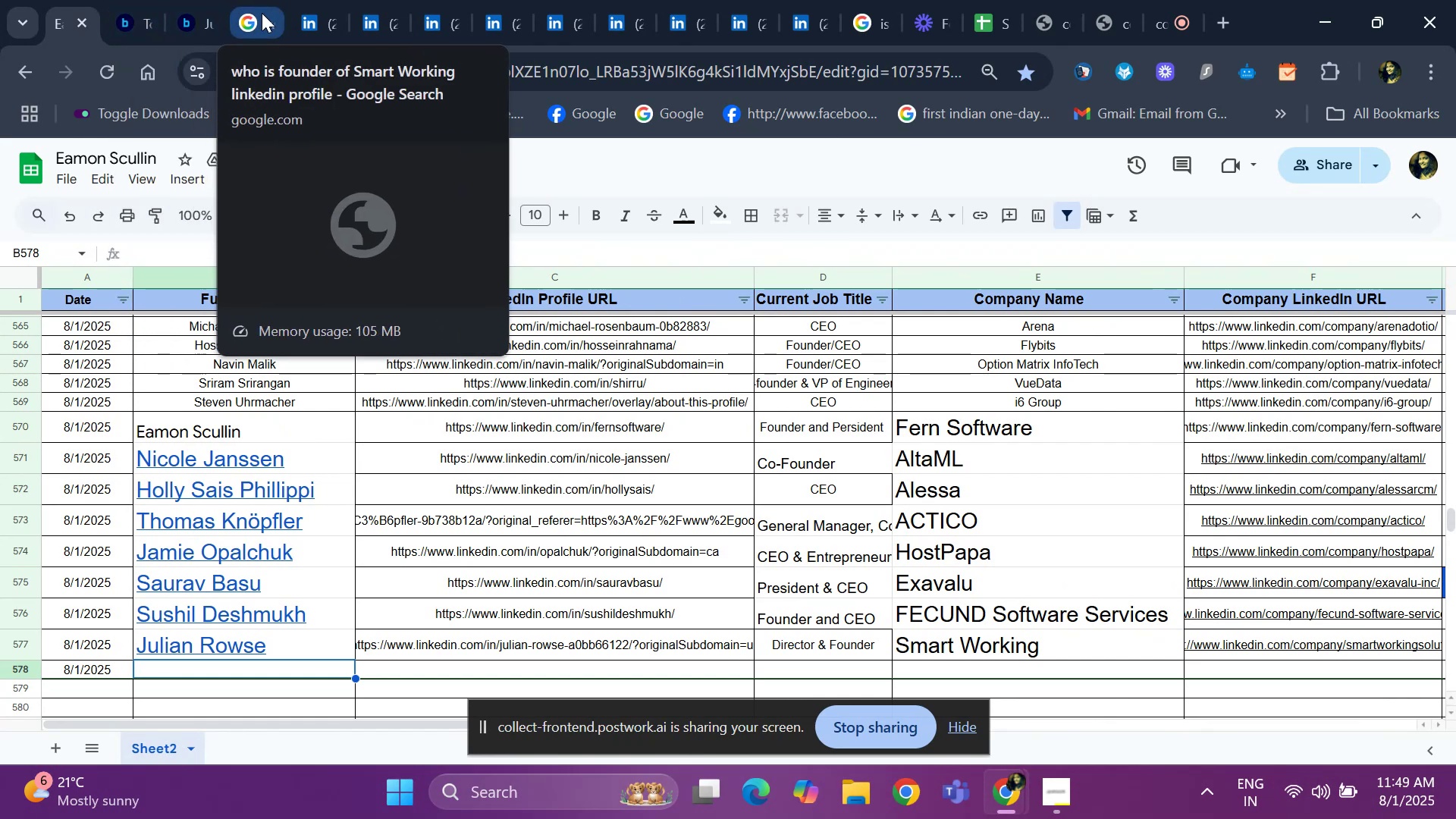 
left_click([304, 16])
 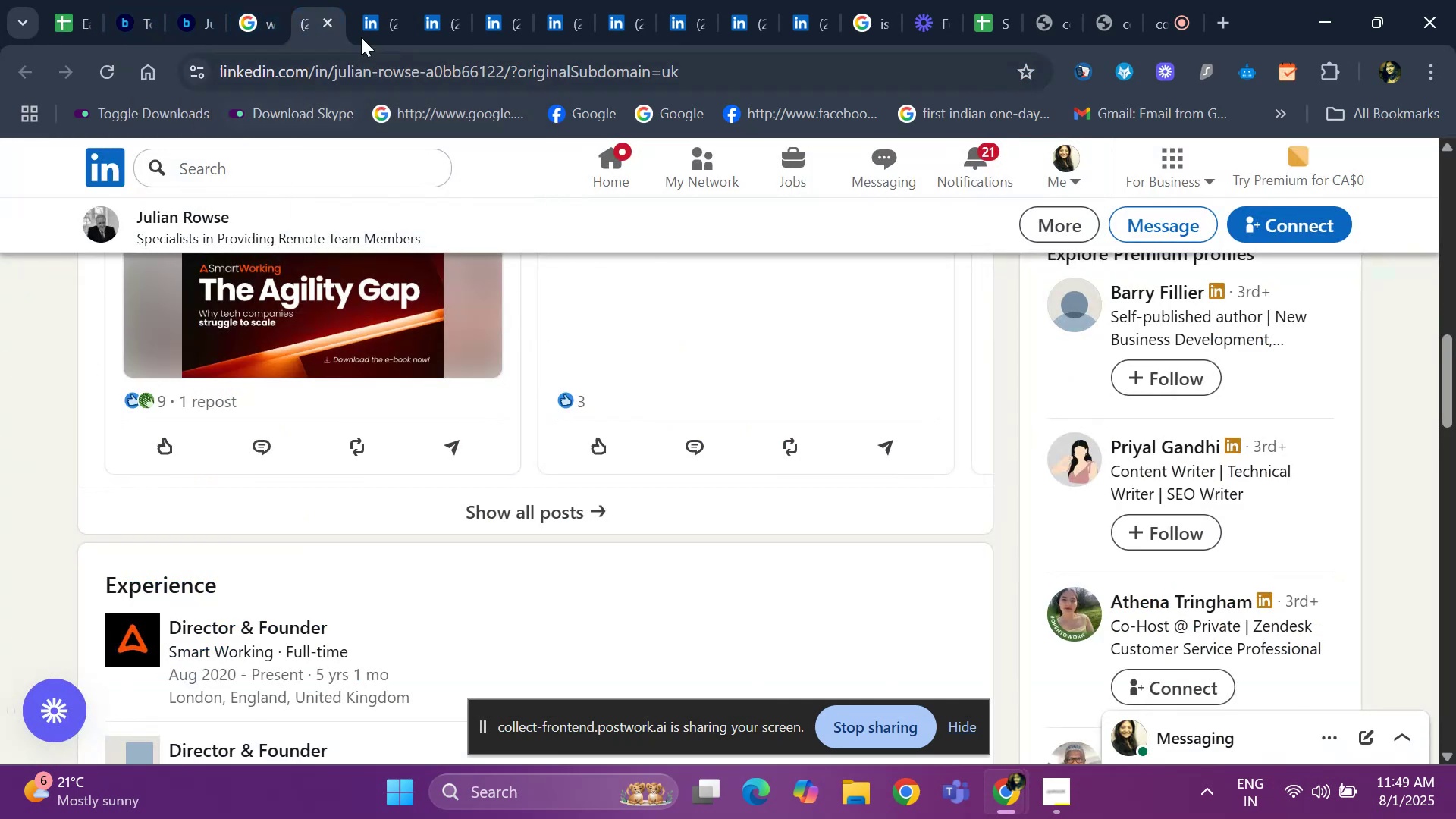 
left_click([377, 21])
 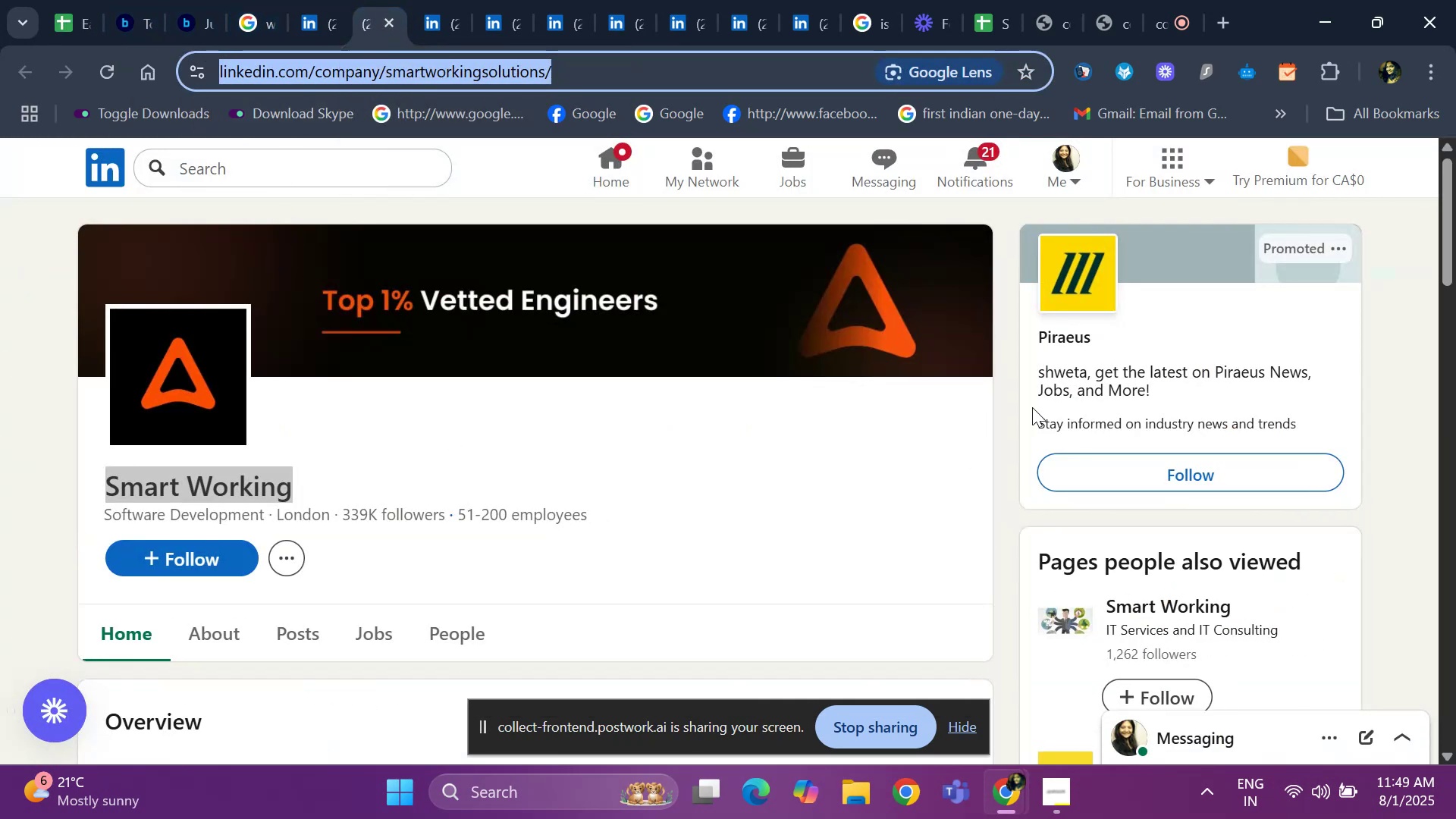 
left_click([1455, 266])
 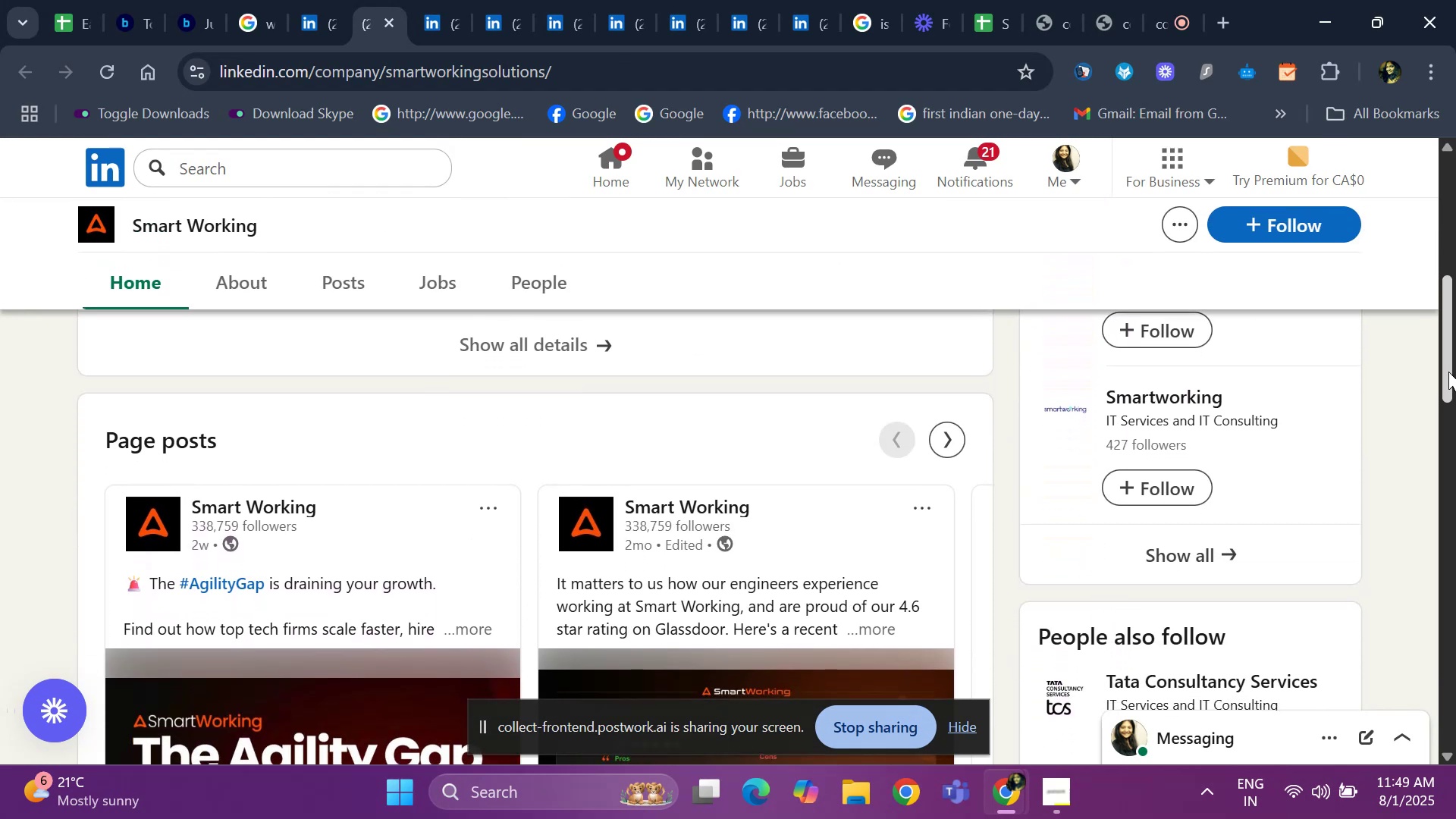 
wait(5.13)
 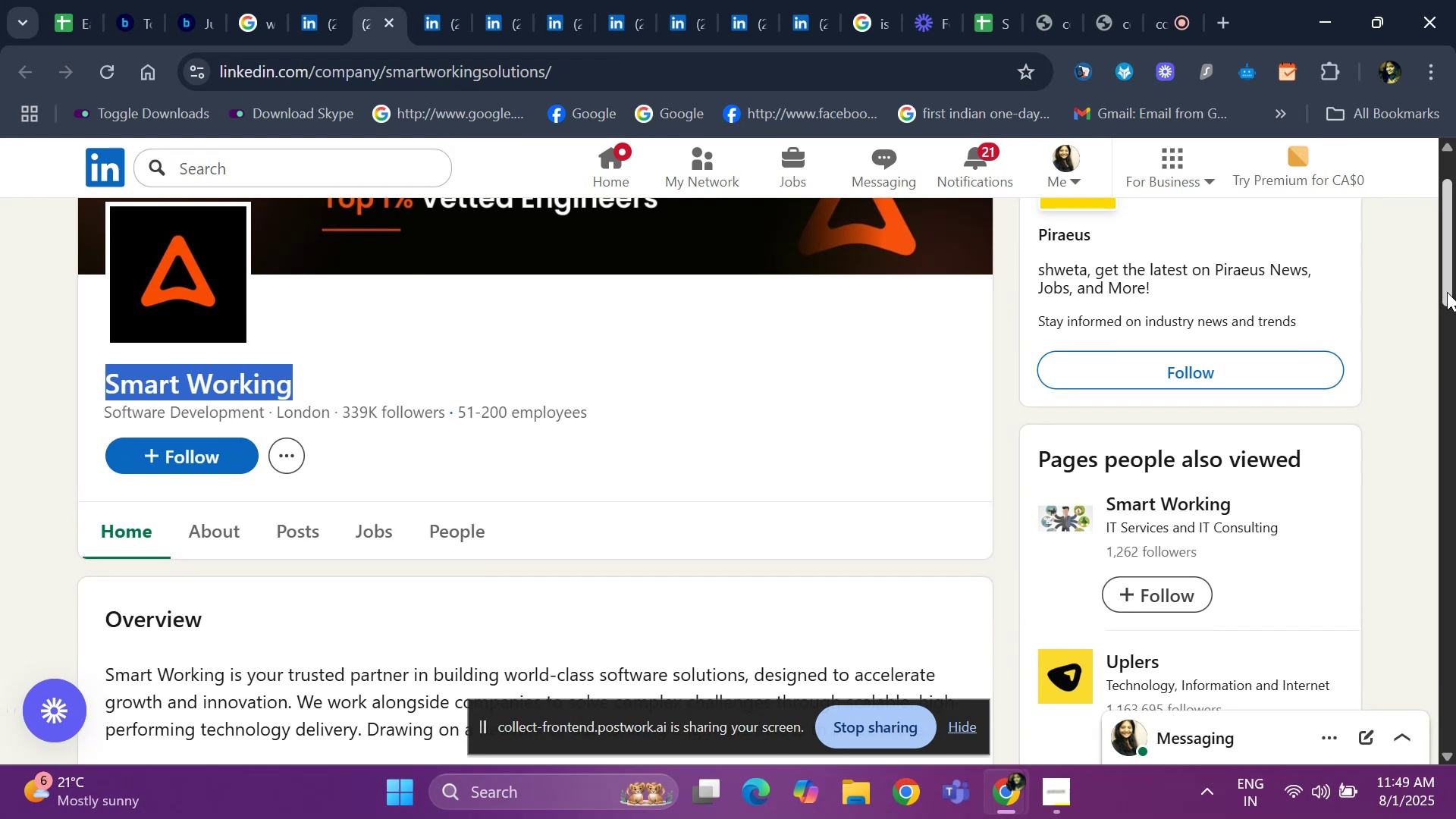 
left_click([1250, 549])
 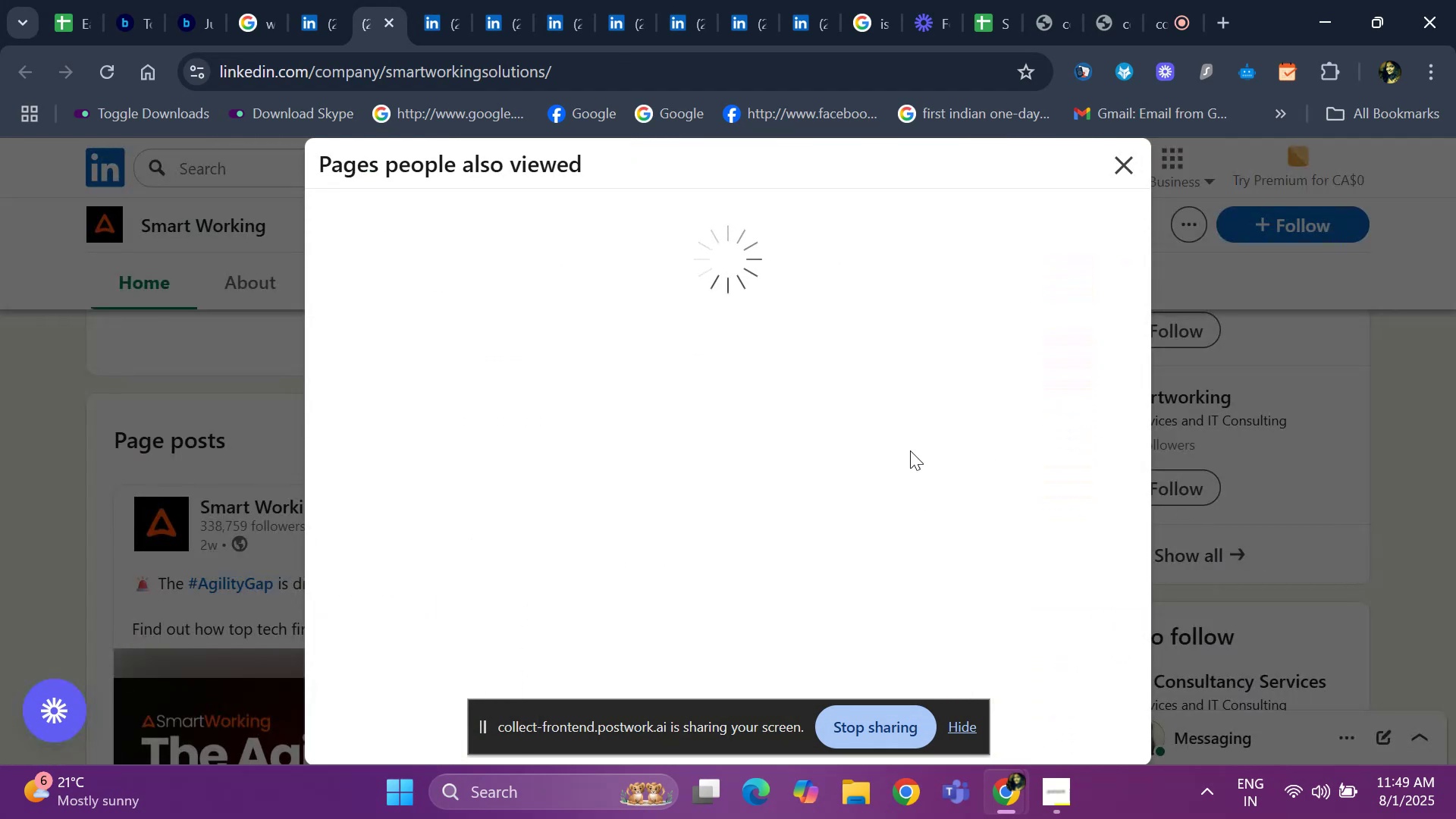 
mouse_move([792, 435])
 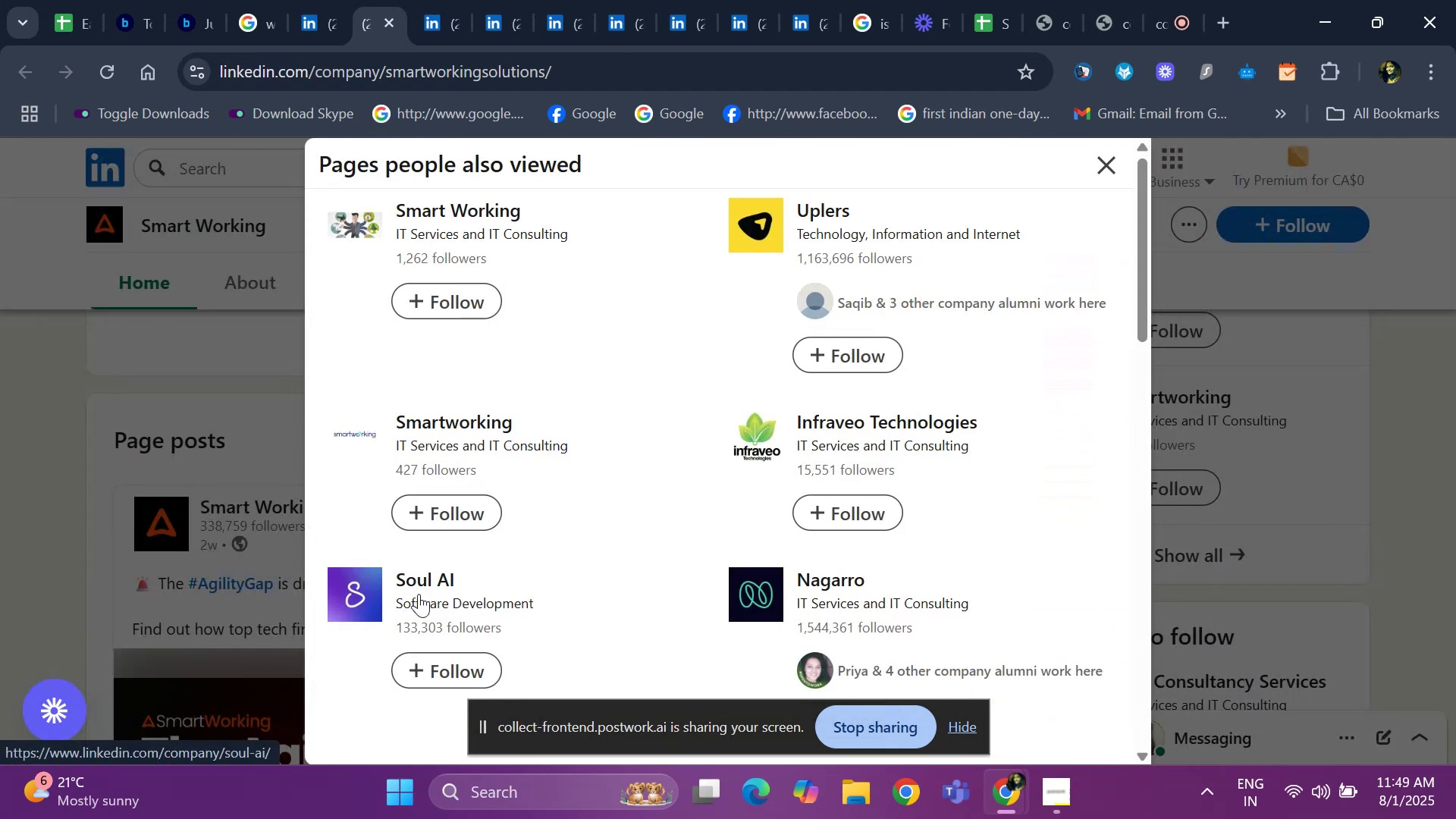 
right_click([424, 588])
 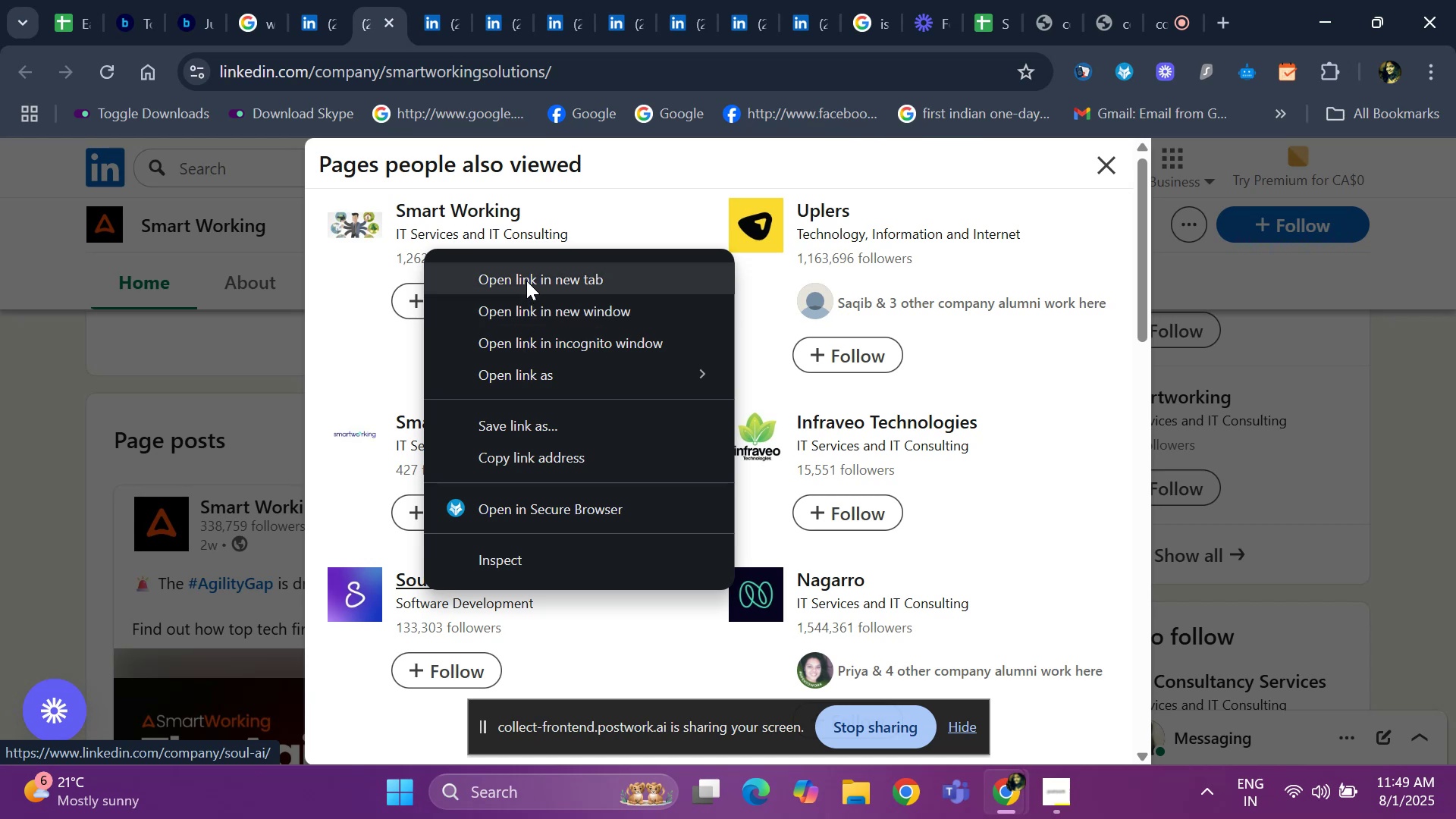 
left_click([526, 278])
 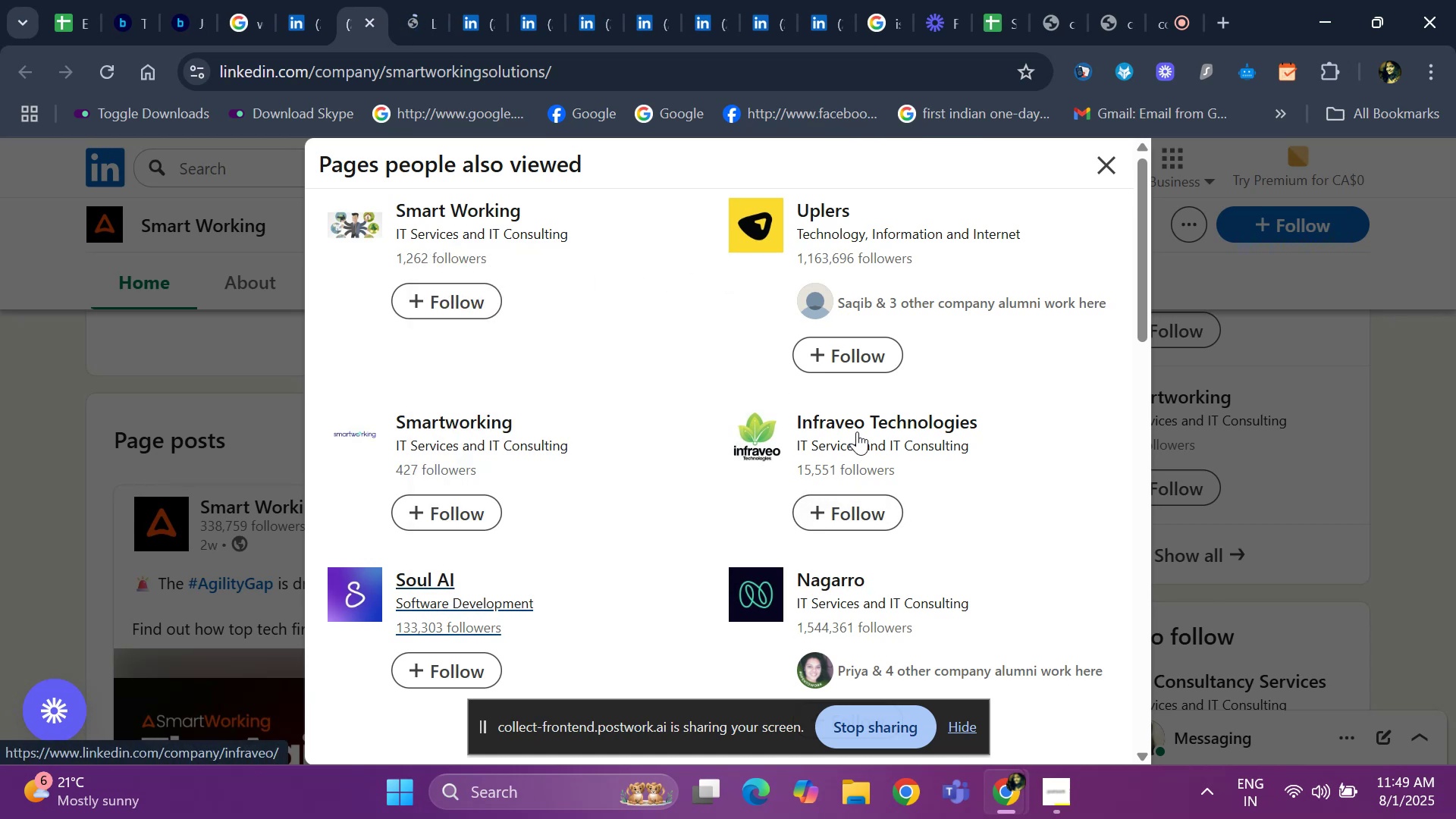 
right_click([858, 425])
 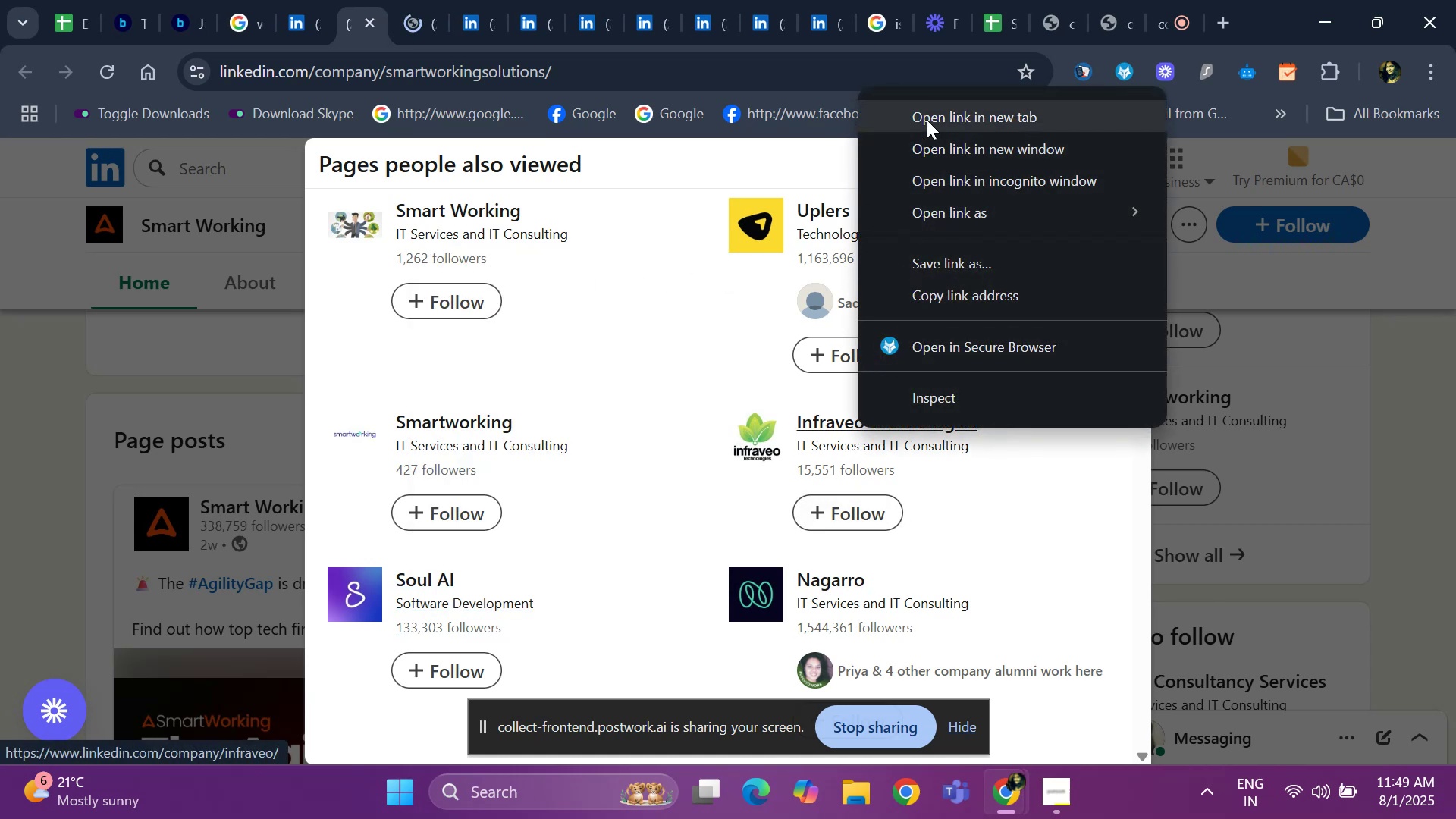 
left_click([928, 117])
 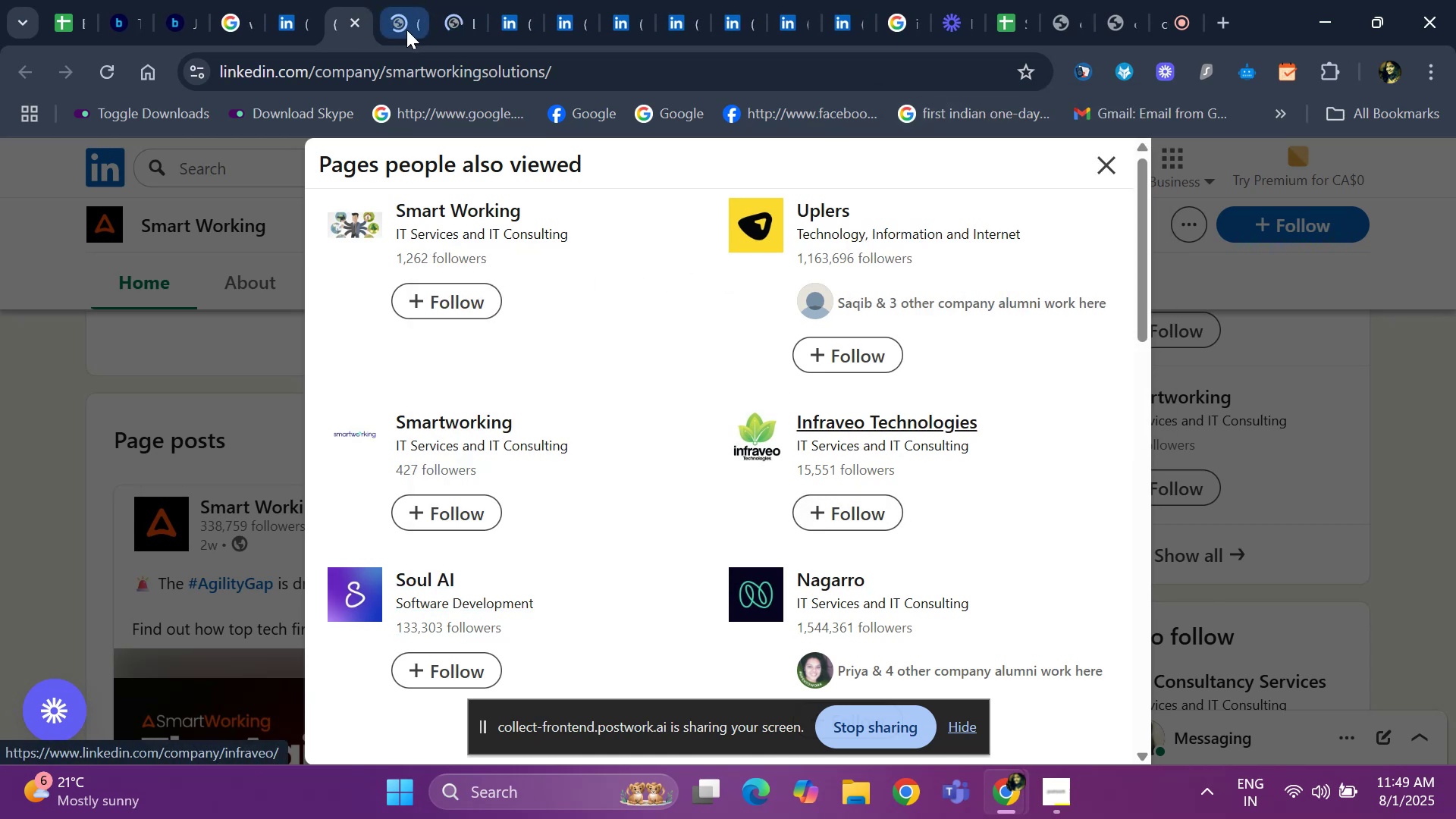 
left_click([406, 30])
 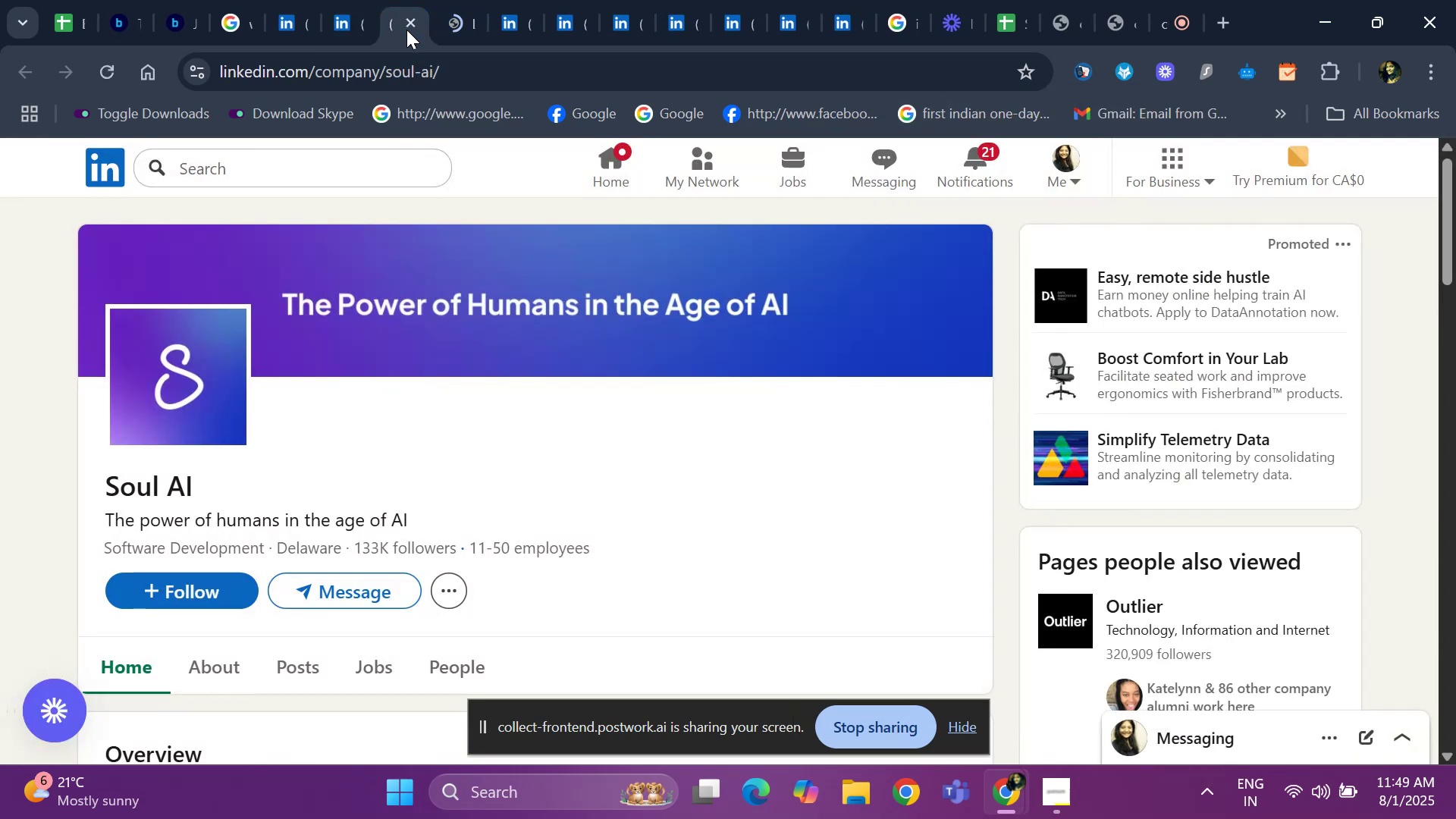 
left_click([452, 17])
 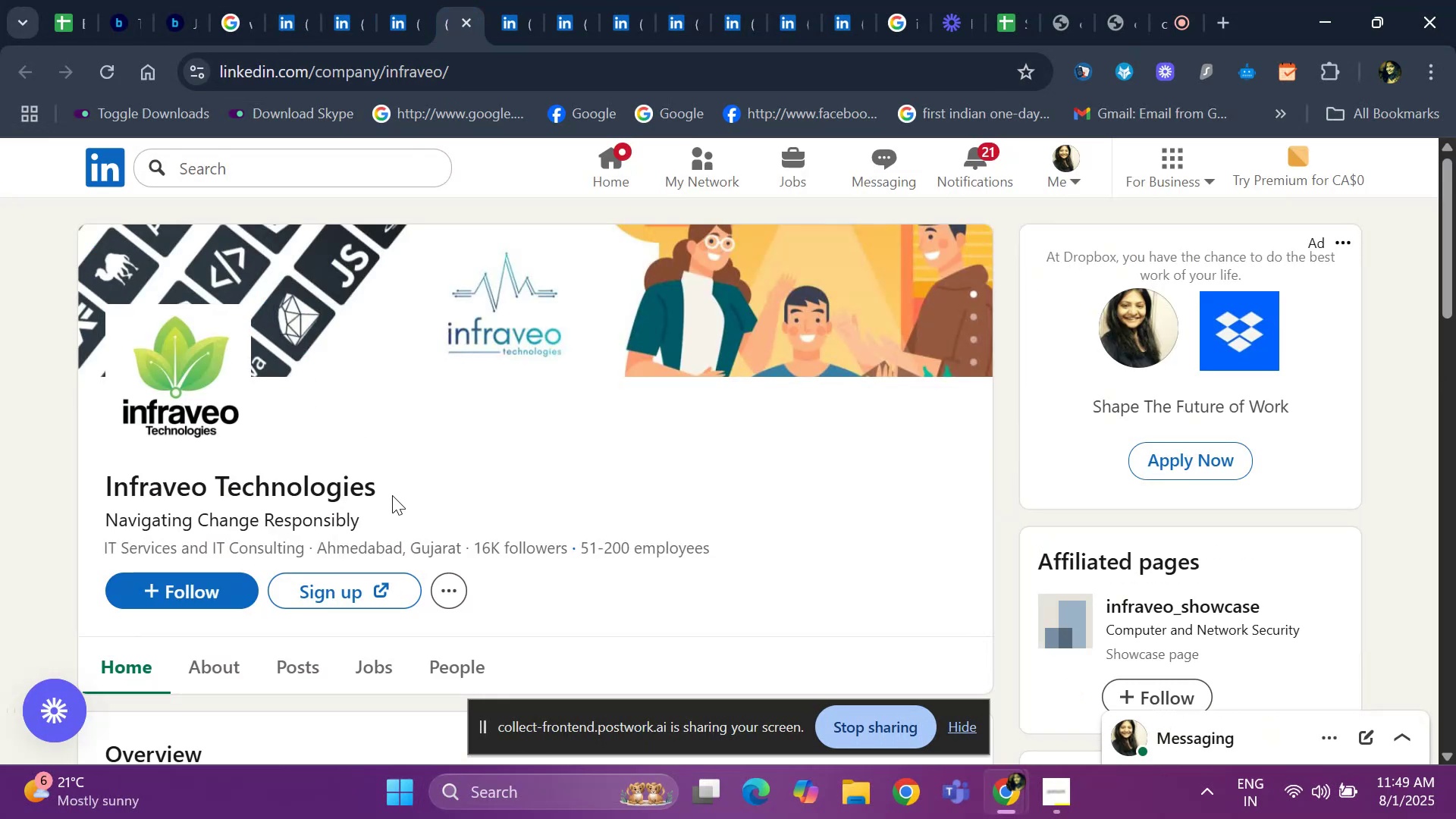 
key(Control+ControlLeft)
 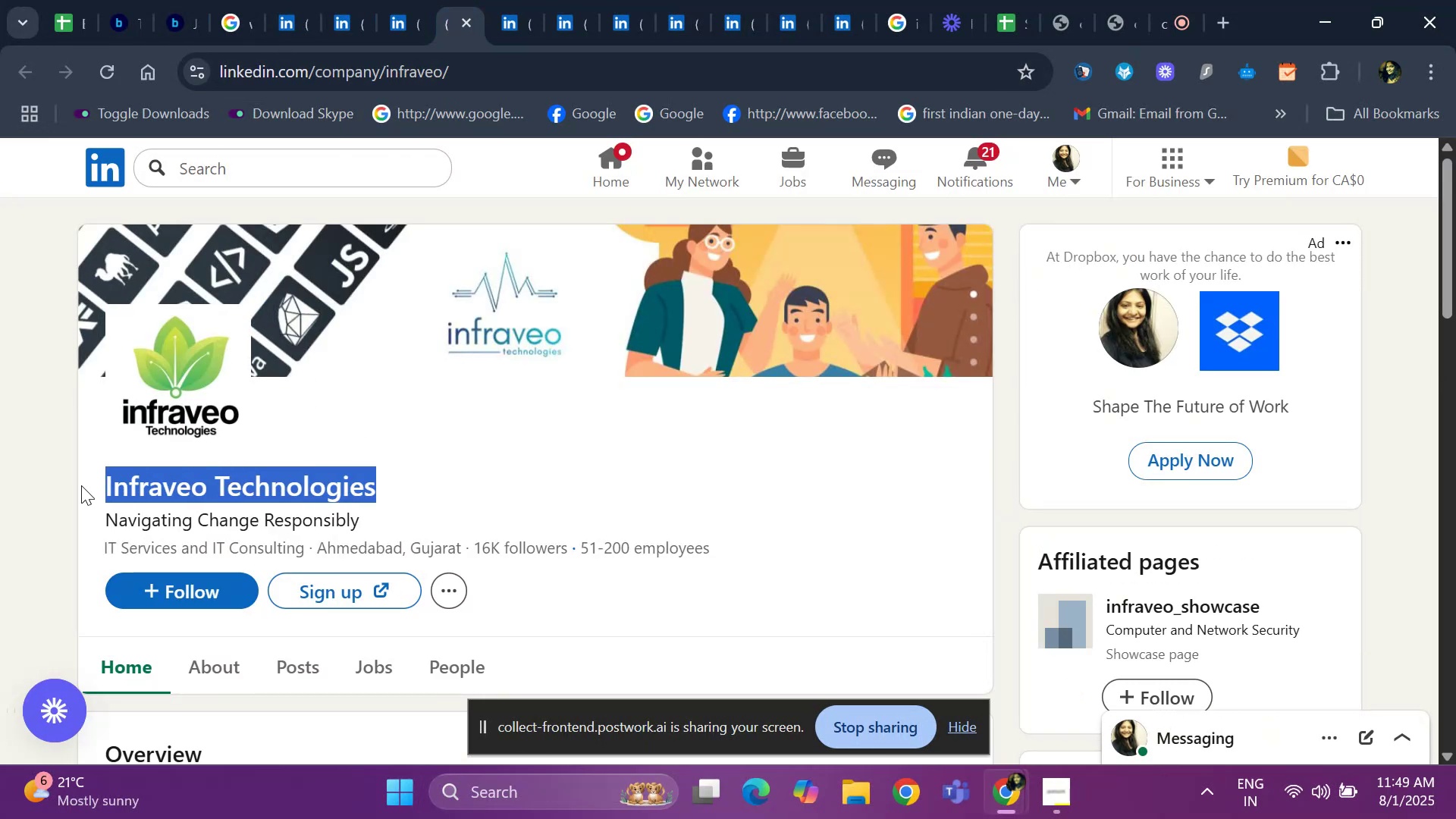 
key(Control+C)
 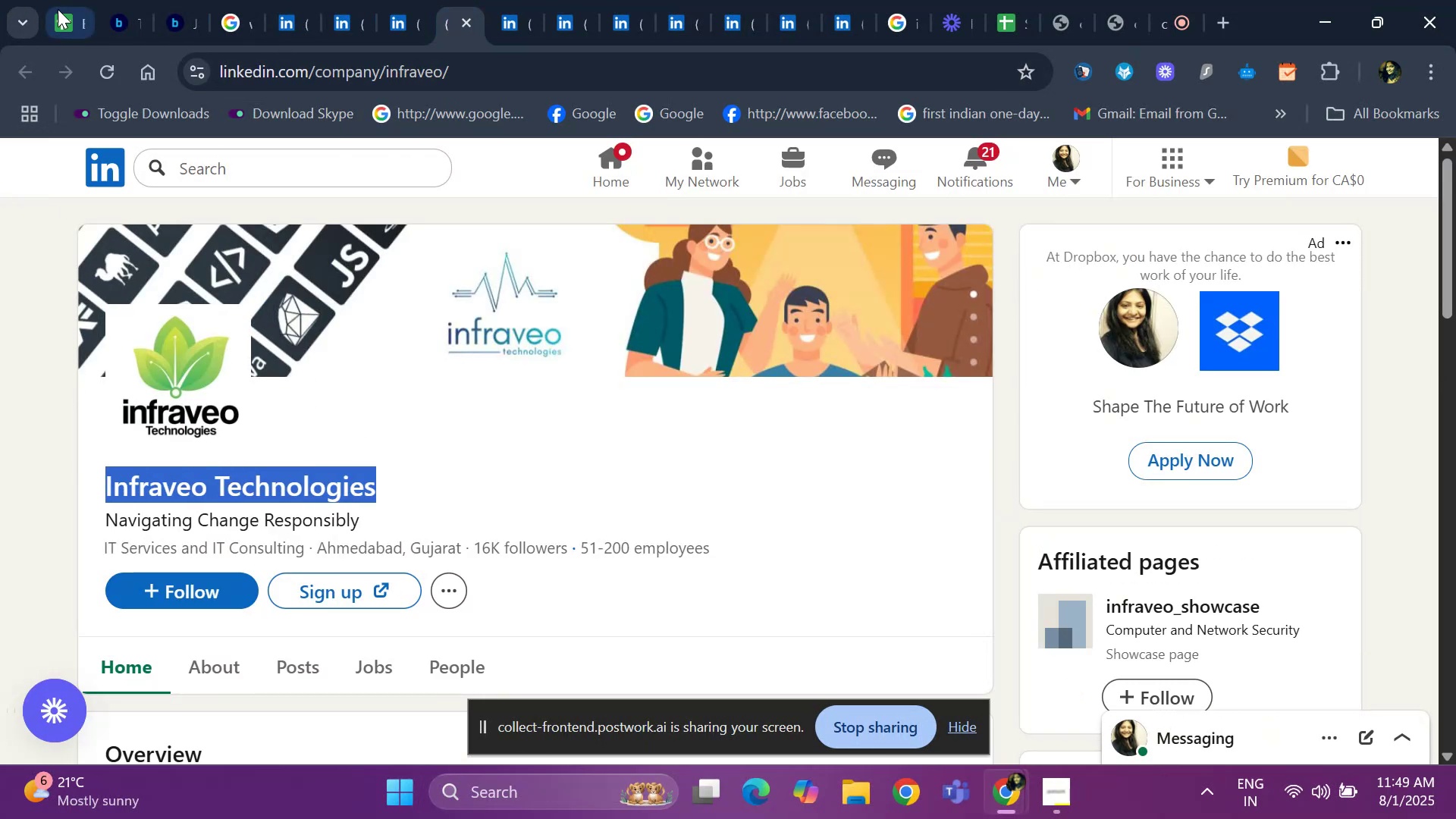 
left_click([58, 9])
 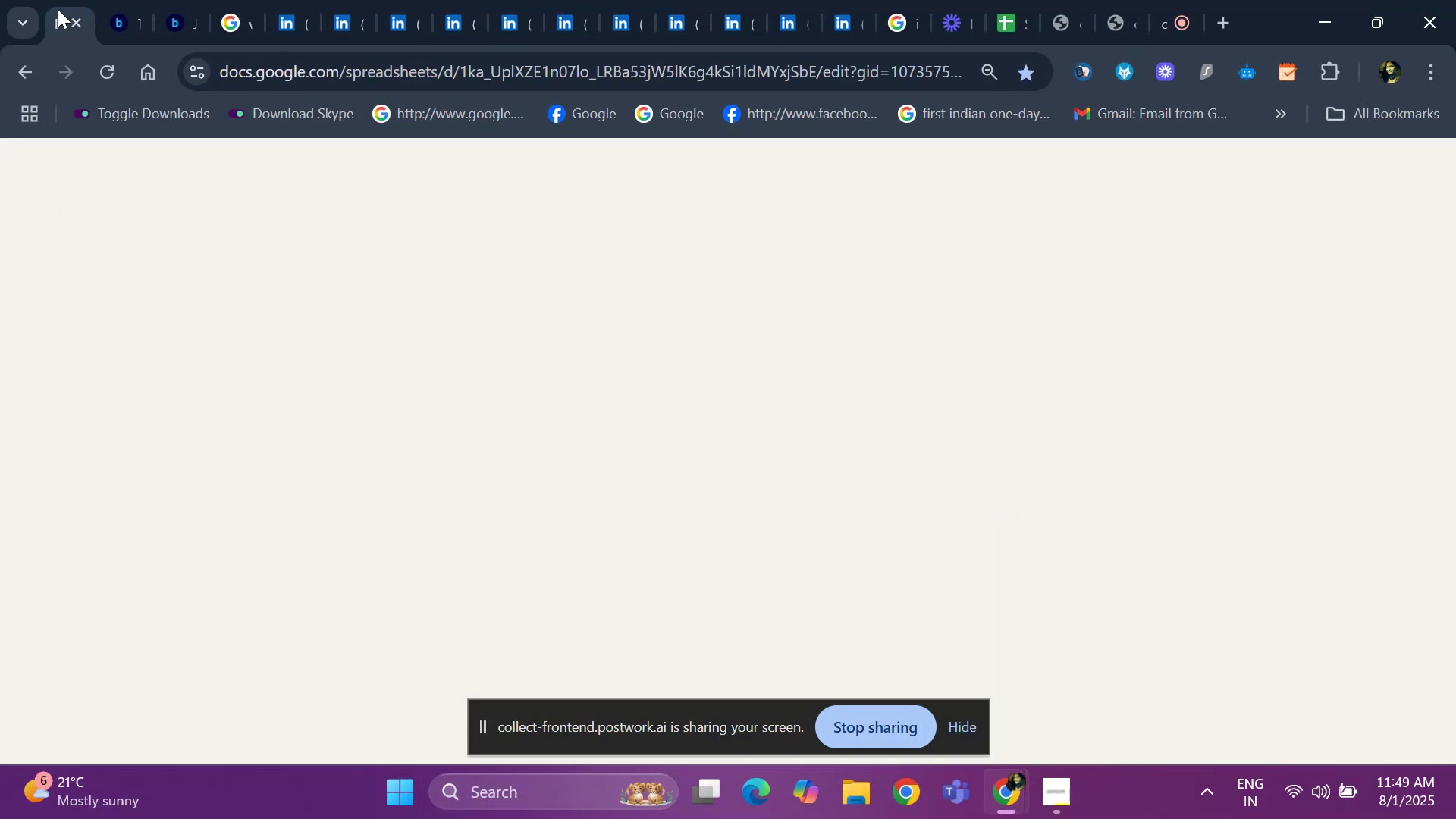 
key(Control+F)
 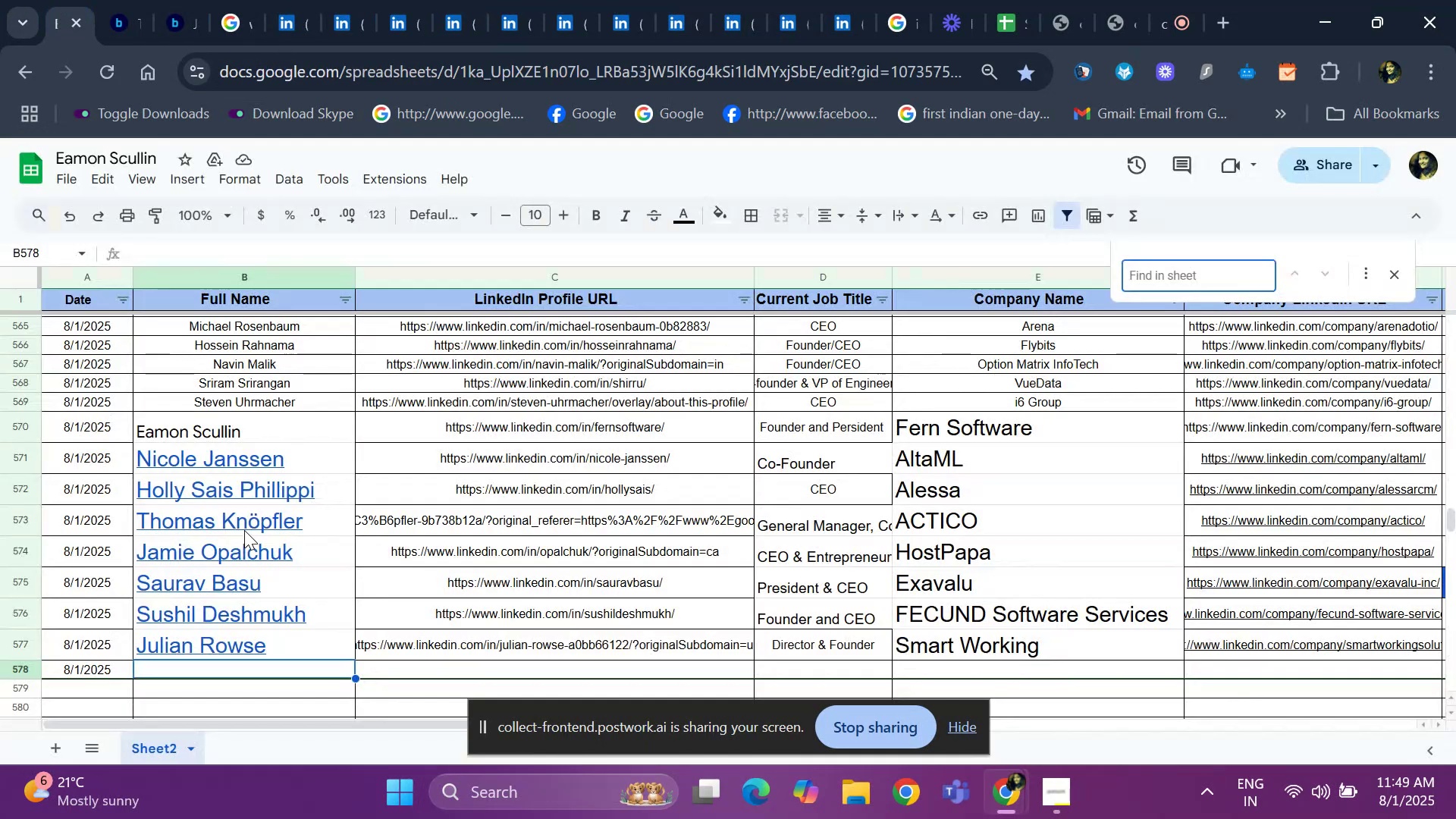 
key(Control+ControlLeft)
 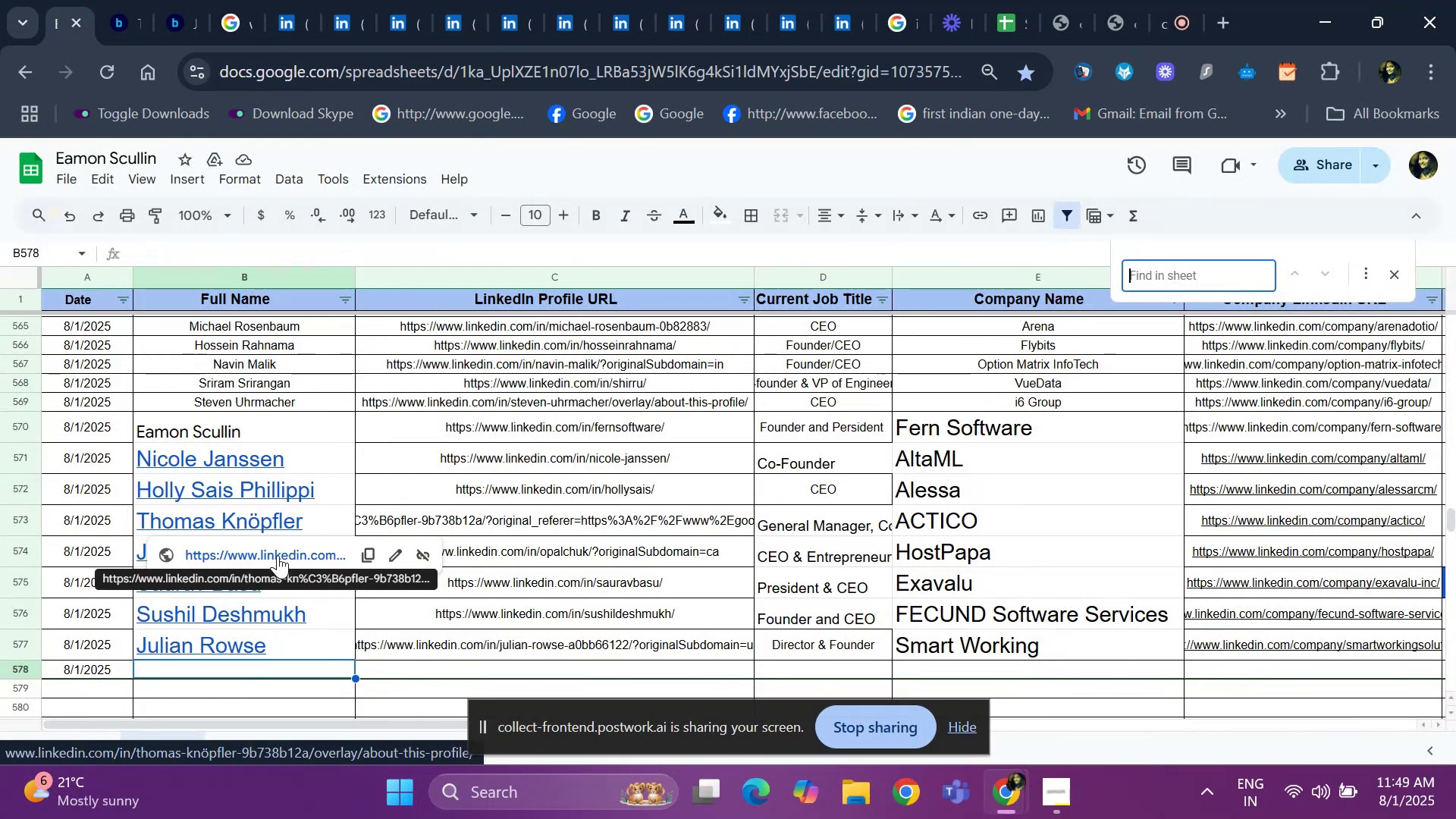 
key(Control+F)
 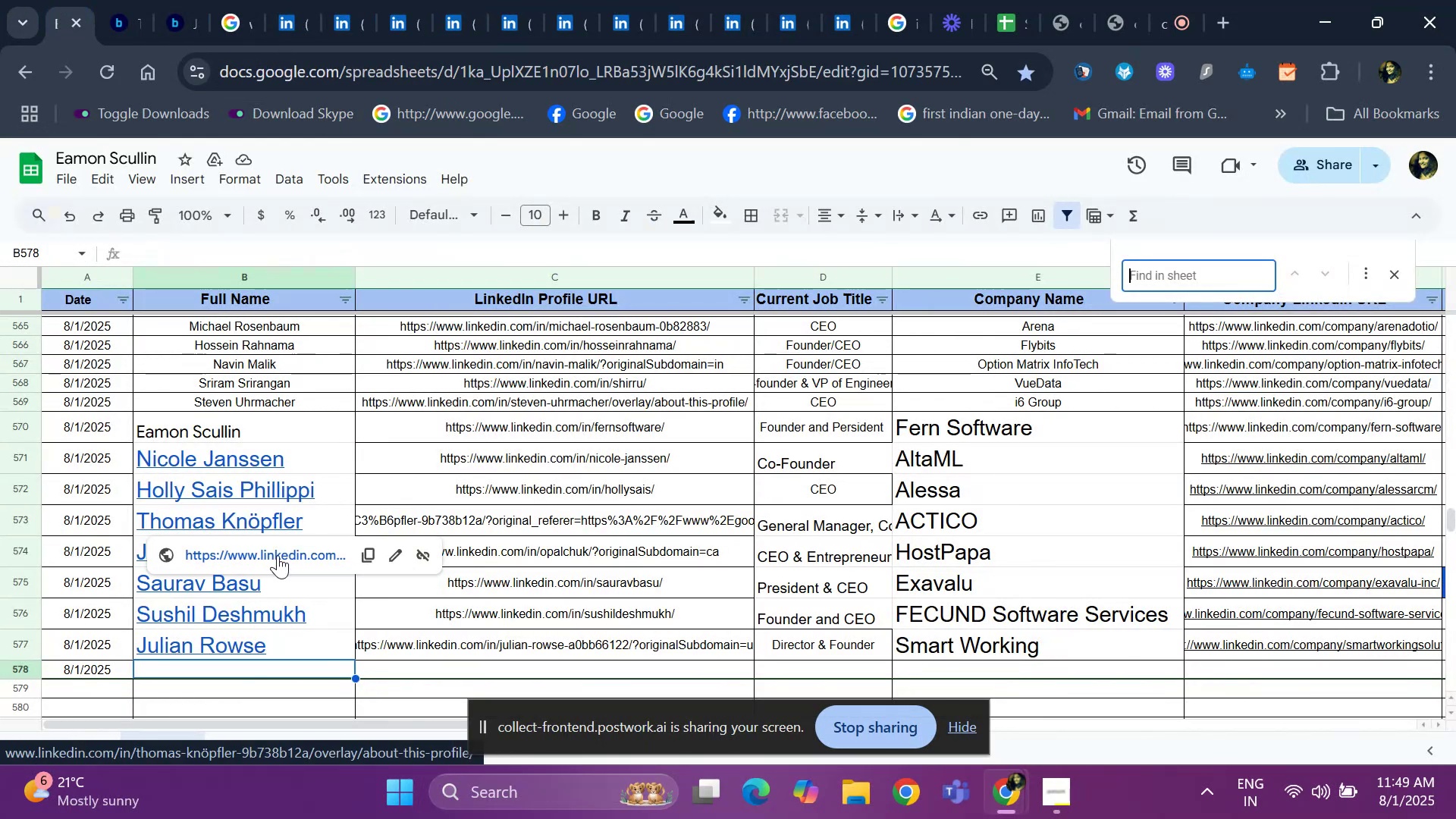 
key(Control+ControlLeft)
 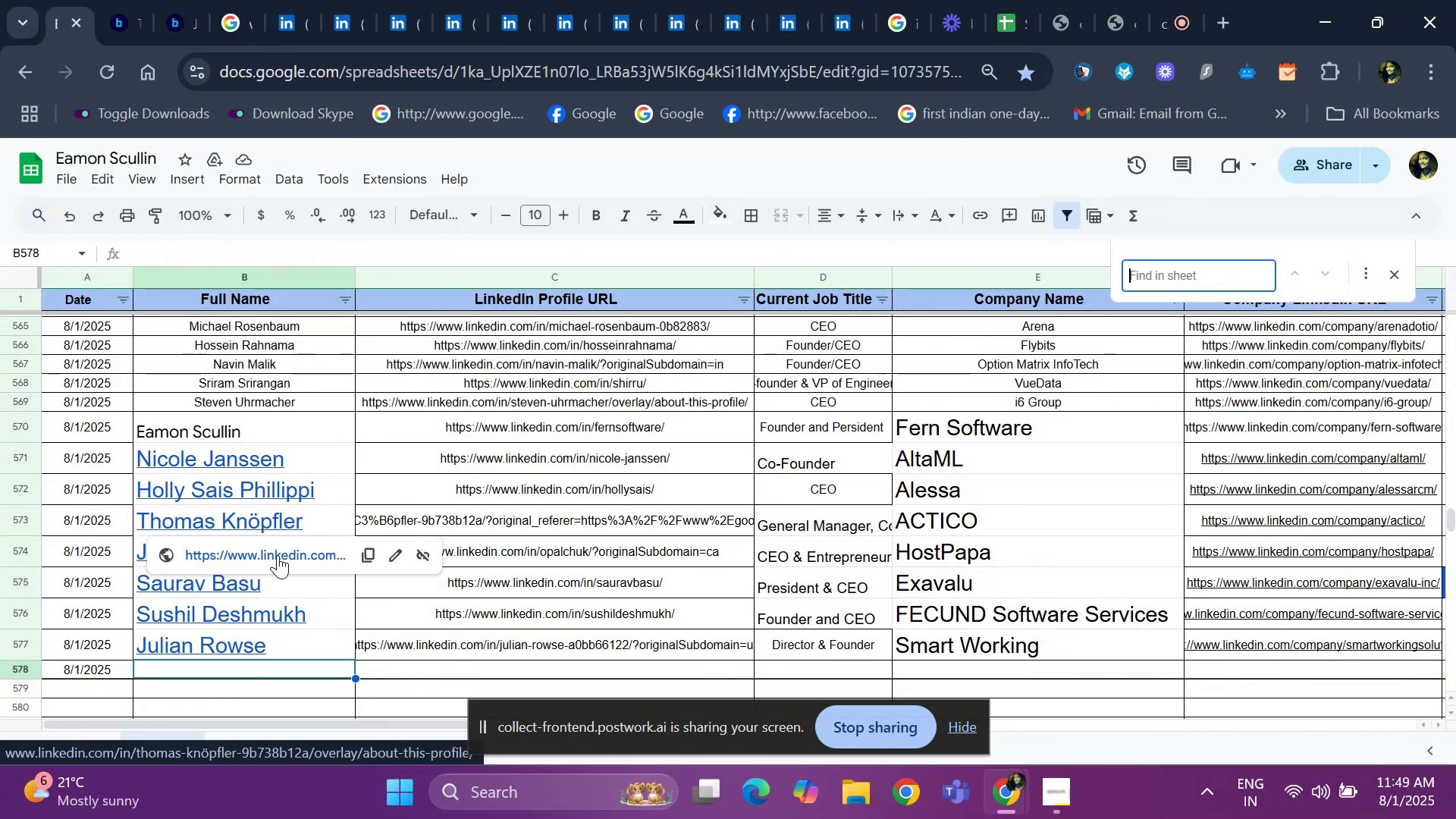 
key(Control+V)
 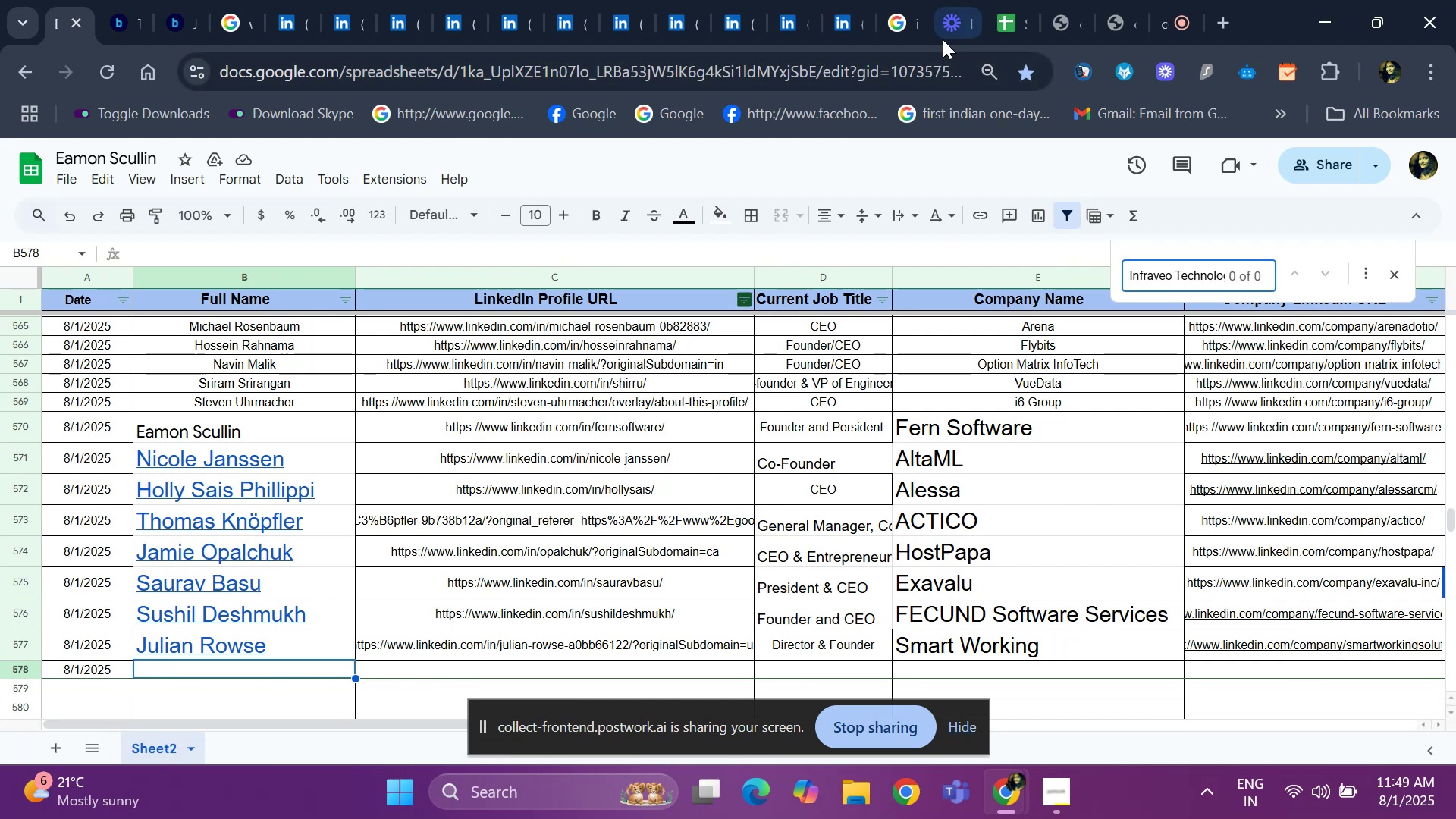 
left_click([900, 33])
 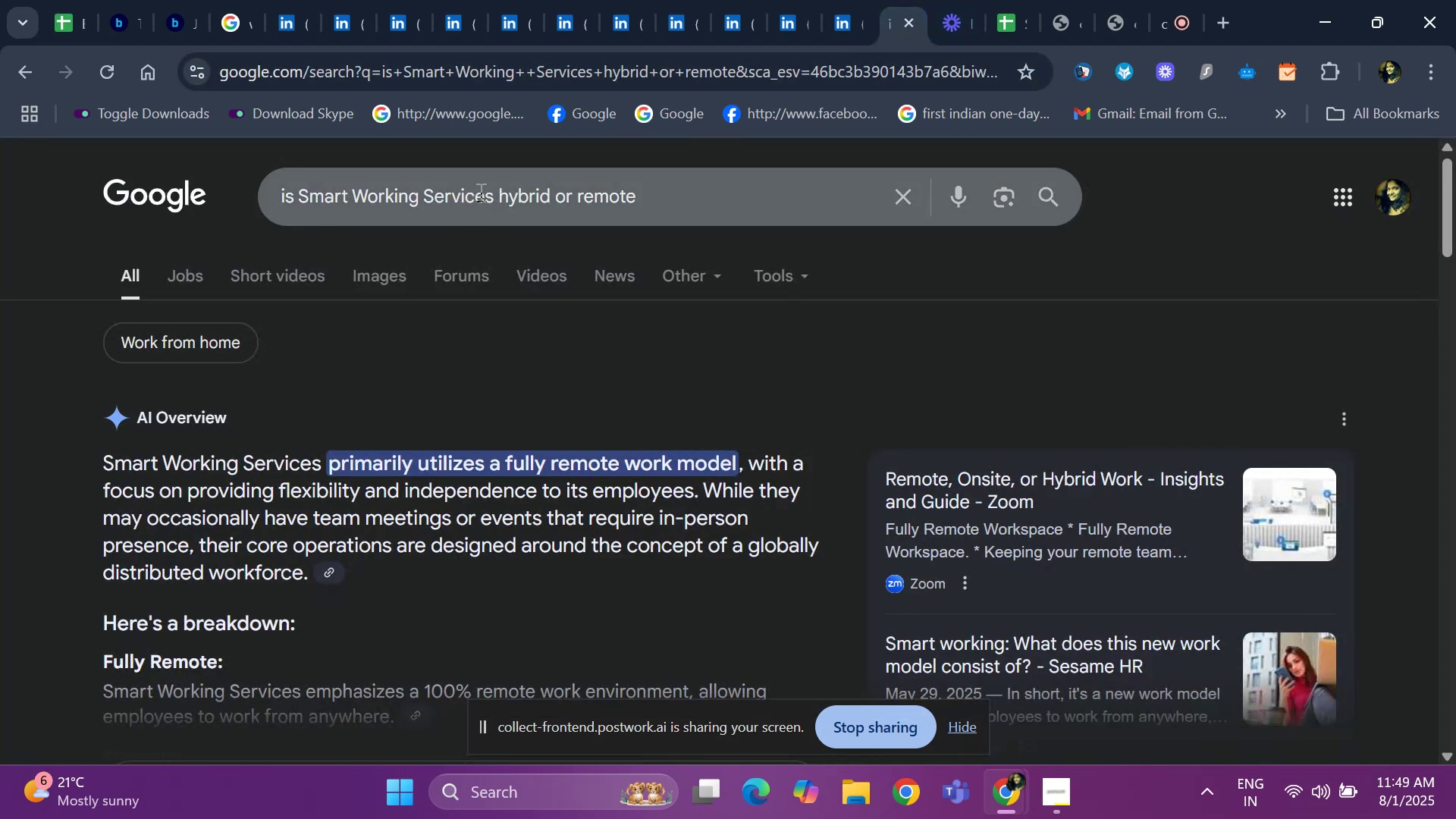 
left_click([480, 192])
 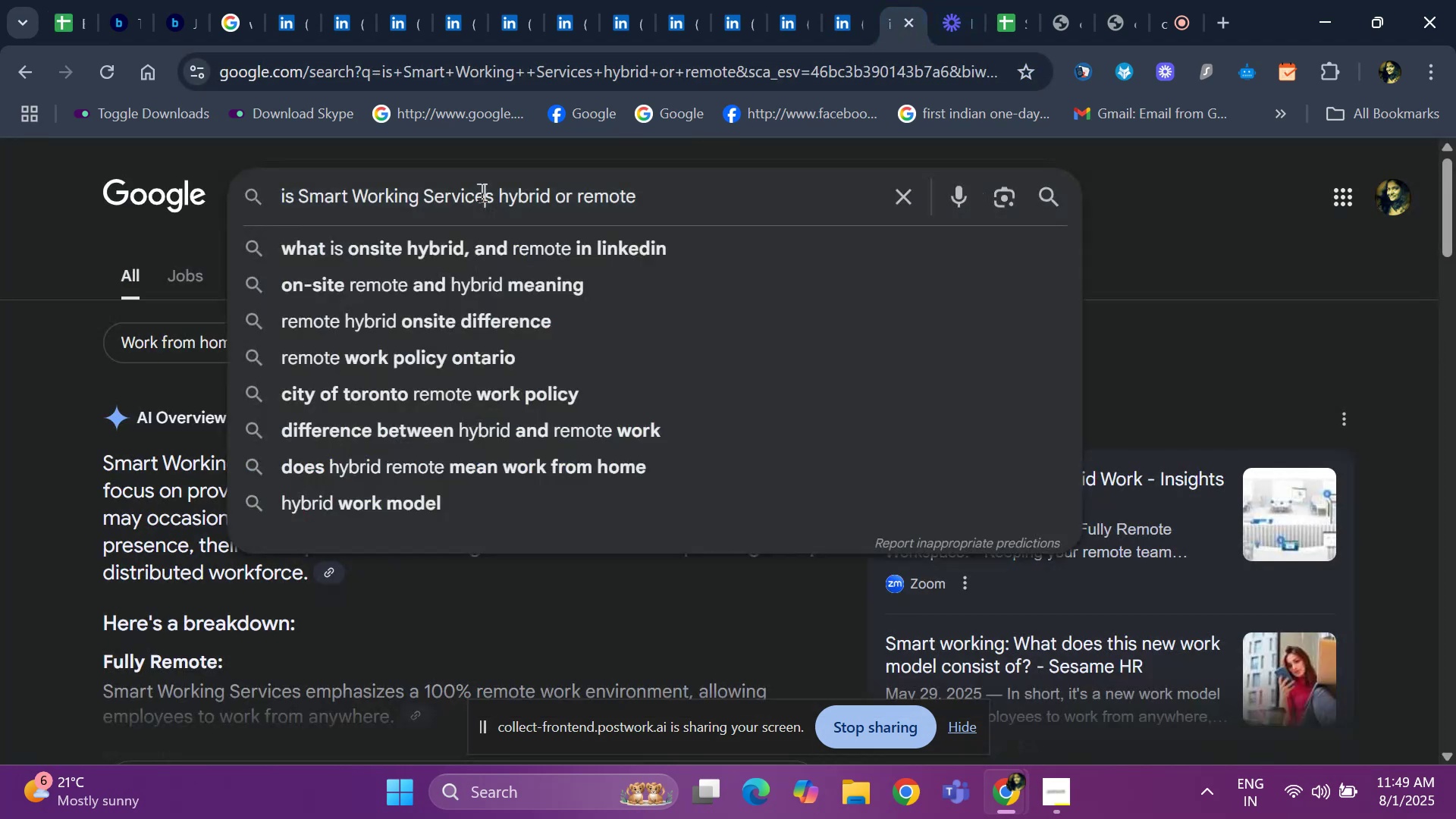 
key(ArrowRight)
 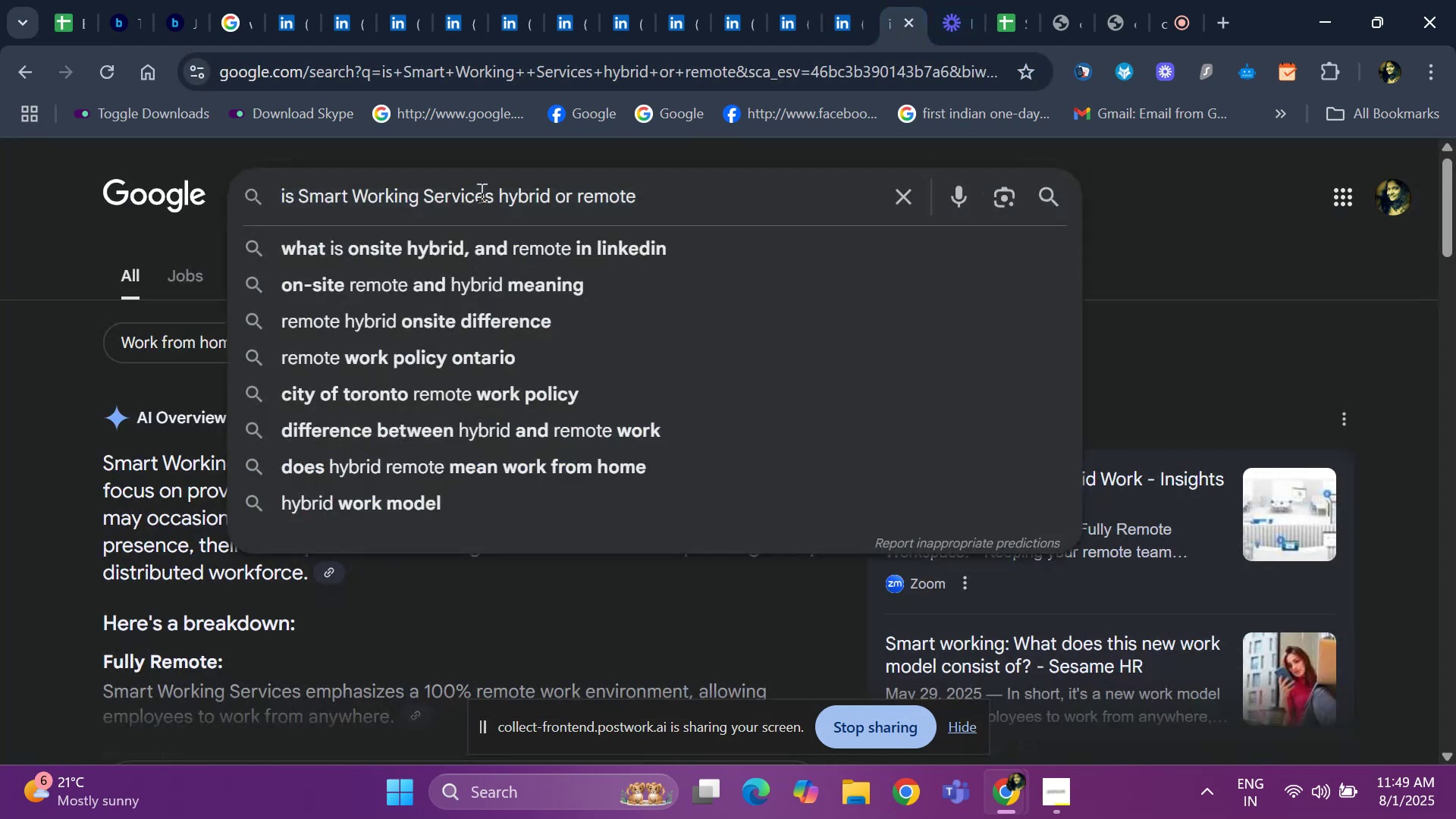 
hold_key(key=Backspace, duration=0.96)
 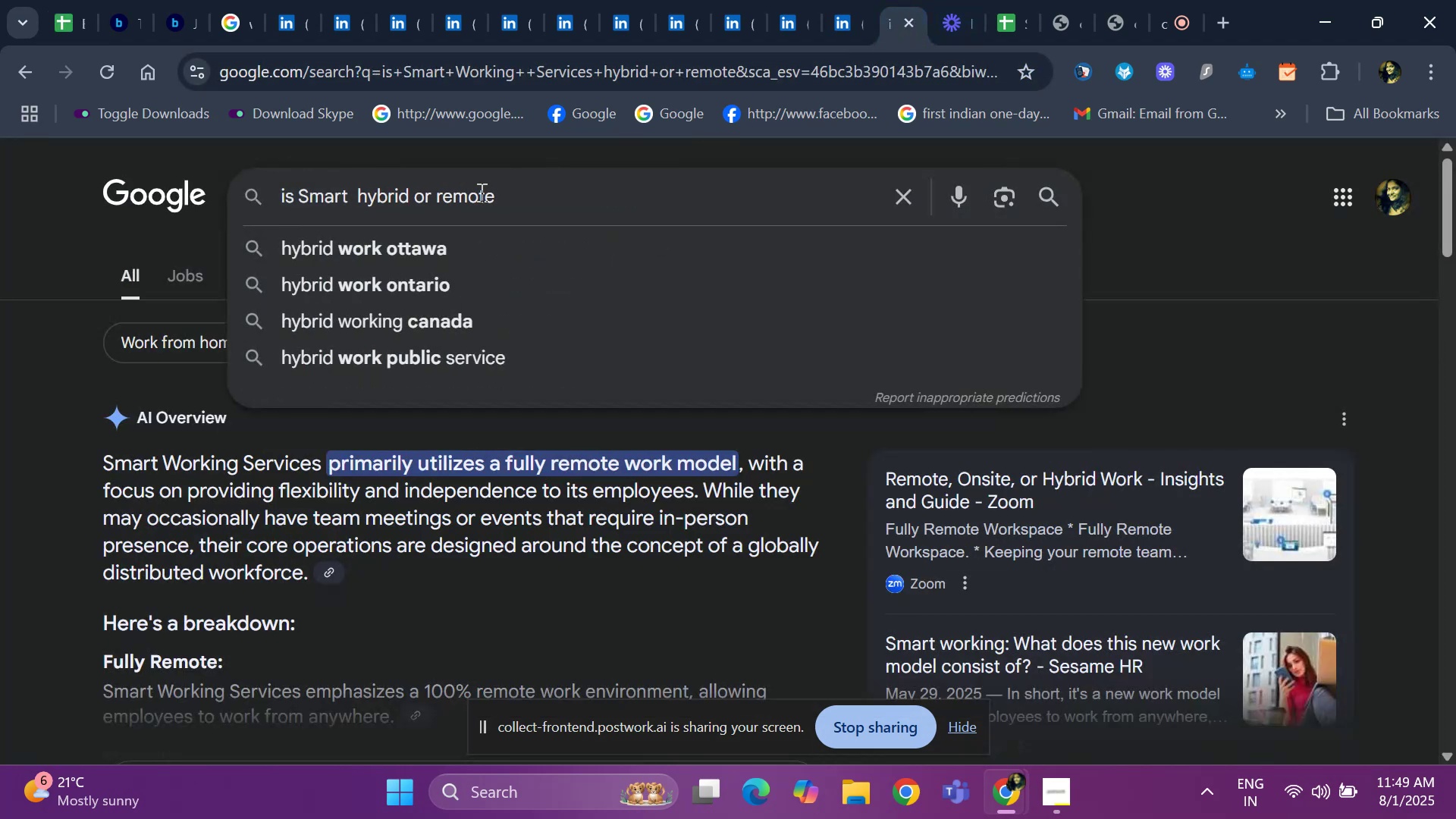 
key(Backspace)
 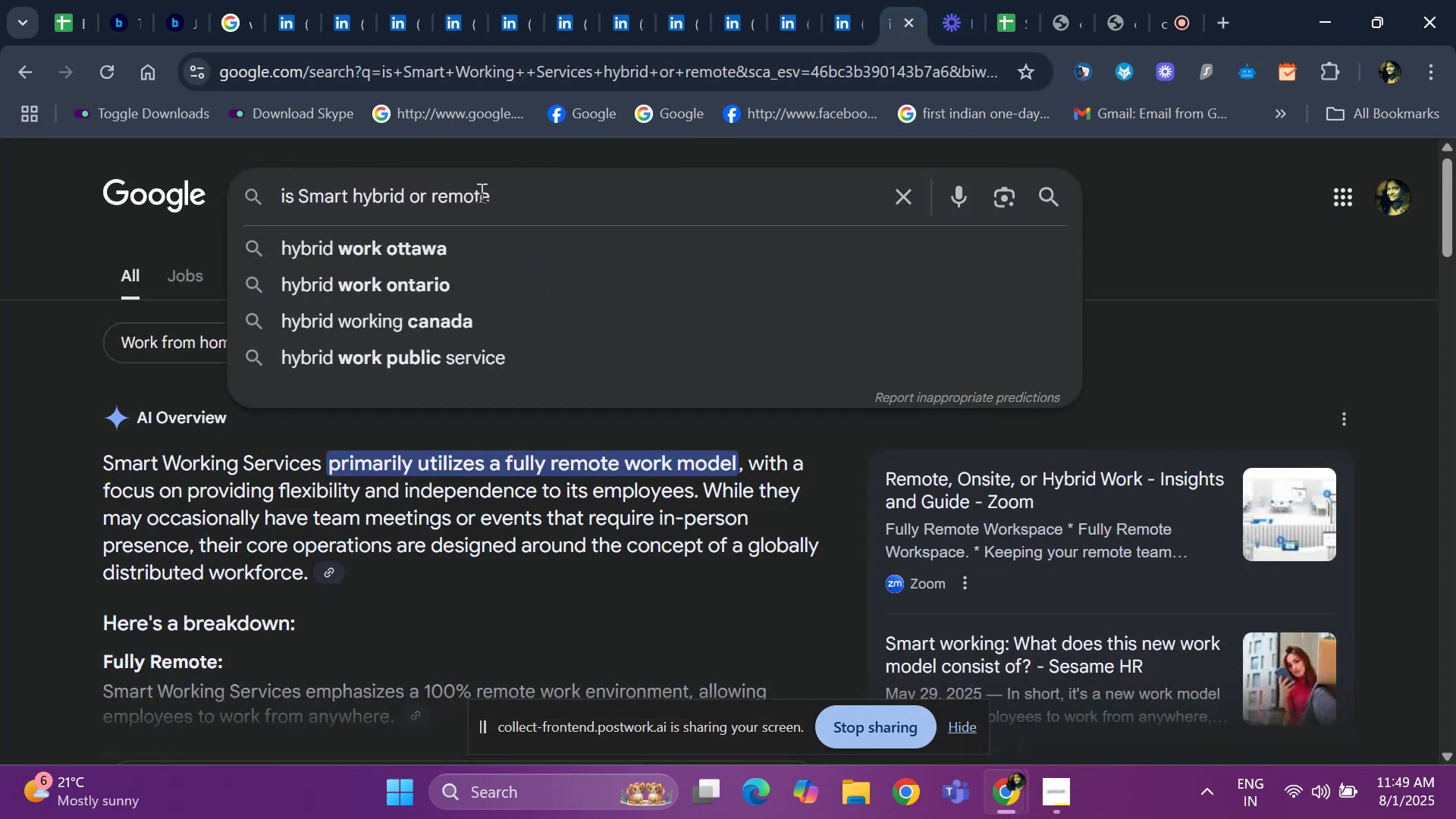 
key(Backspace)
 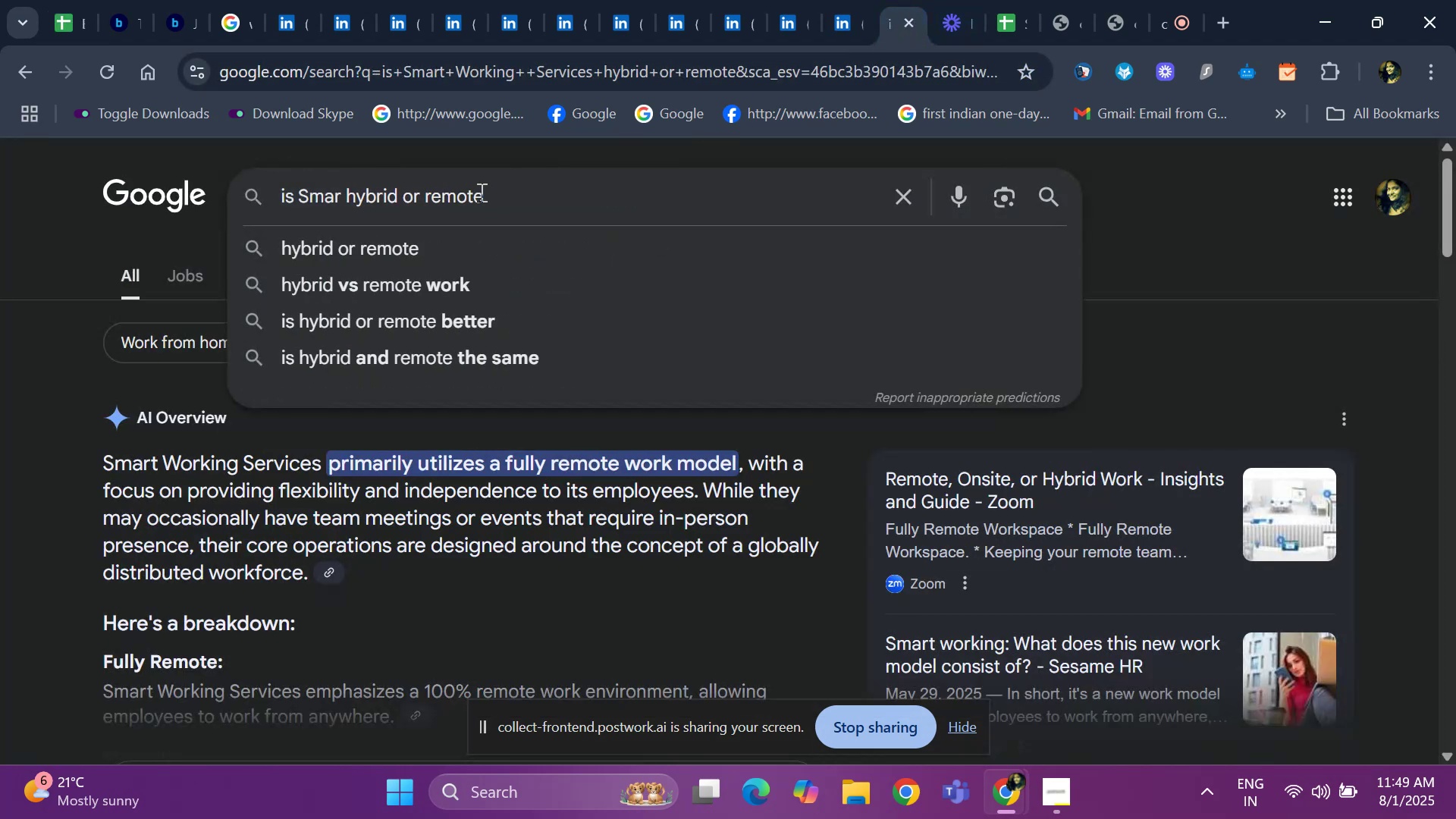 
key(Backspace)
 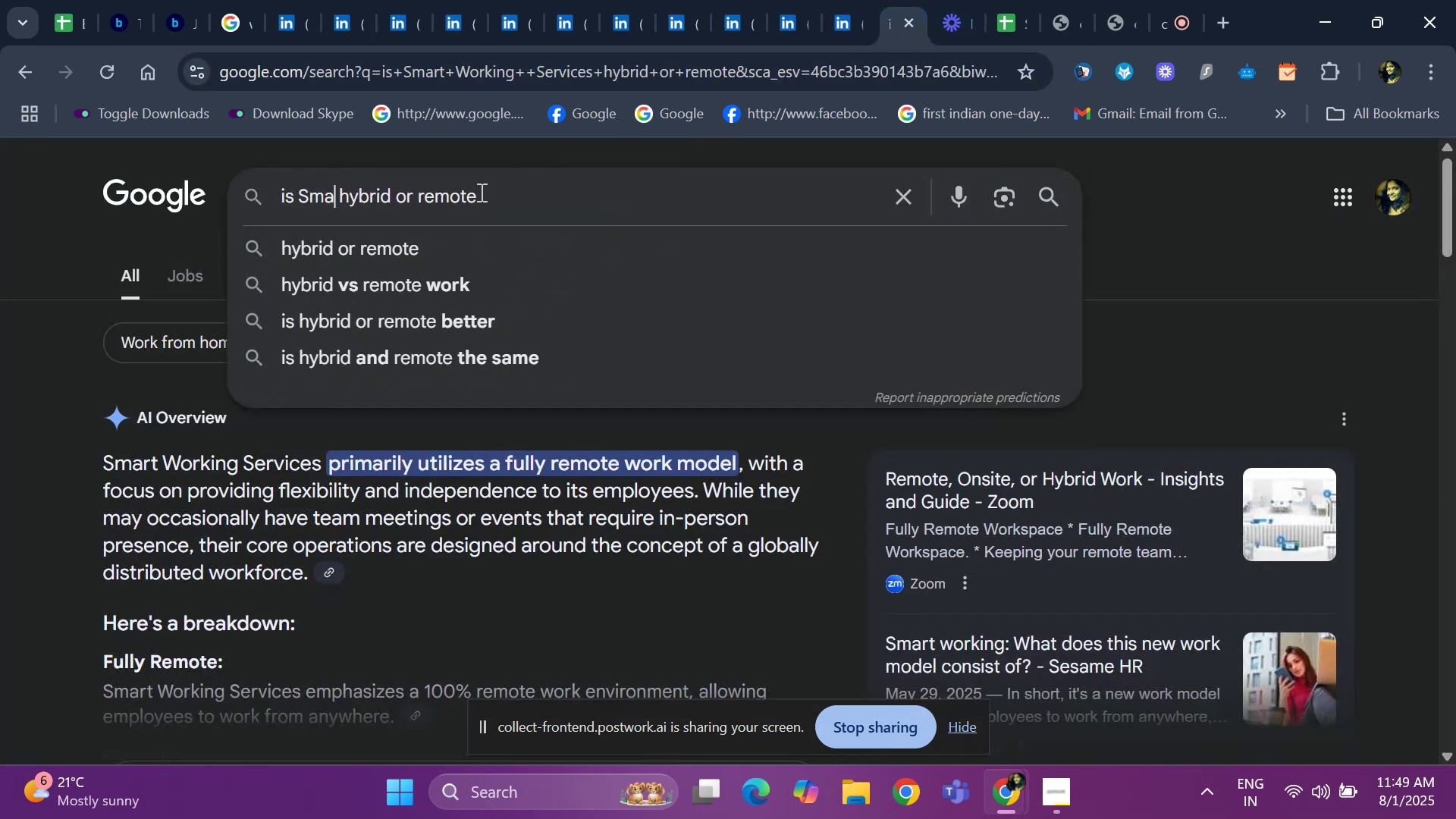 
key(Backspace)
 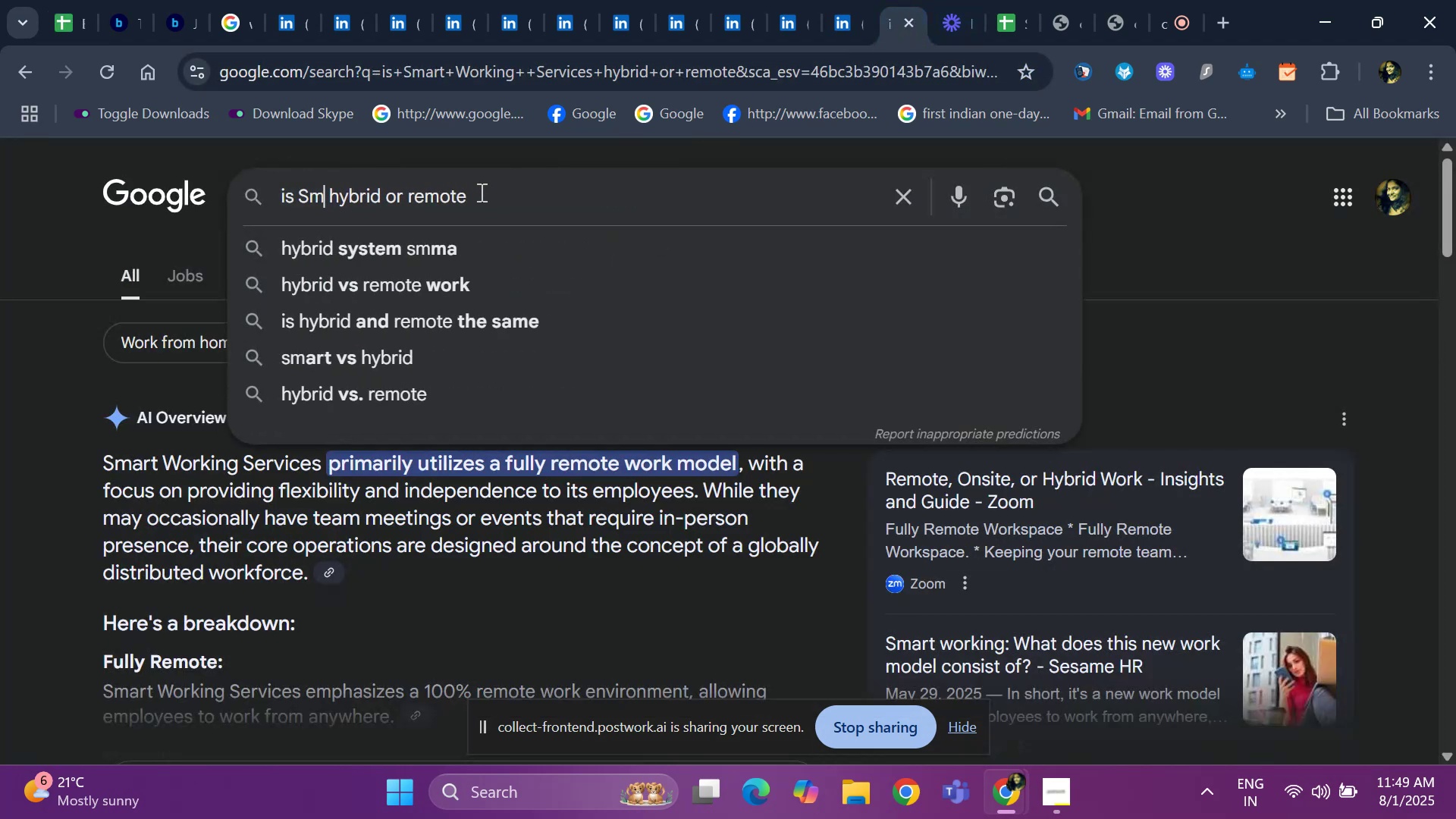 
key(Backspace)
 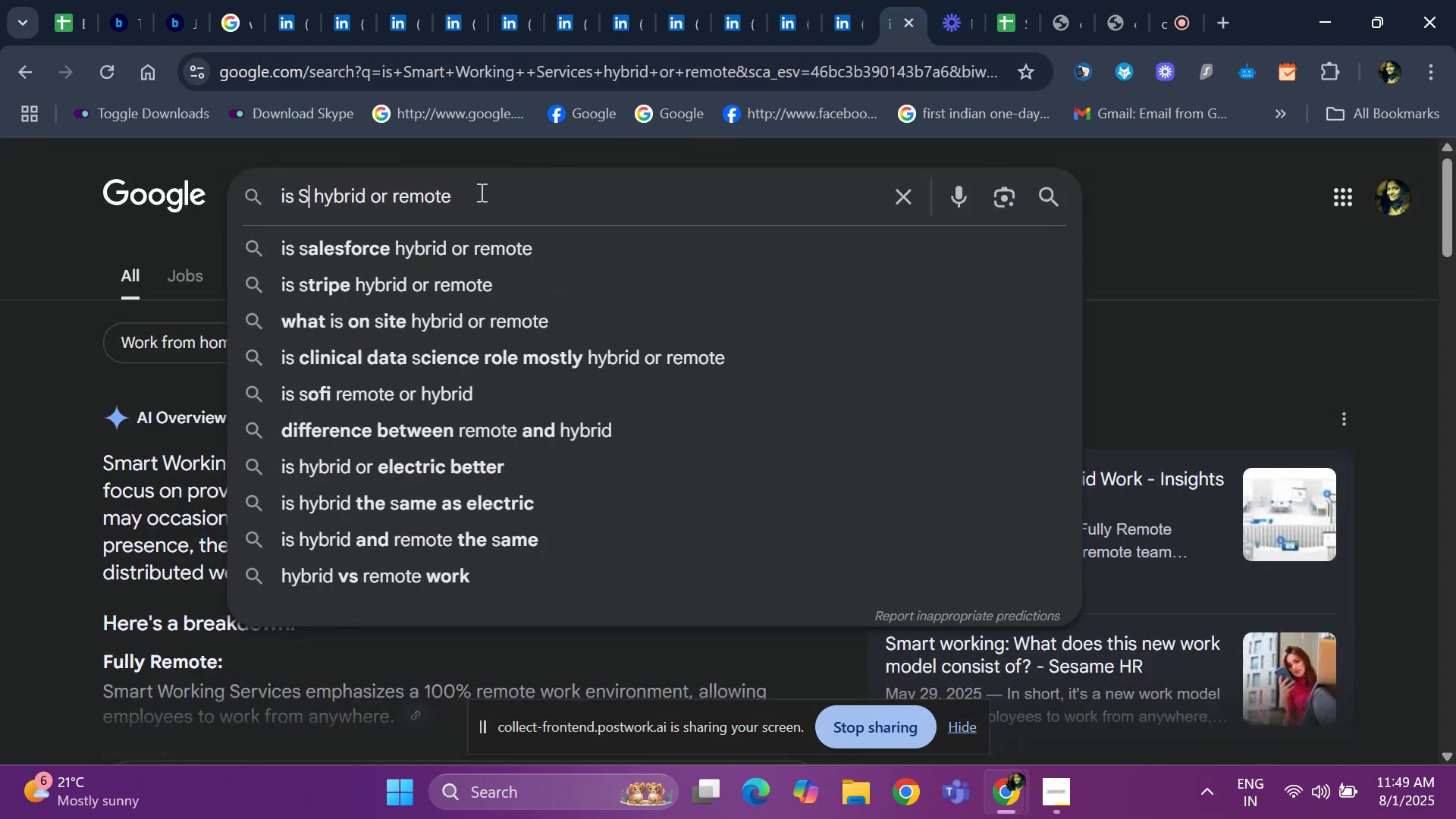 
key(Backspace)
 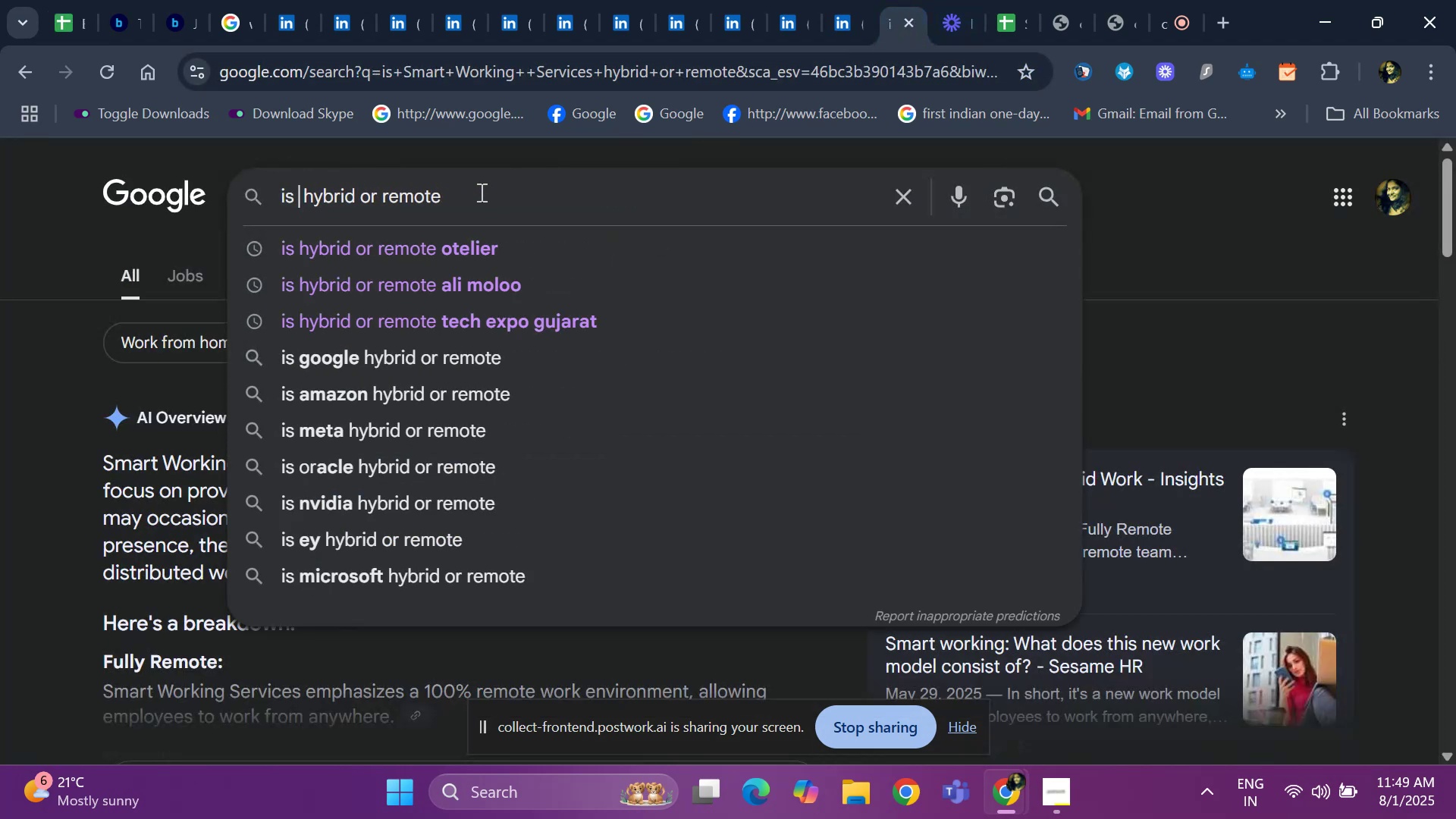 
key(Control+V)
 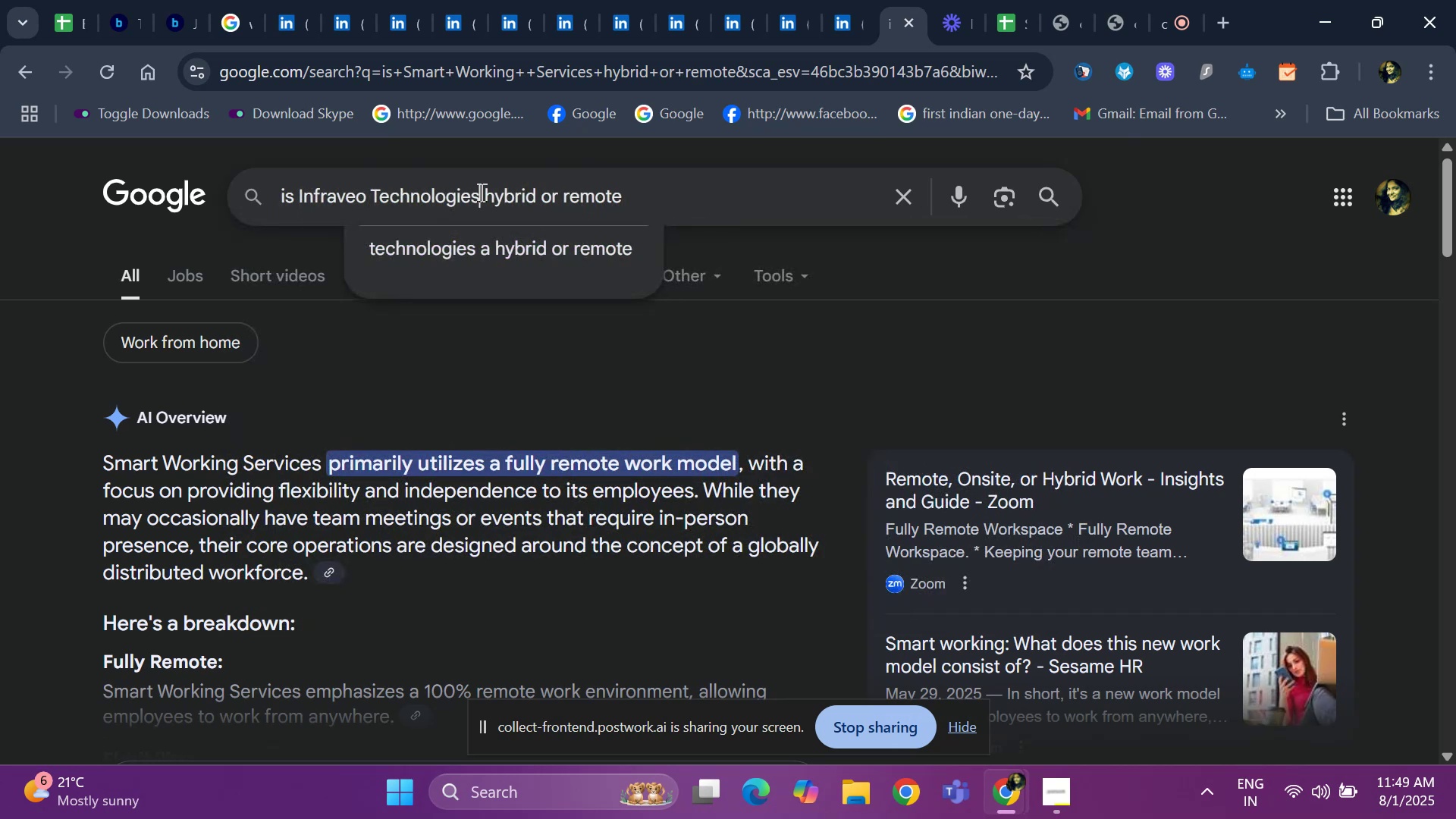 
wait(7.47)
 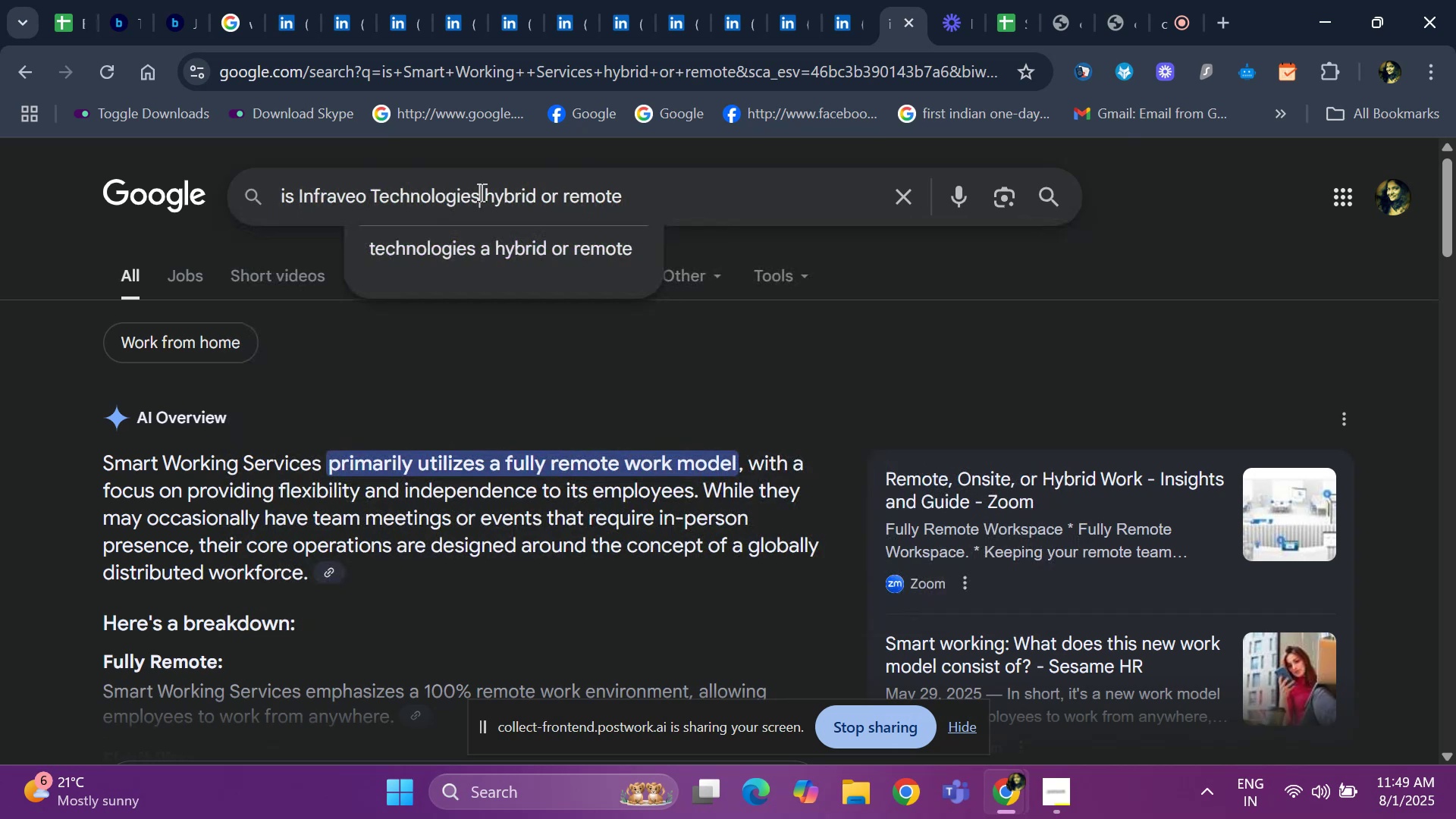 
key(Enter)
 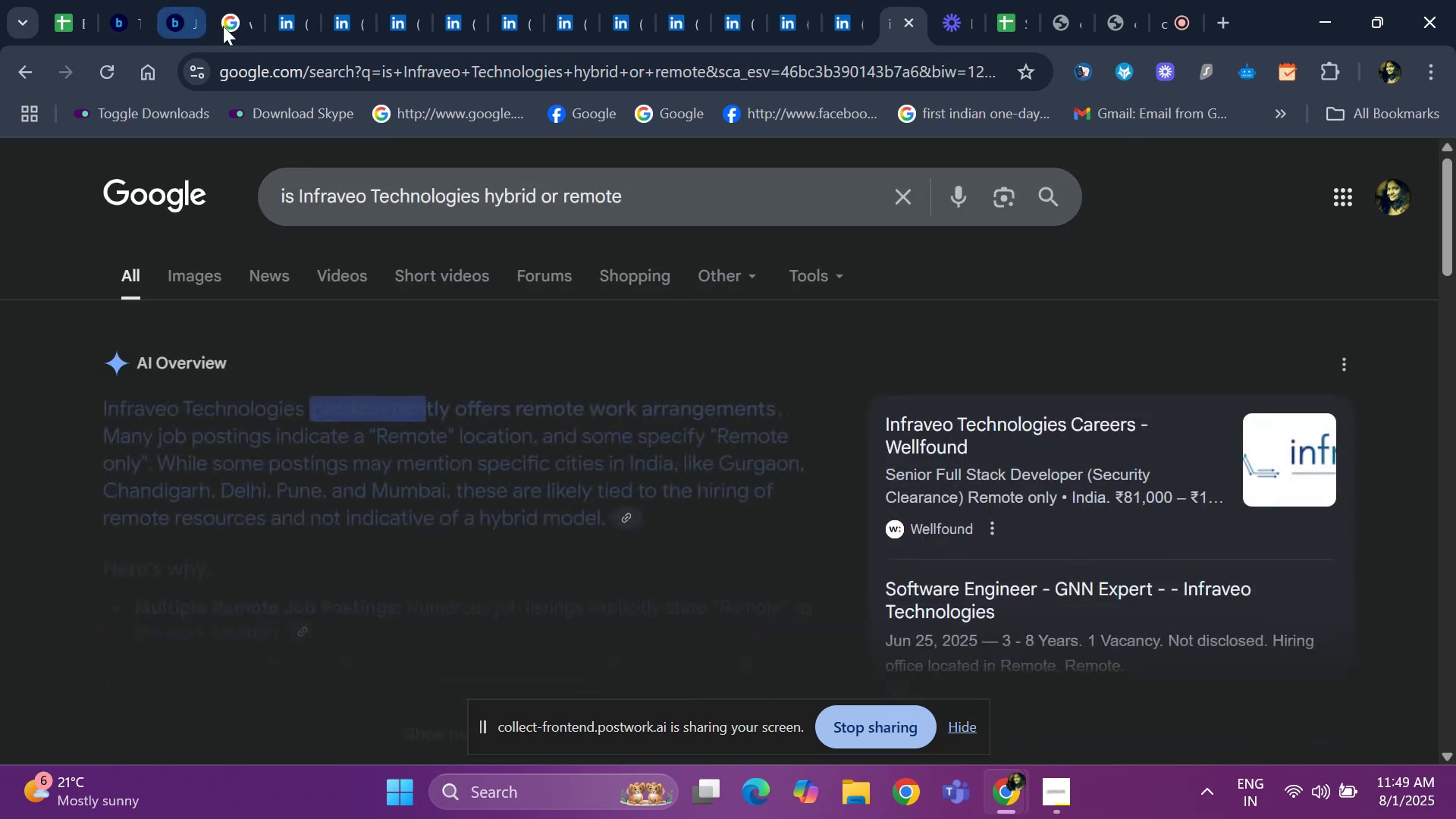 
left_click([234, 17])
 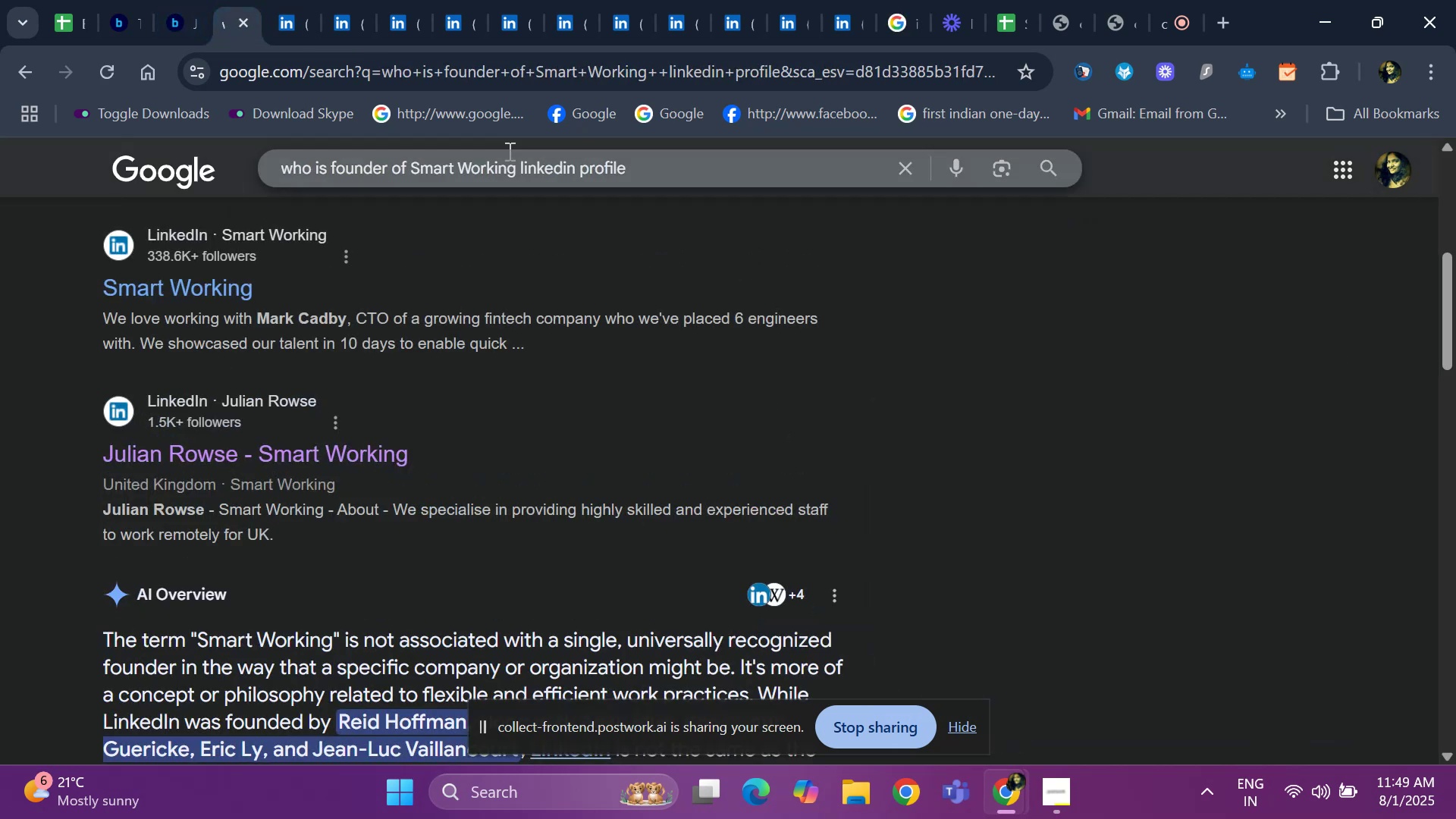 
left_click([518, 170])
 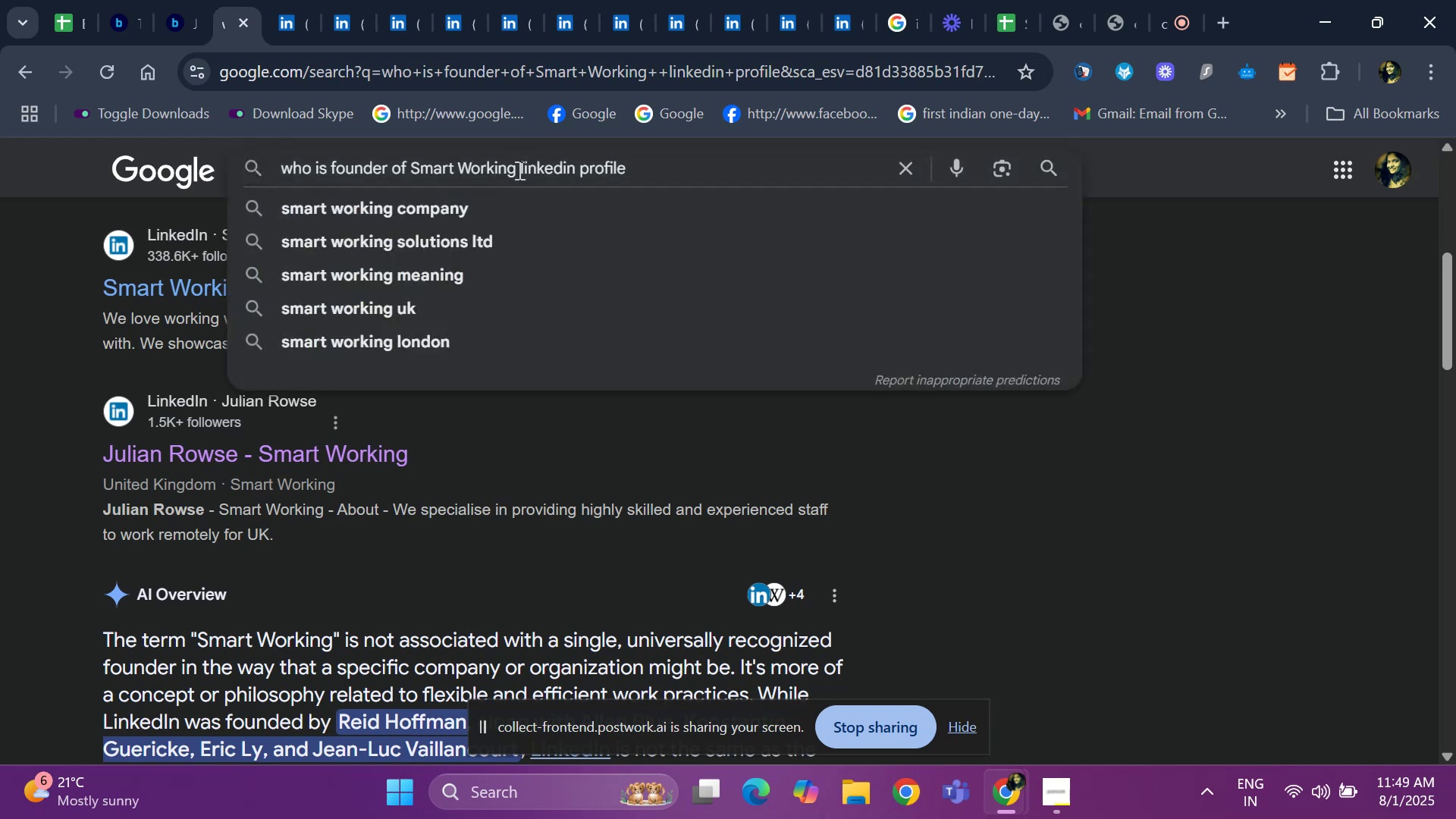 
key(Backspace)
 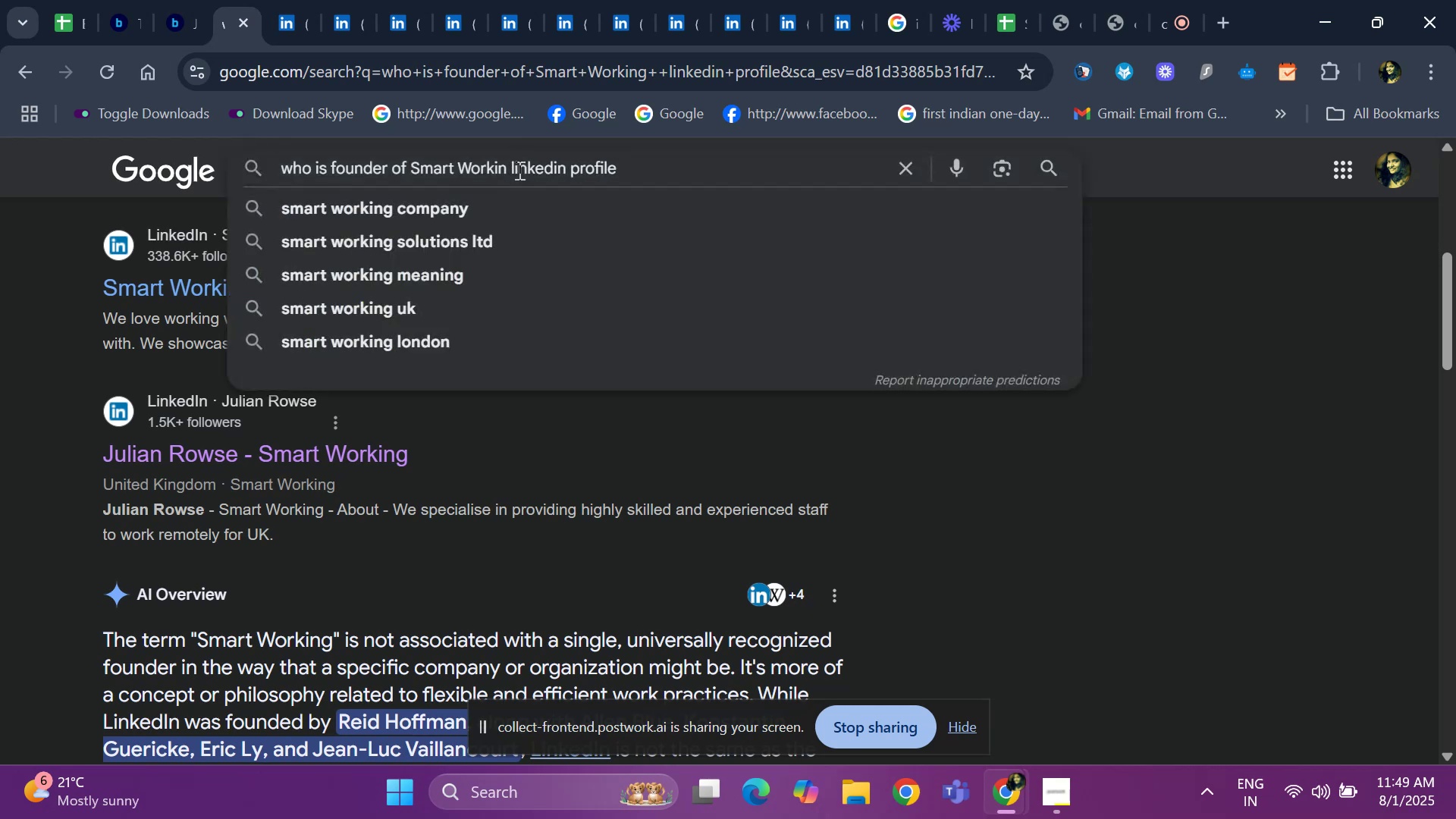 
key(Backspace)
 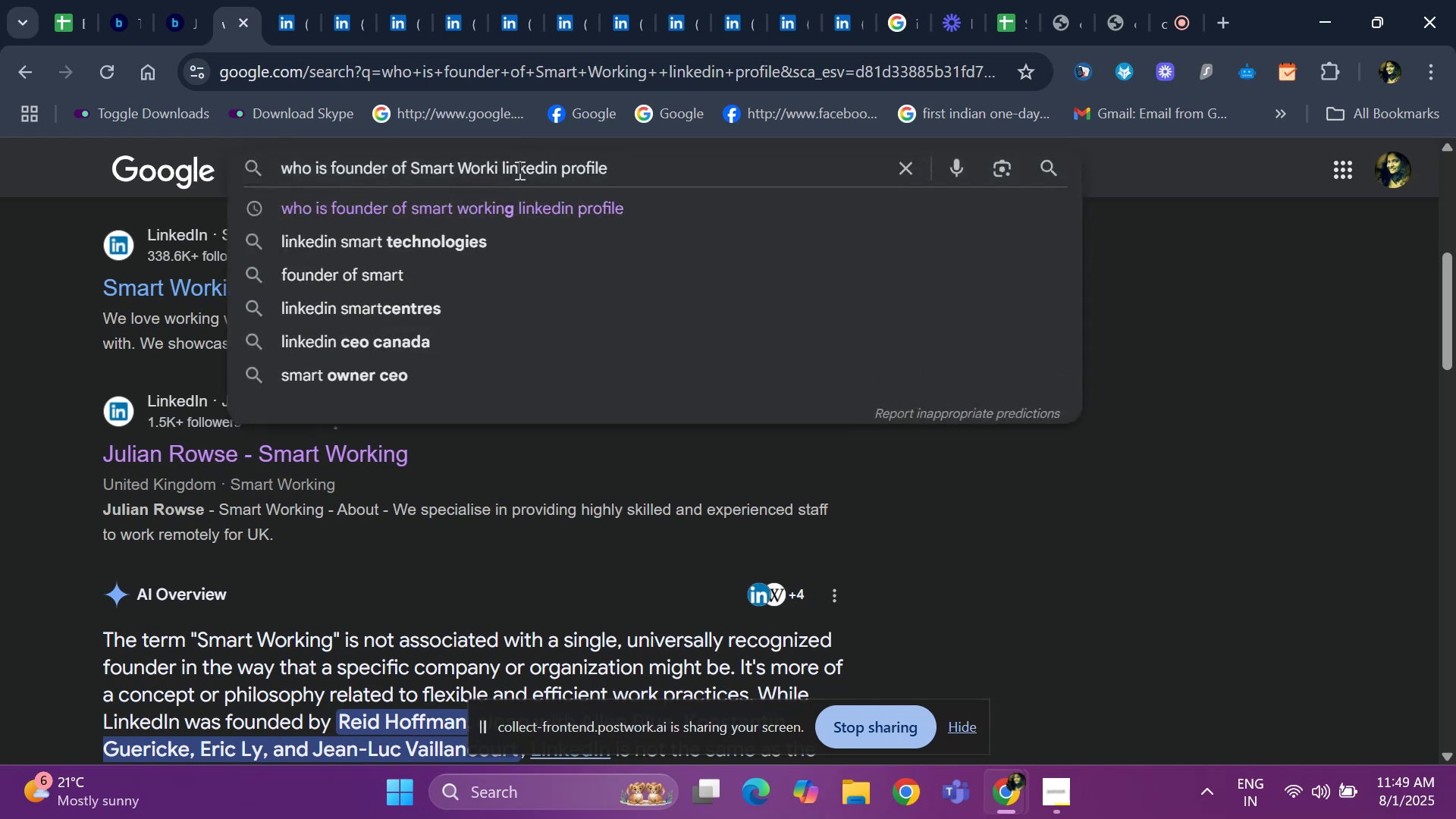 
key(Backspace)
 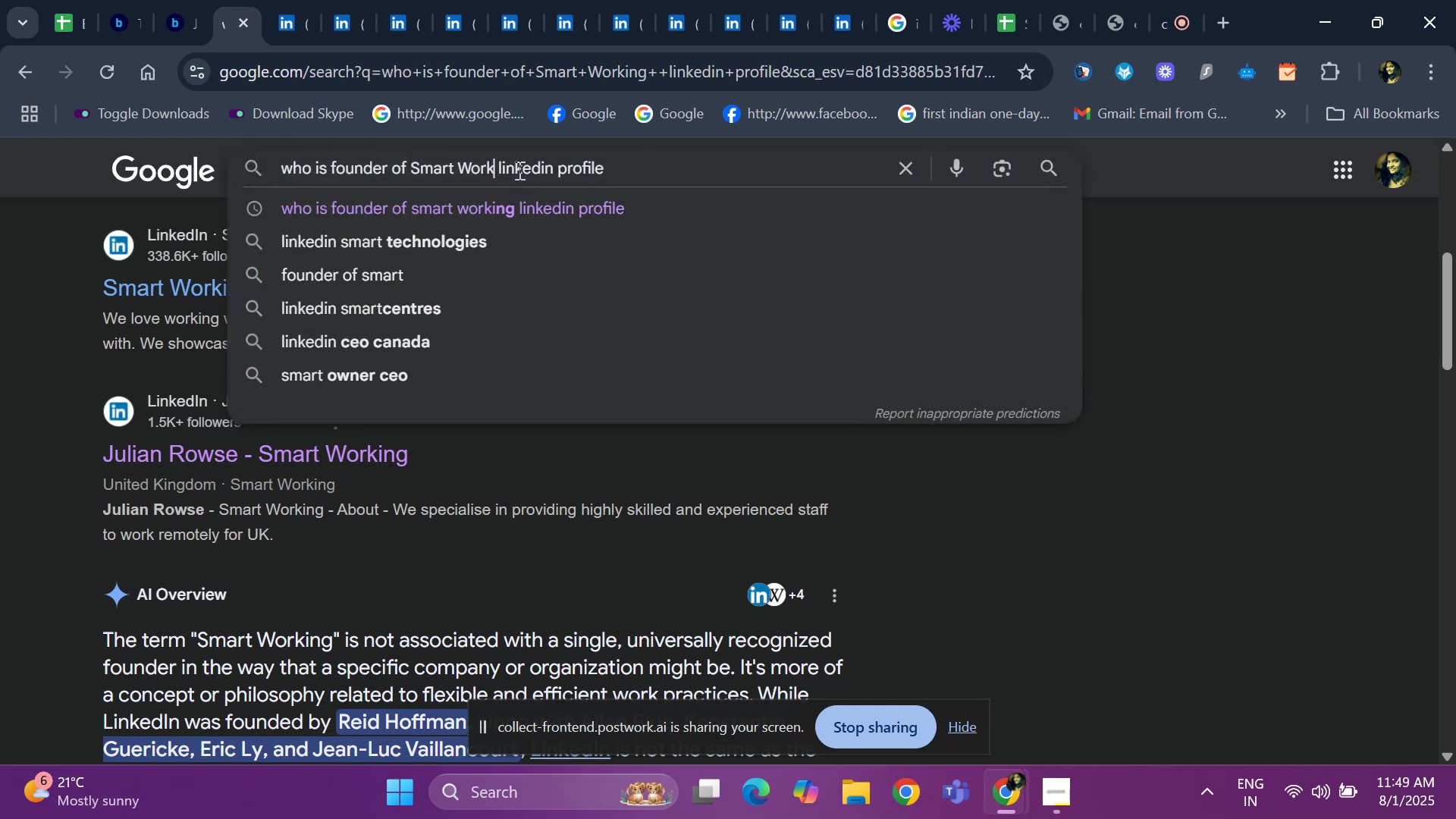 
key(Backspace)
 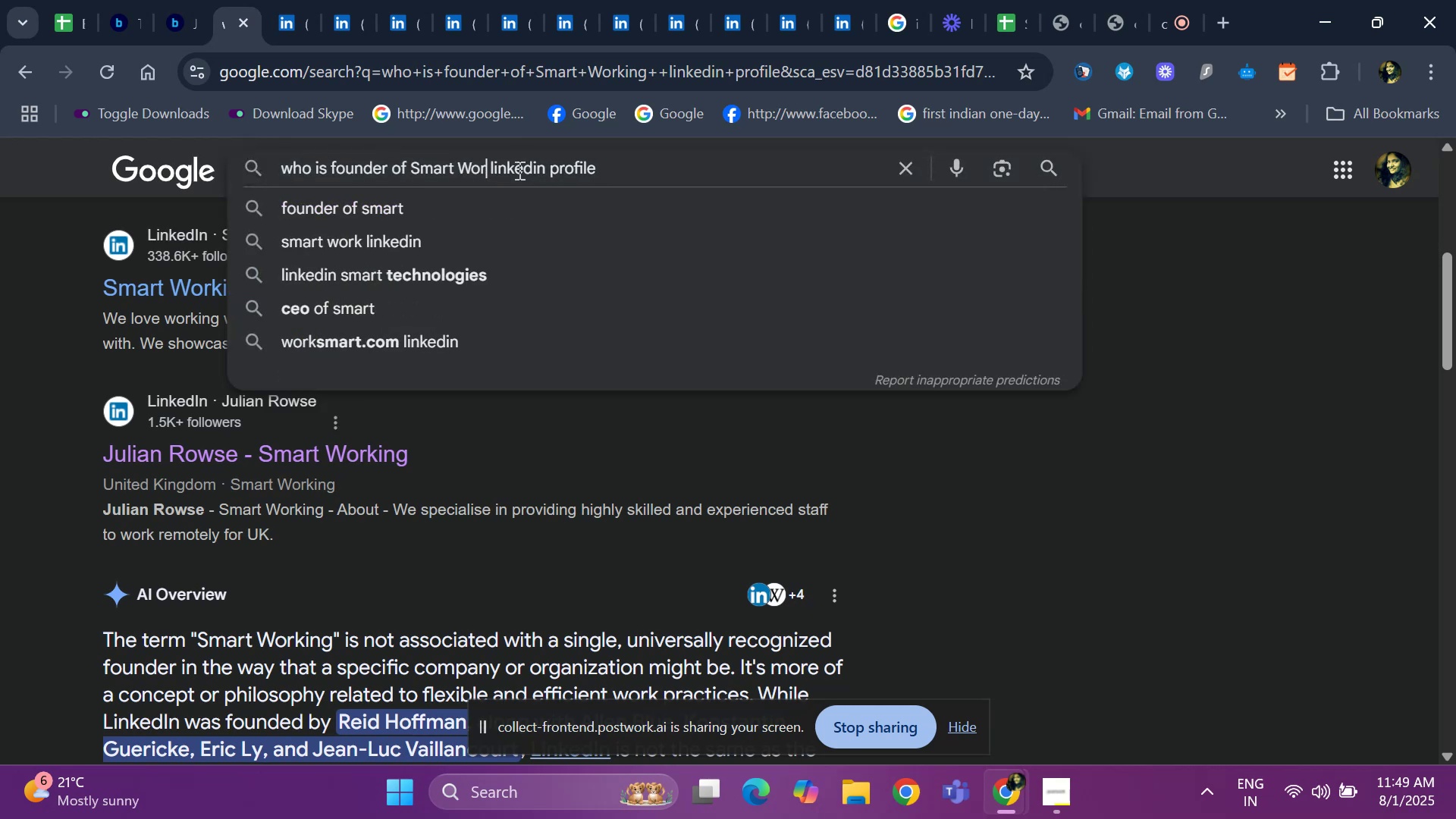 
key(Backspace)
 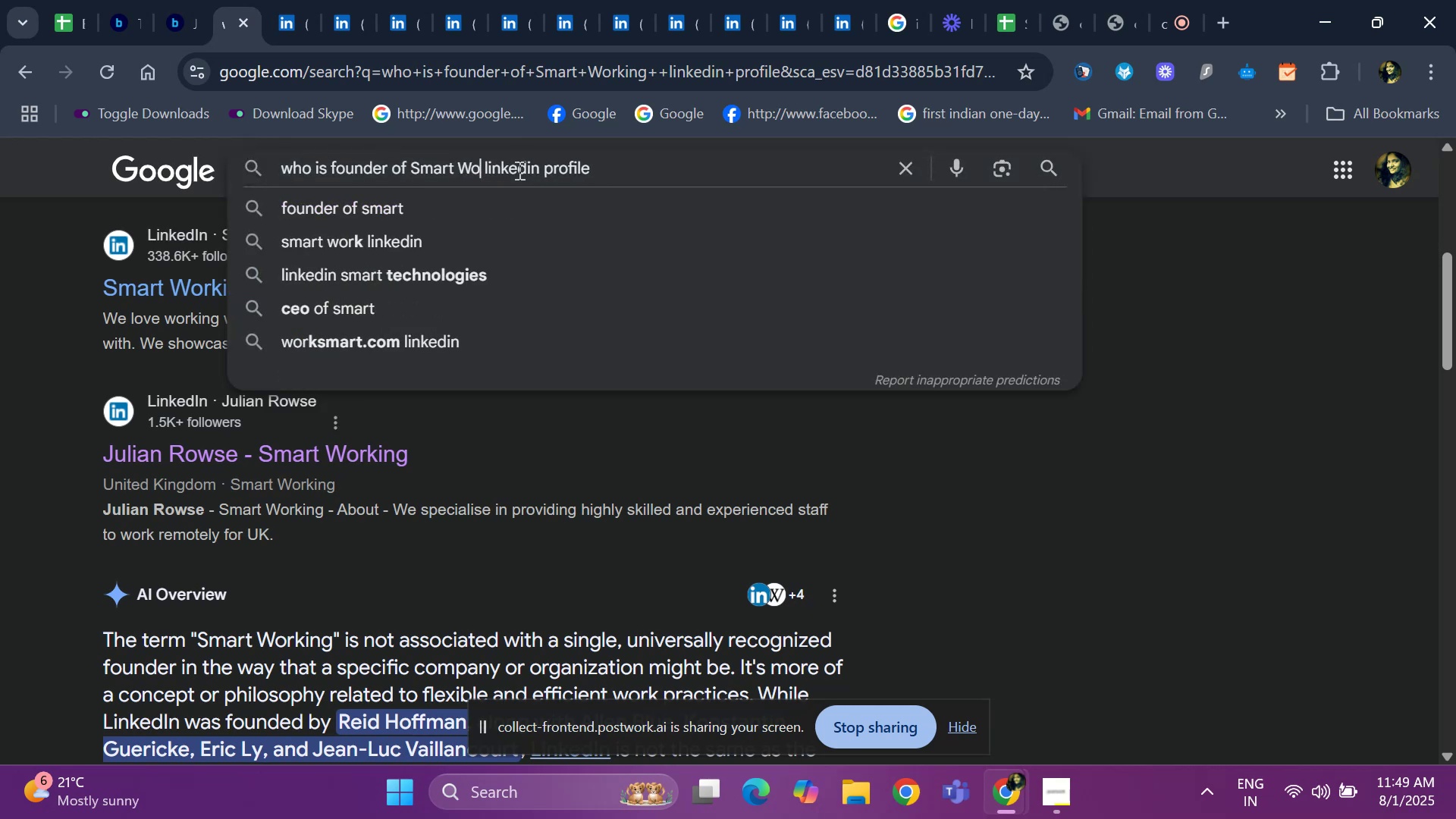 
key(Backspace)
 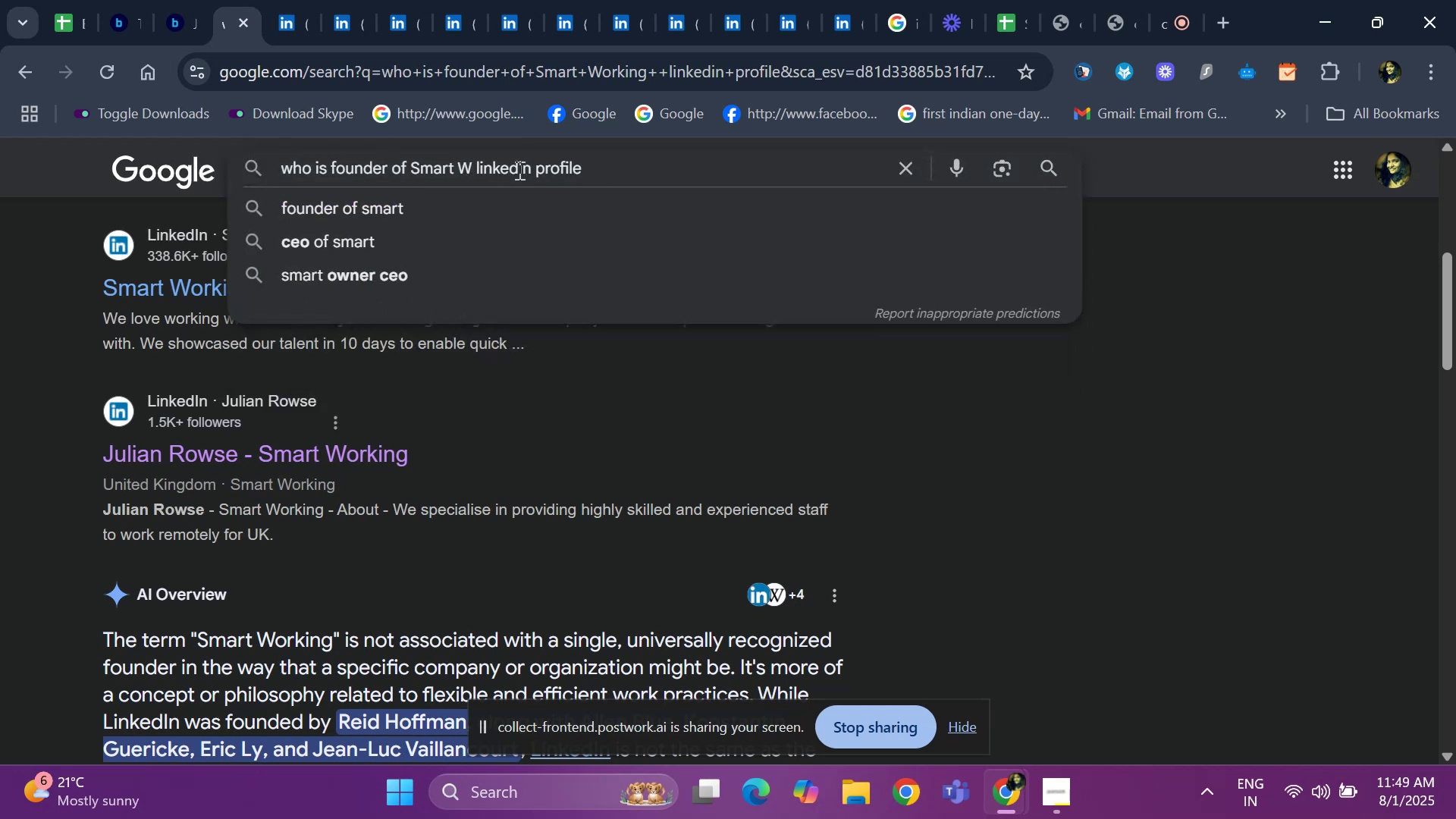 
key(Backspace)
 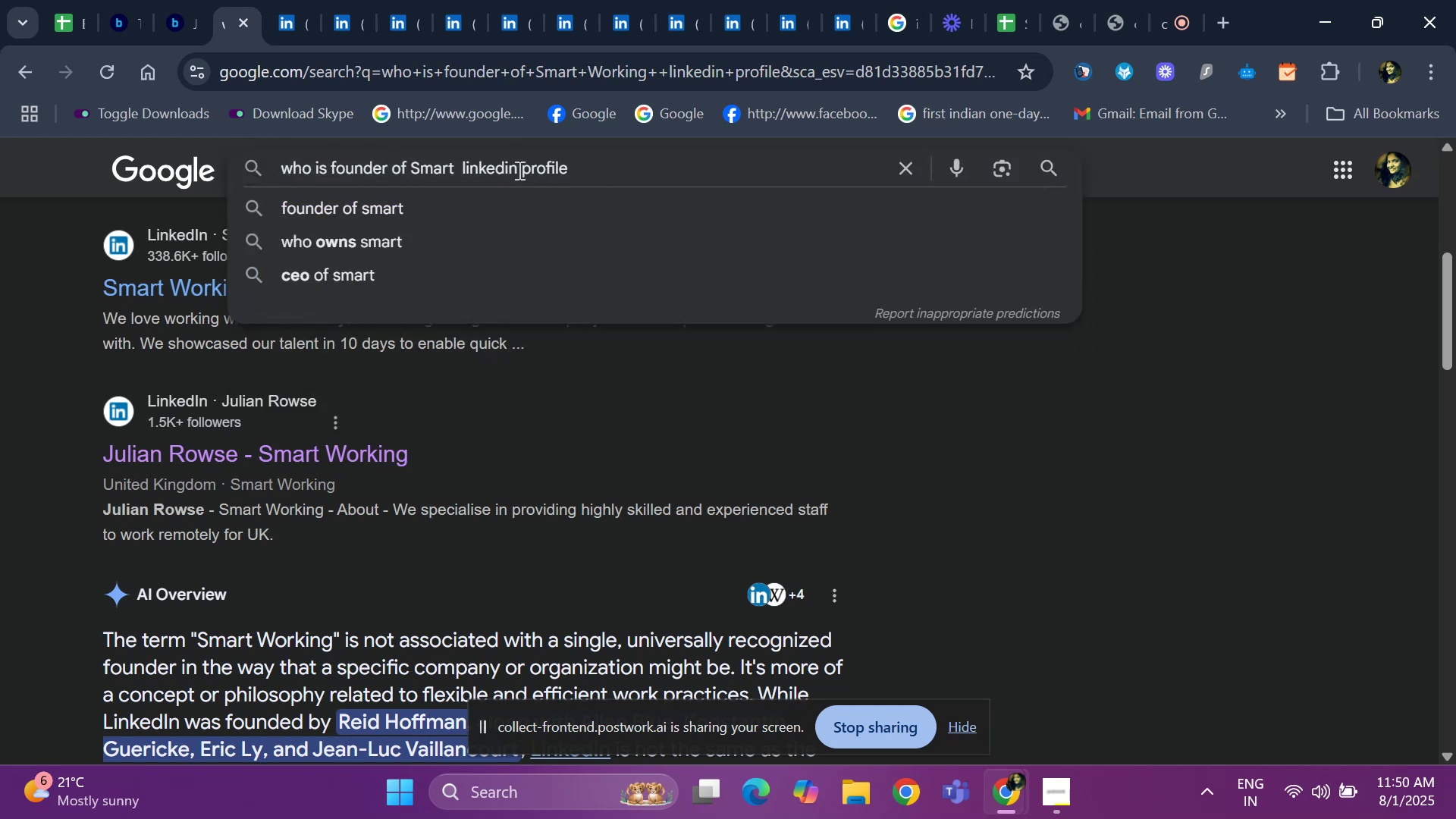 
key(Backspace)
 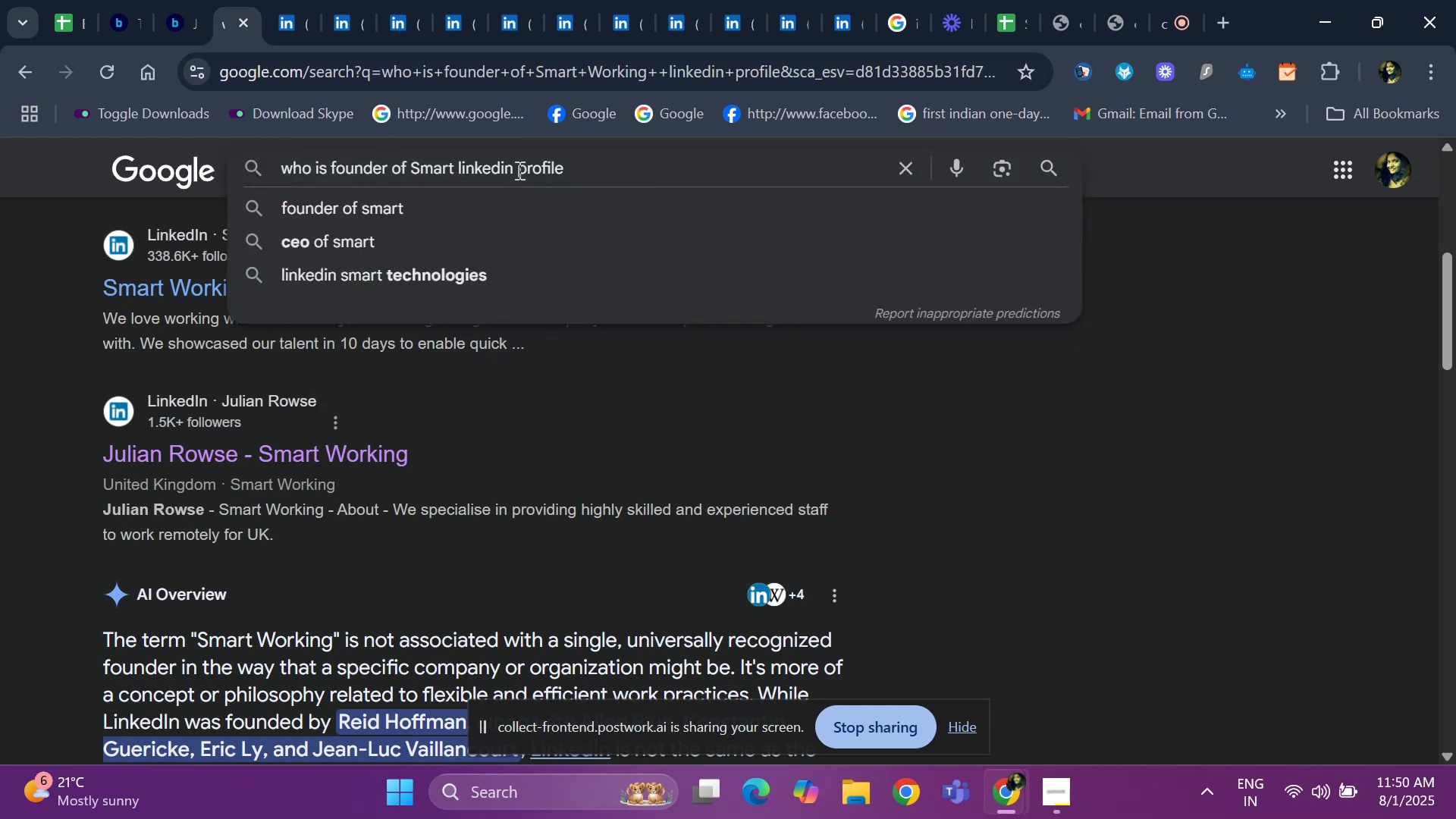 
key(Backspace)
 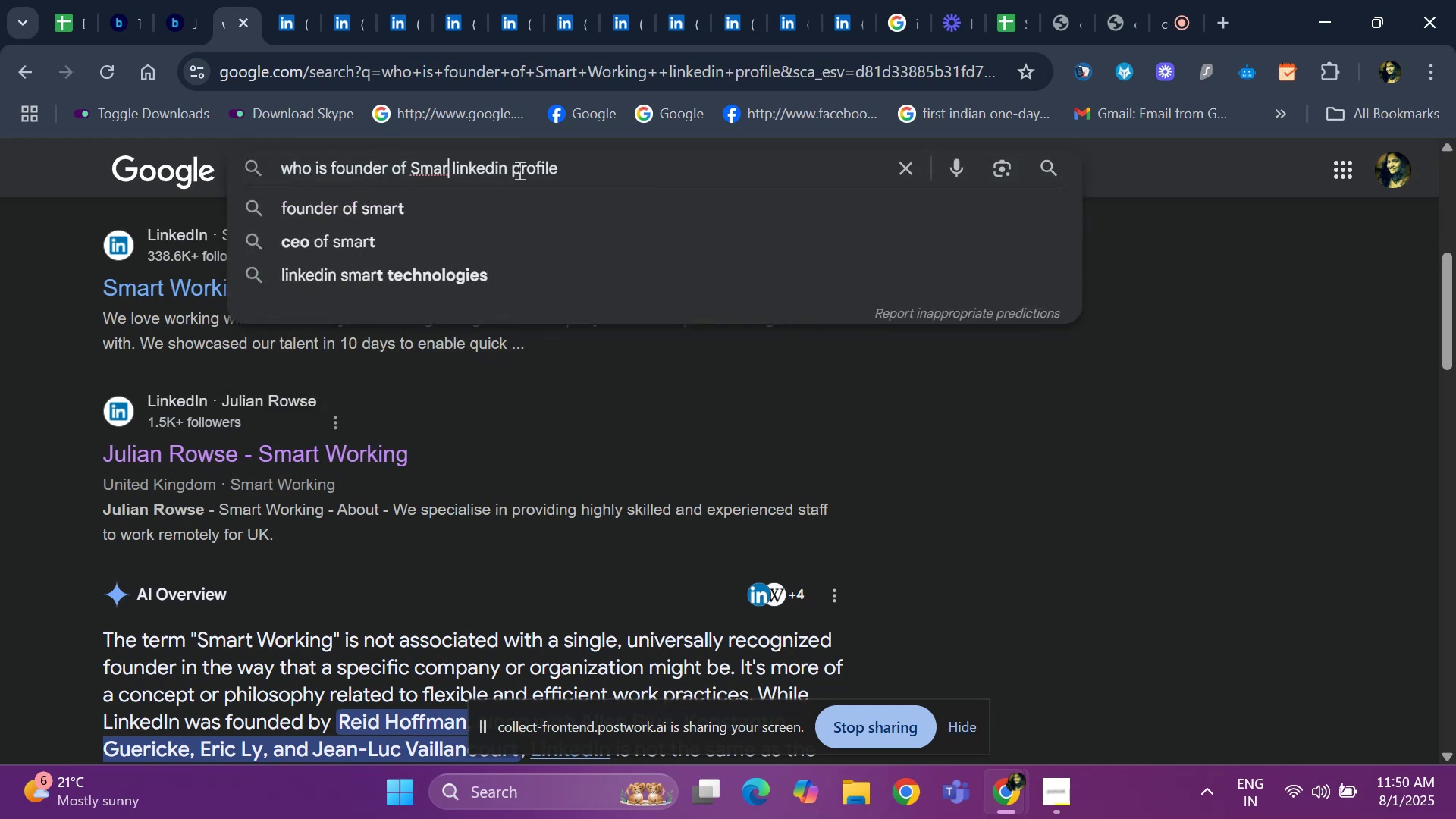 
key(Backspace)
 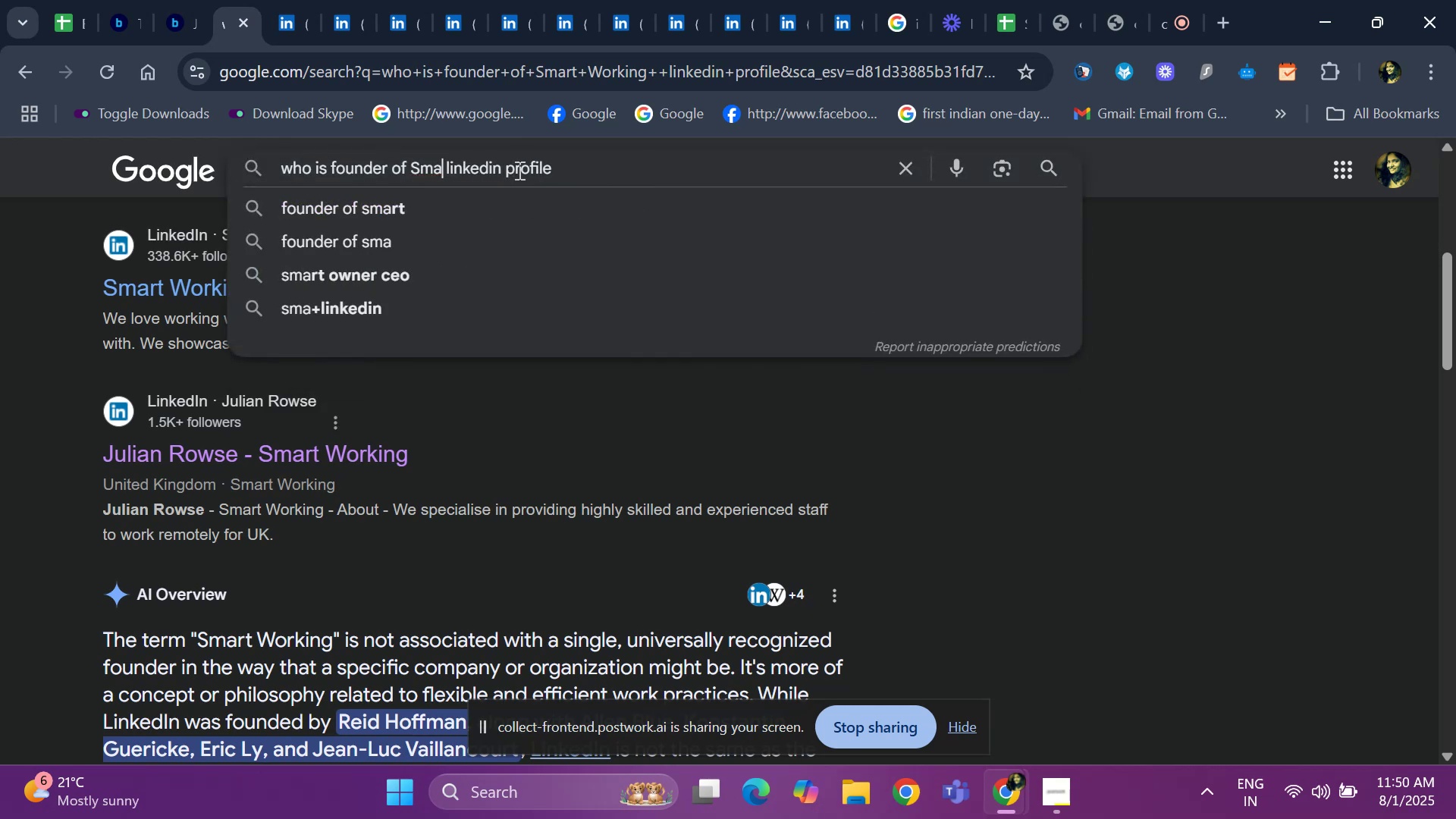 
key(Backspace)
 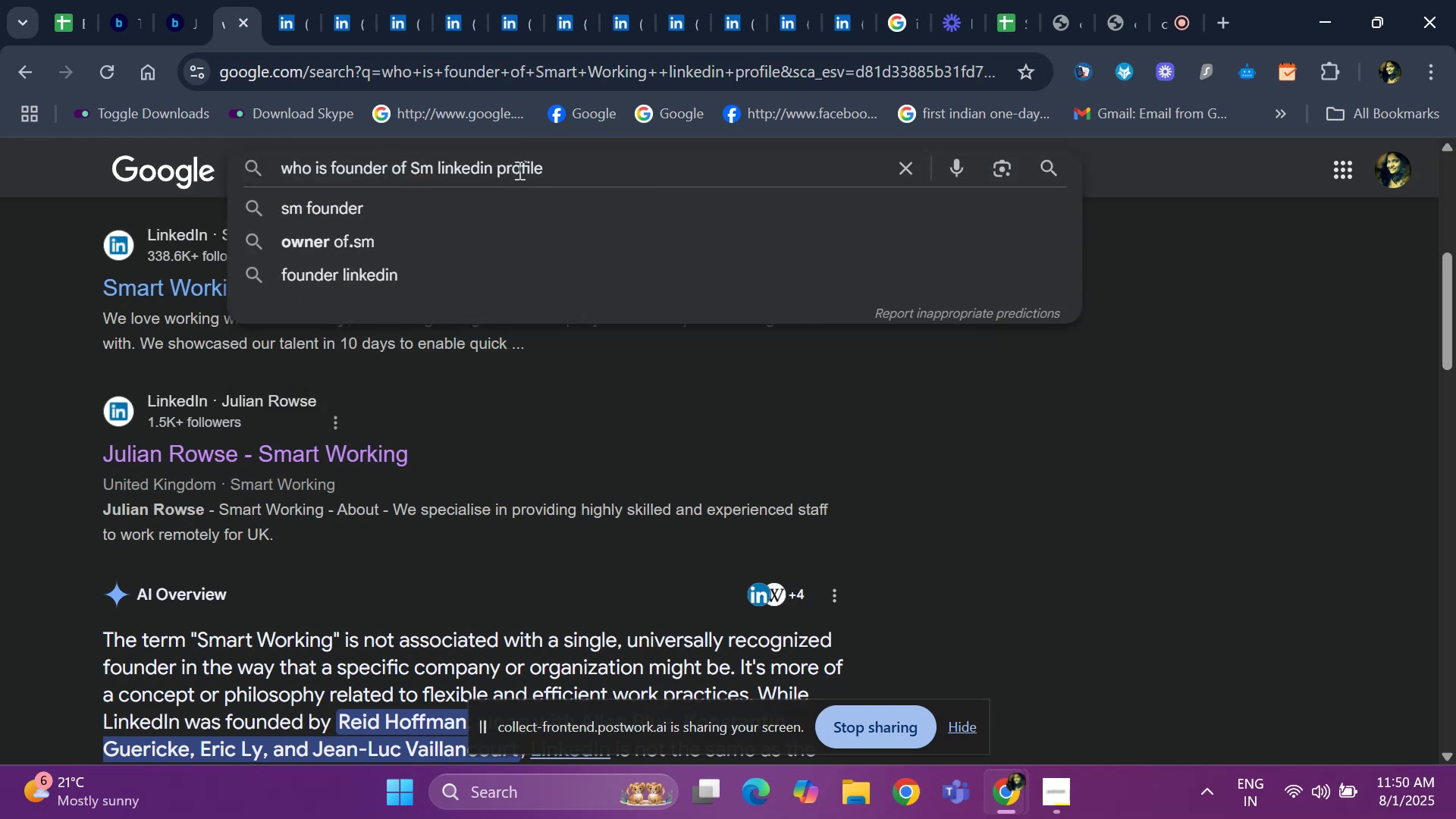 
key(Backspace)
 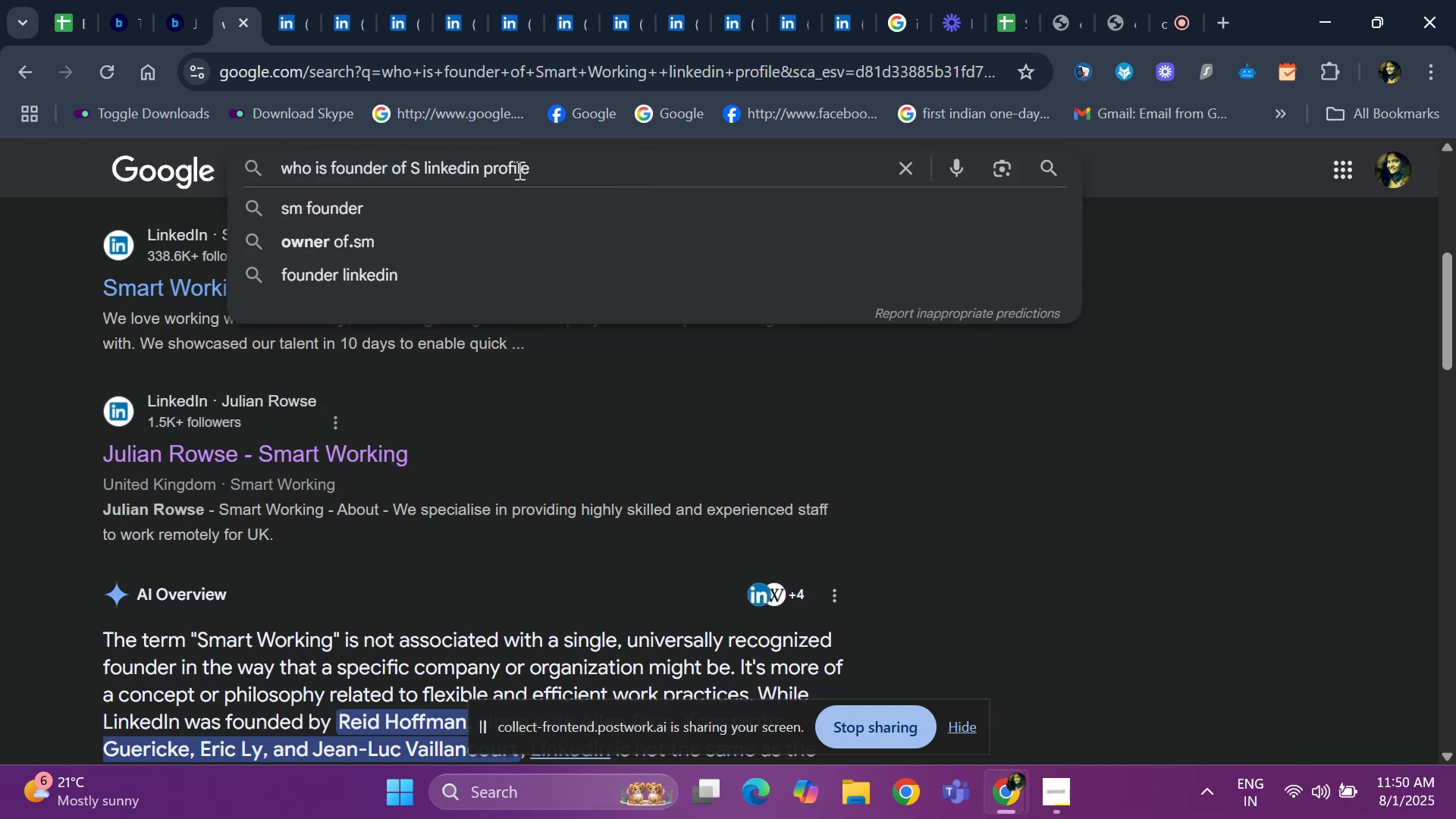 
key(Backspace)
 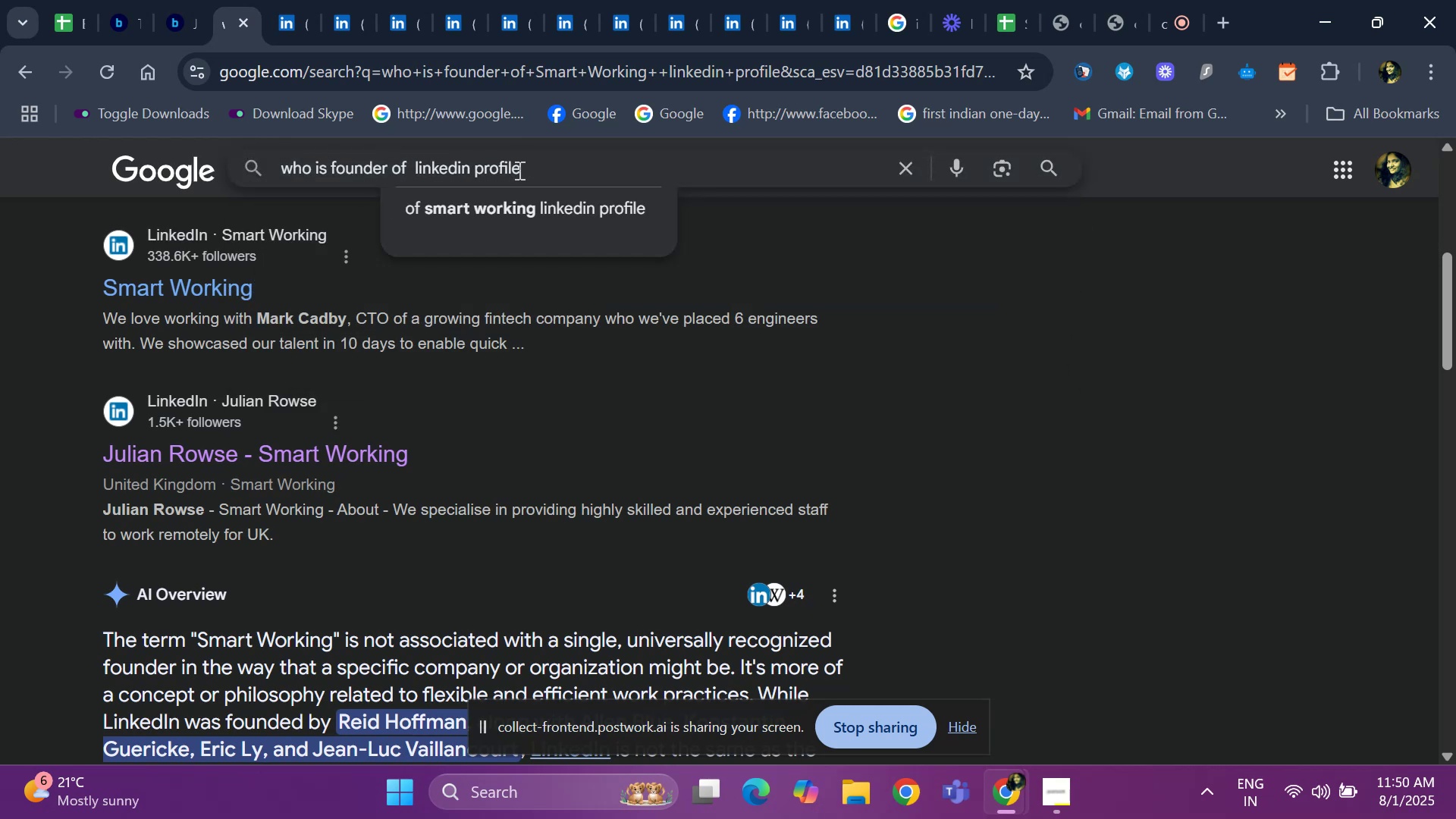 
key(Control+ControlLeft)
 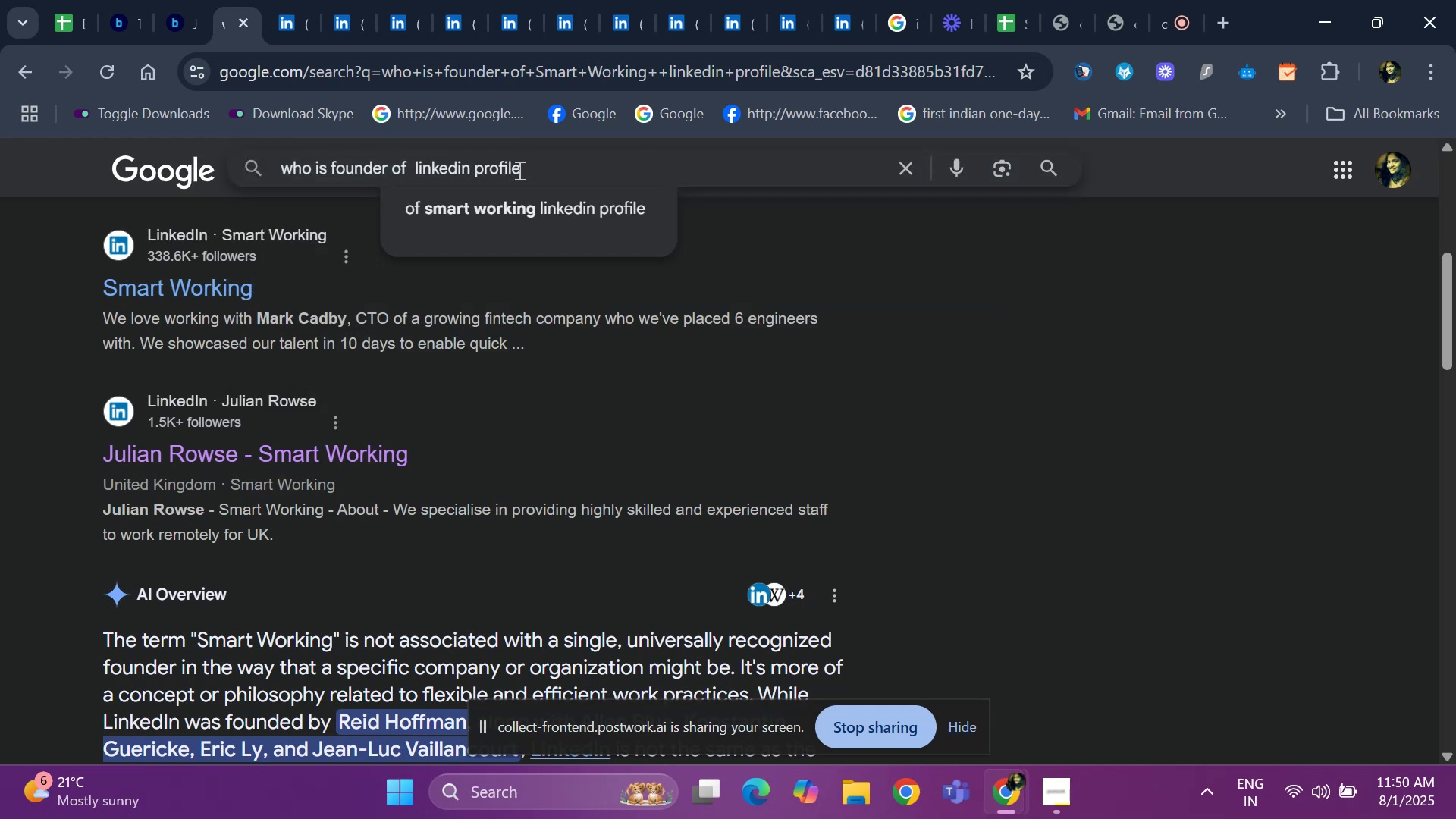 
key(Control+V)
 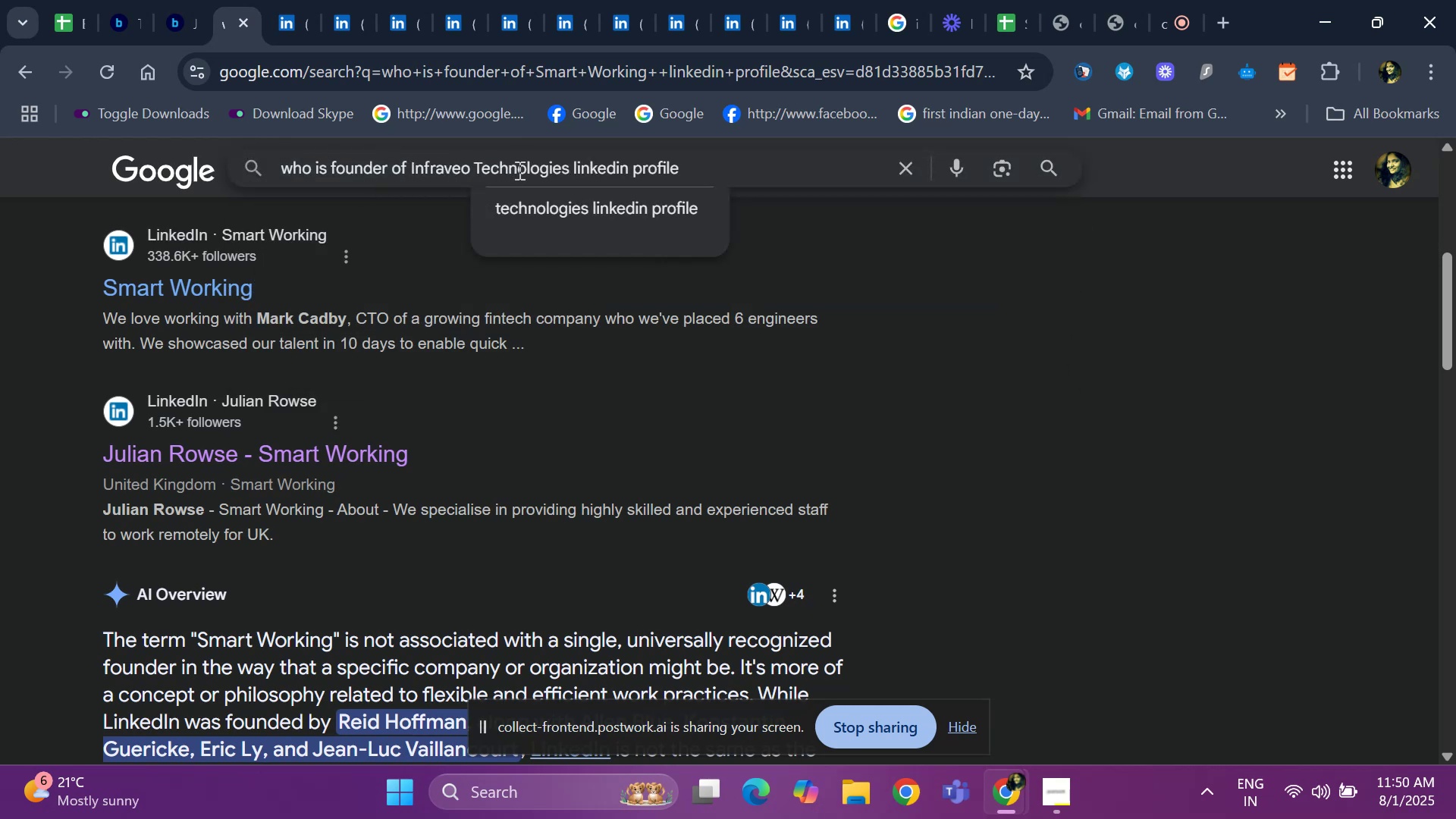 
key(Enter)
 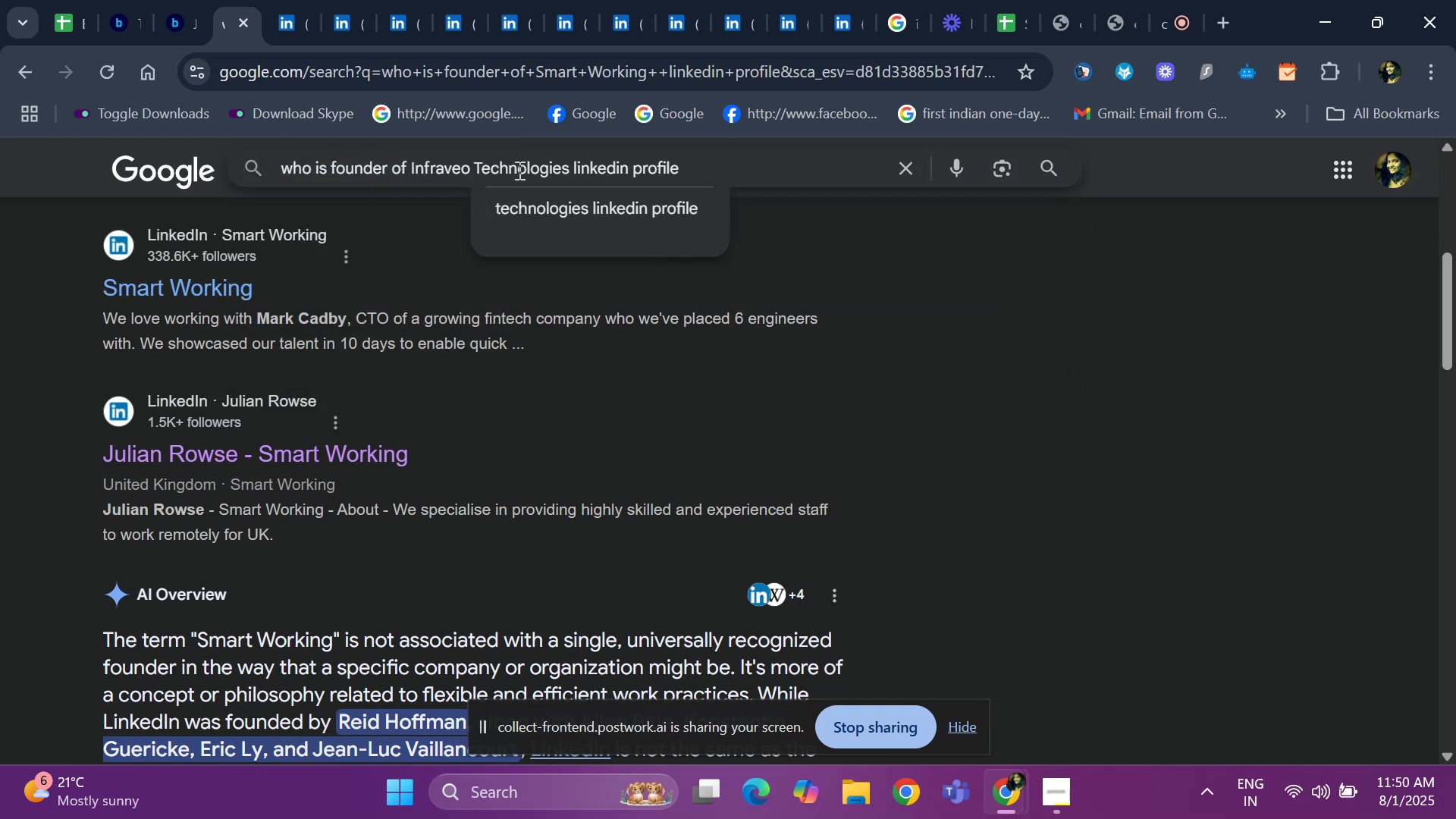 
key(Shift+ShiftRight)
 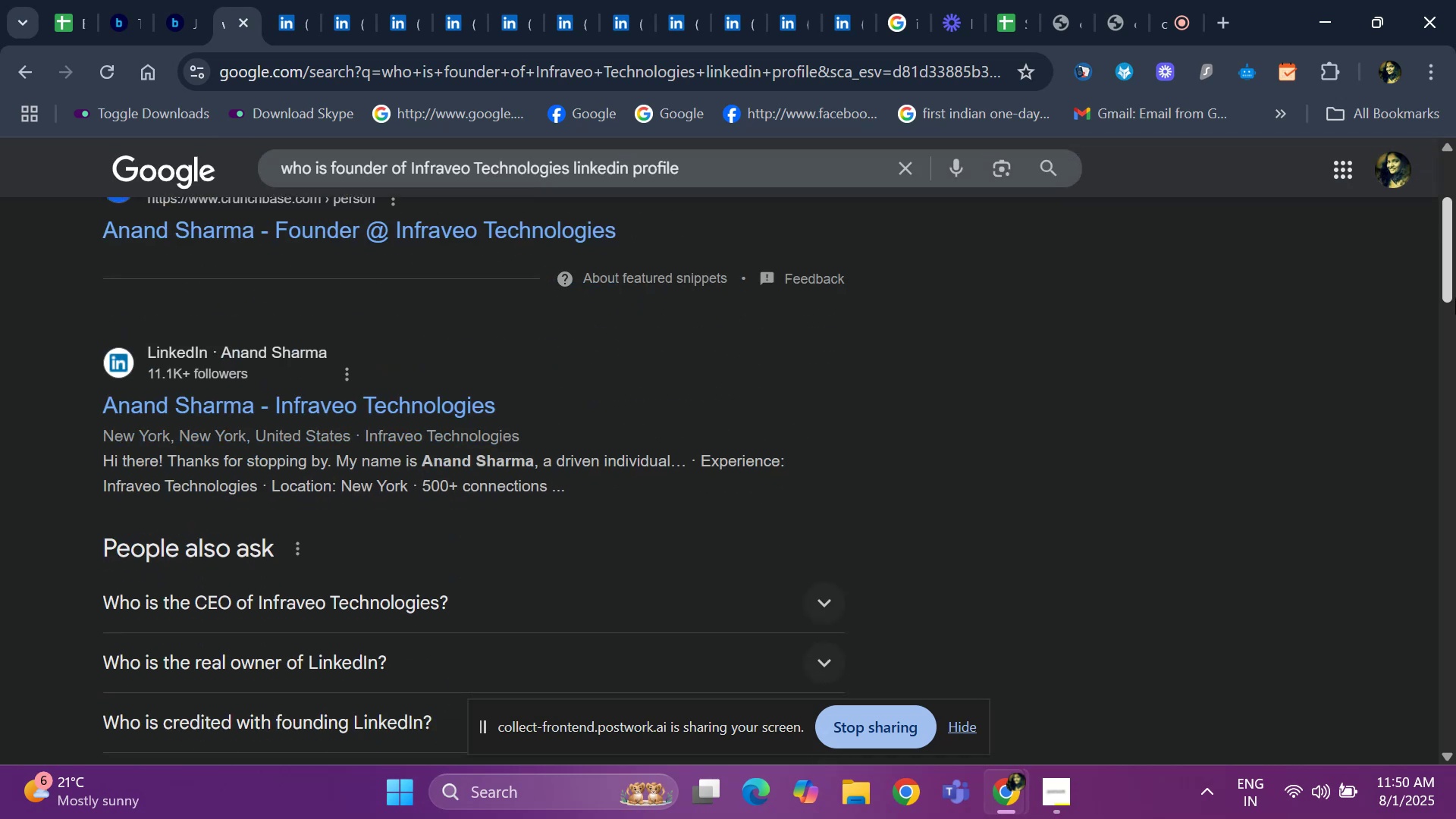 
wait(5.92)
 